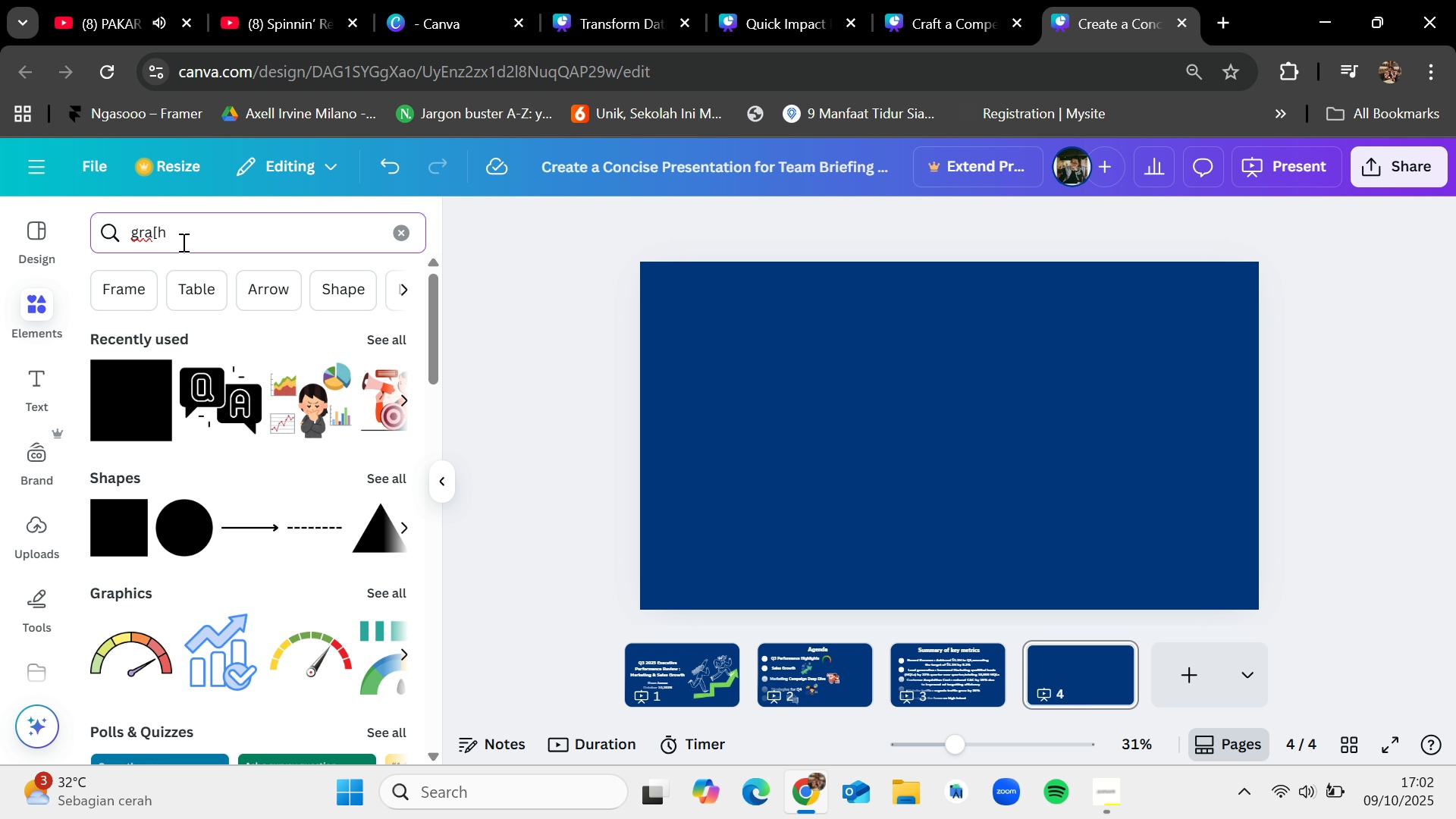 
key(Backspace)
key(Backspace)
key(Backspace)
type(aph)
 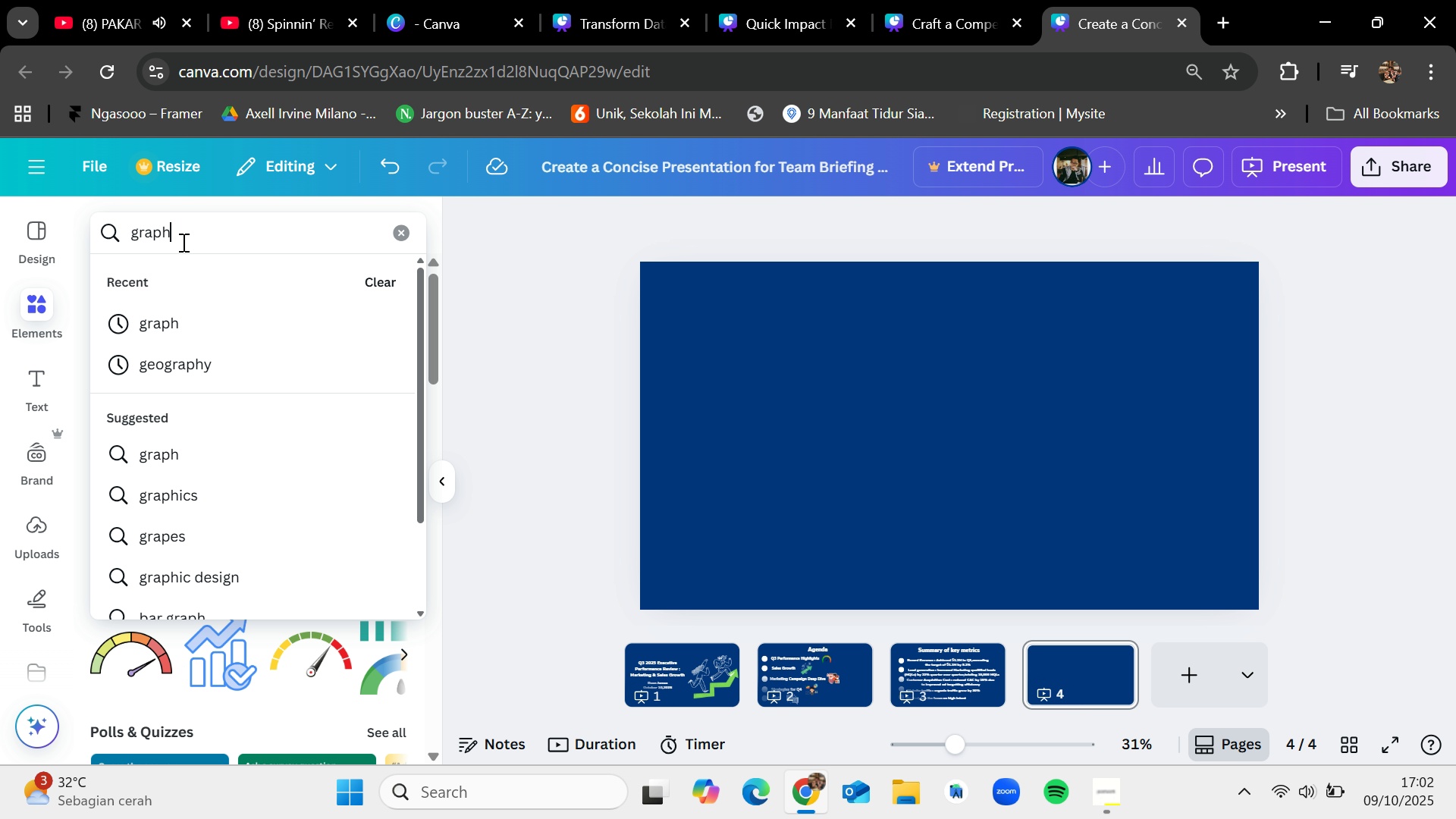 
key(Enter)
 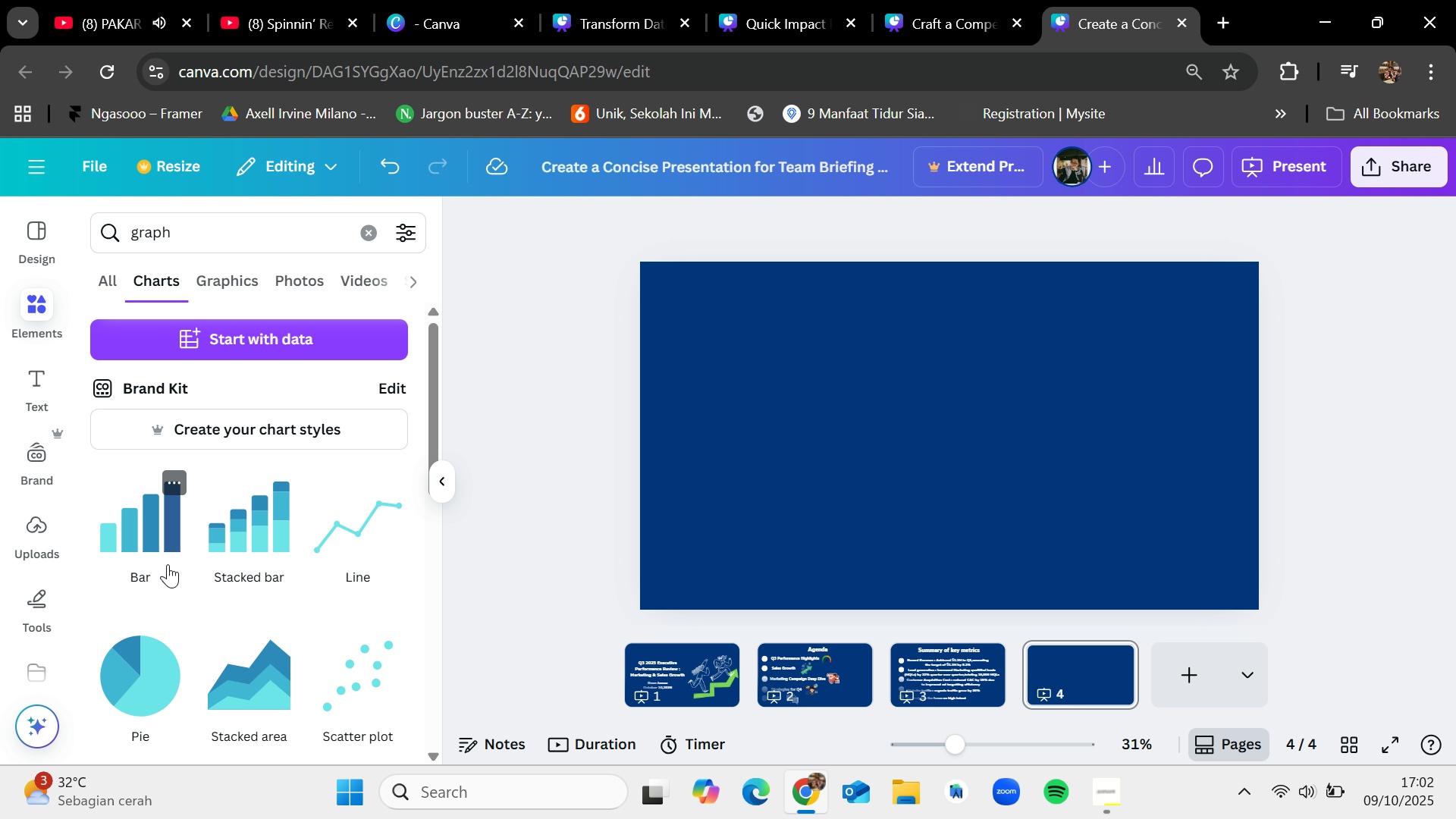 
left_click_drag(start_coordinate=[341, 538], to_coordinate=[788, 420])
 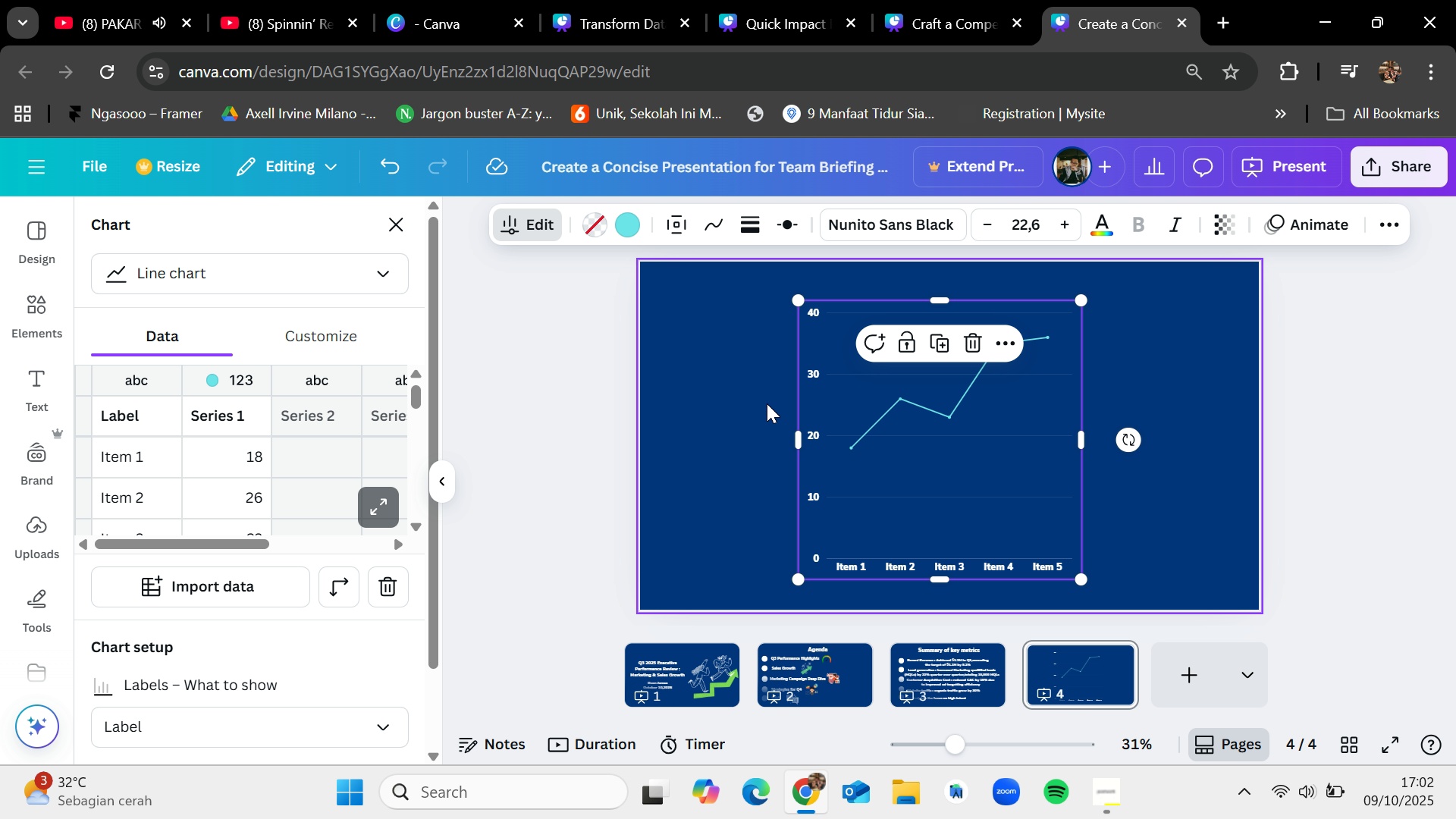 
wait(20.03)
 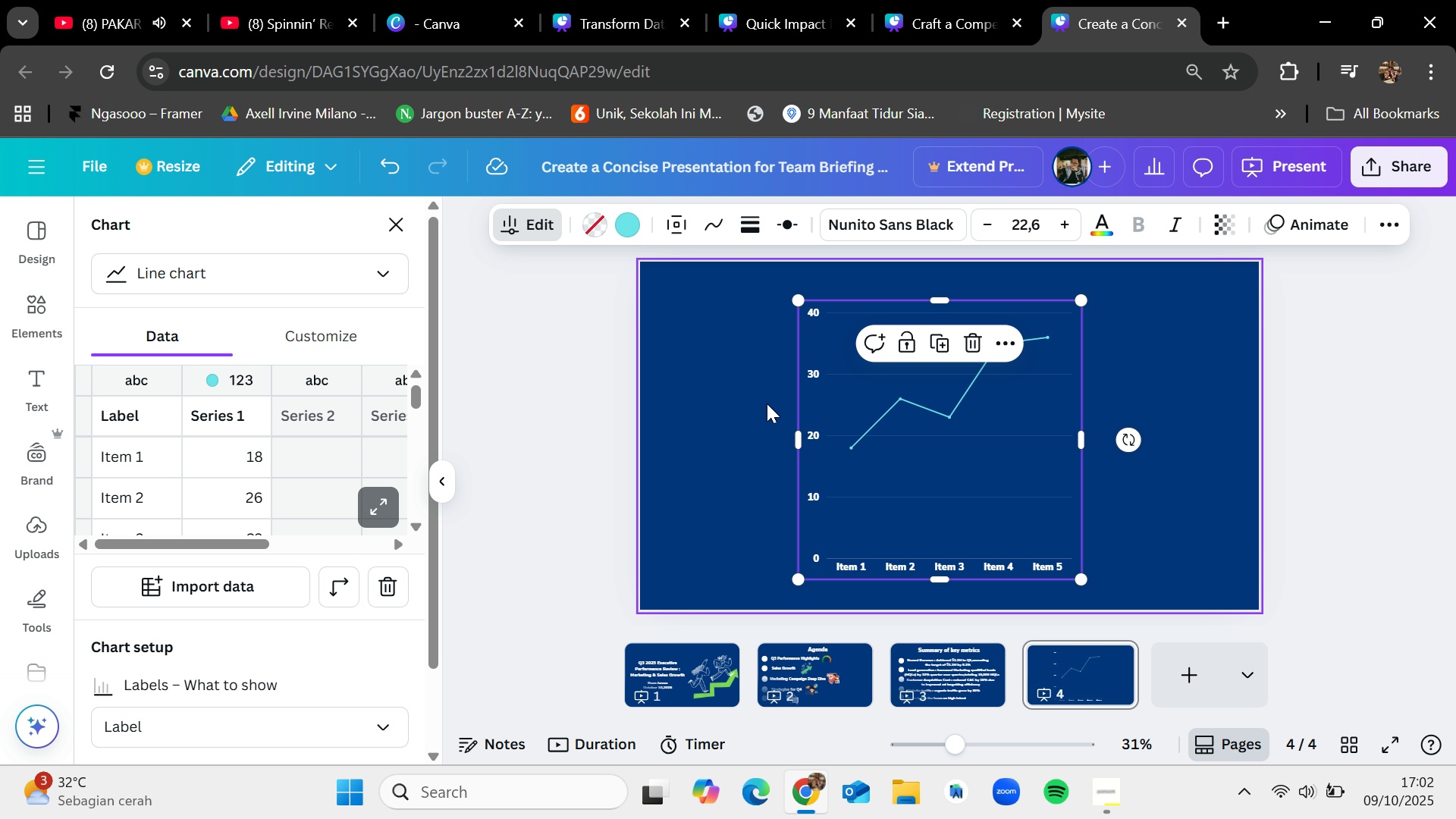 
double_click([141, 456])
 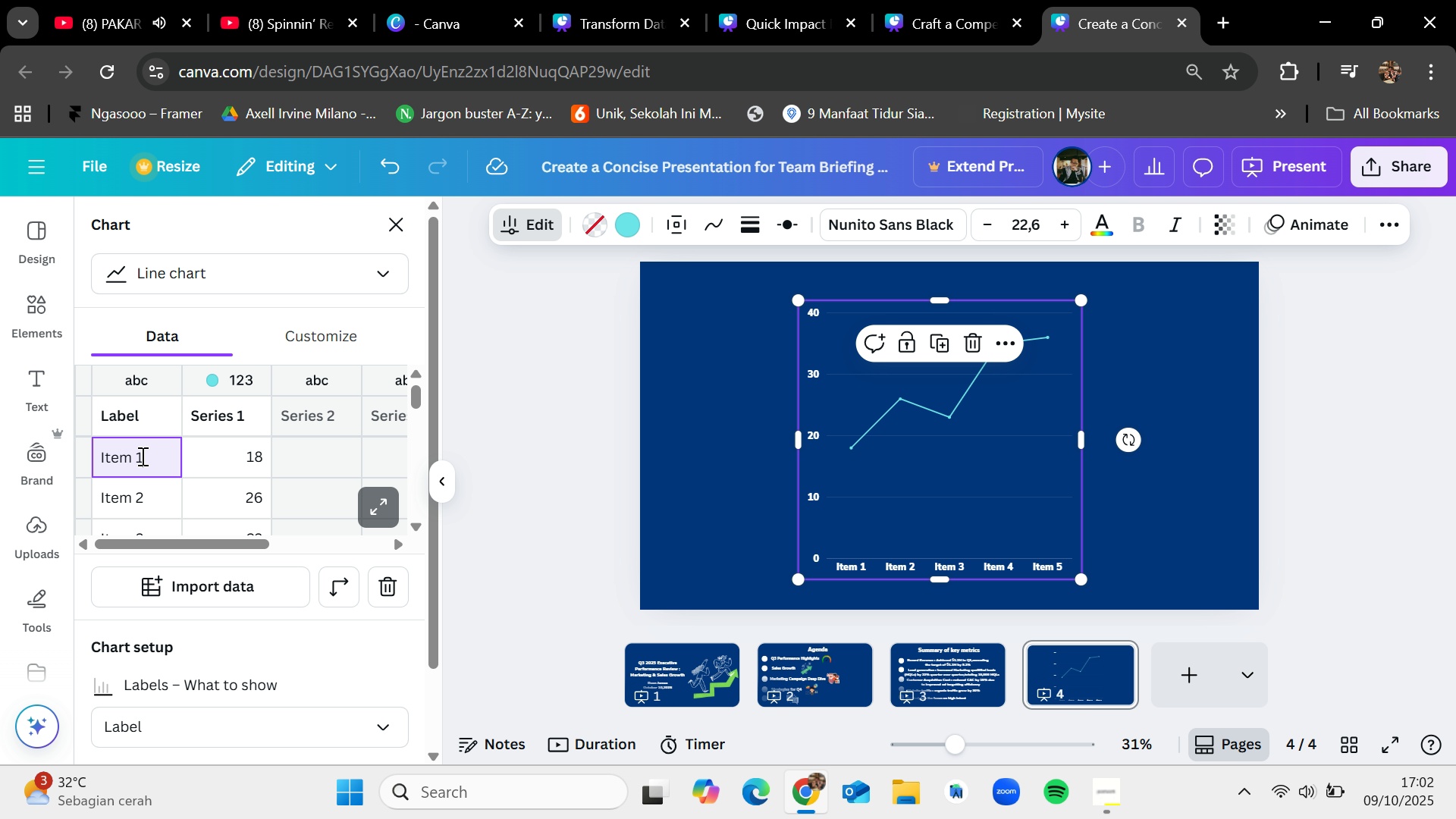 
hold_key(key=Backspace, duration=0.83)
 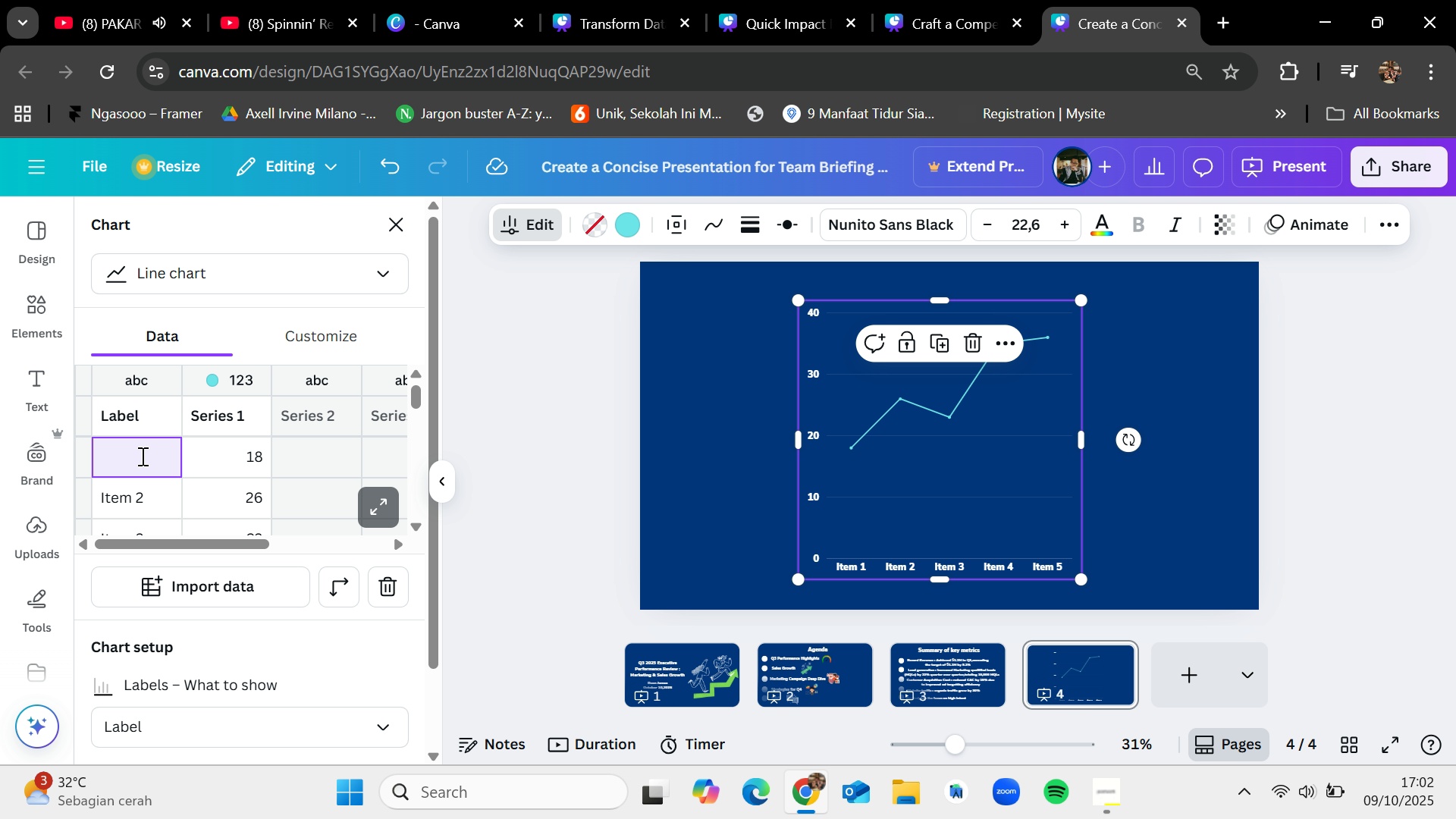 
type(July)
 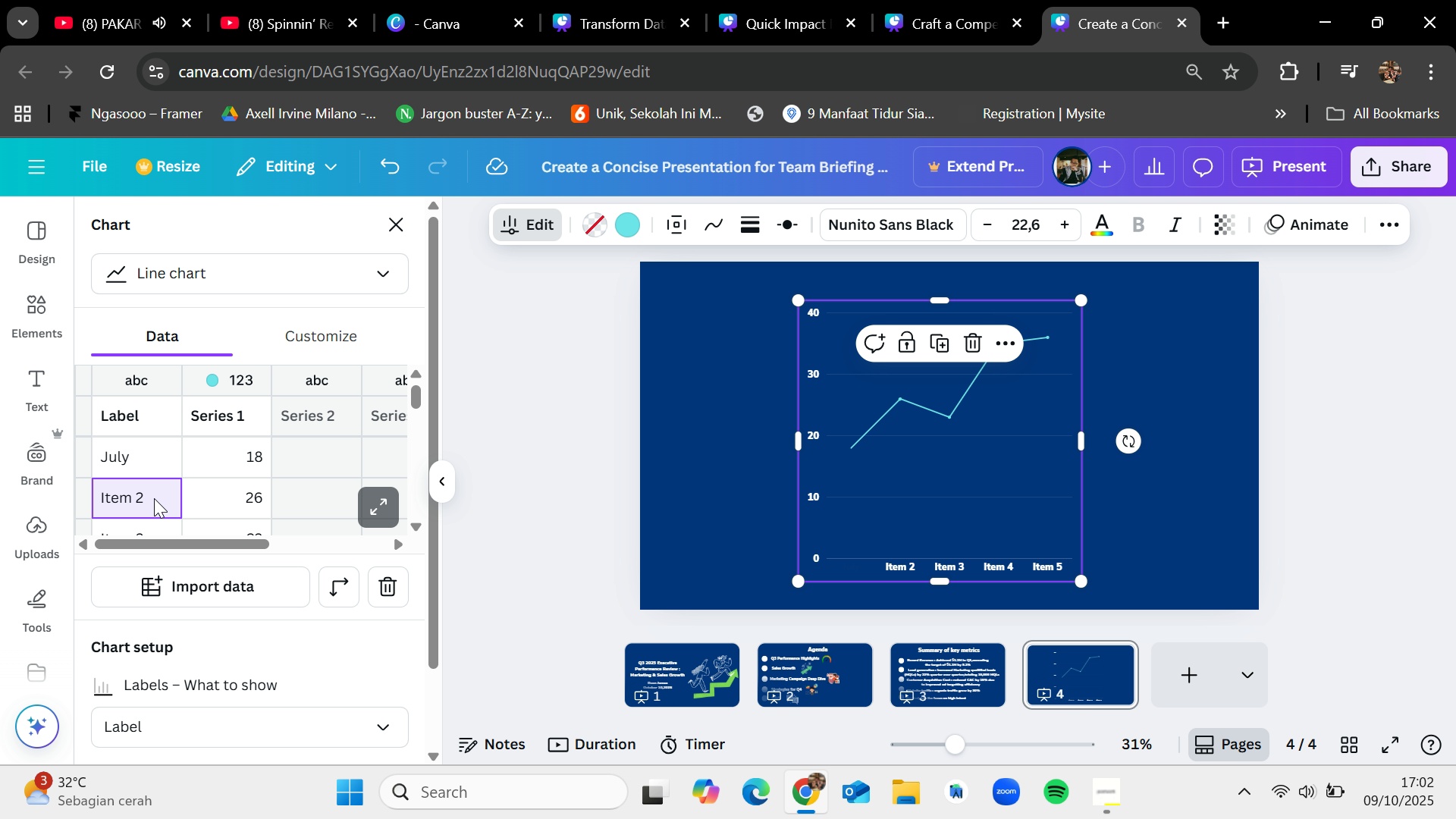 
double_click([154, 498])
 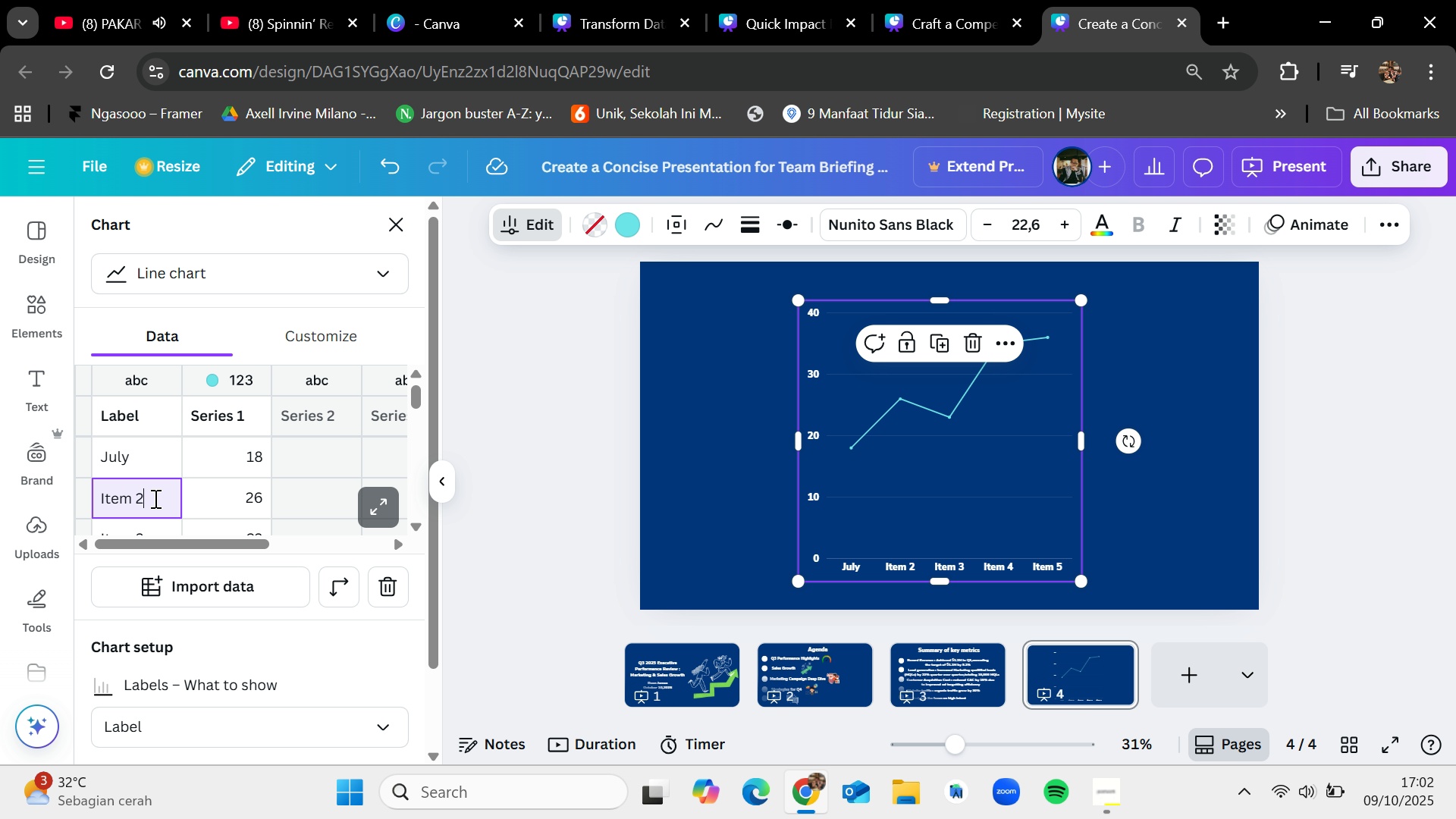 
hold_key(key=Backspace, duration=0.71)
 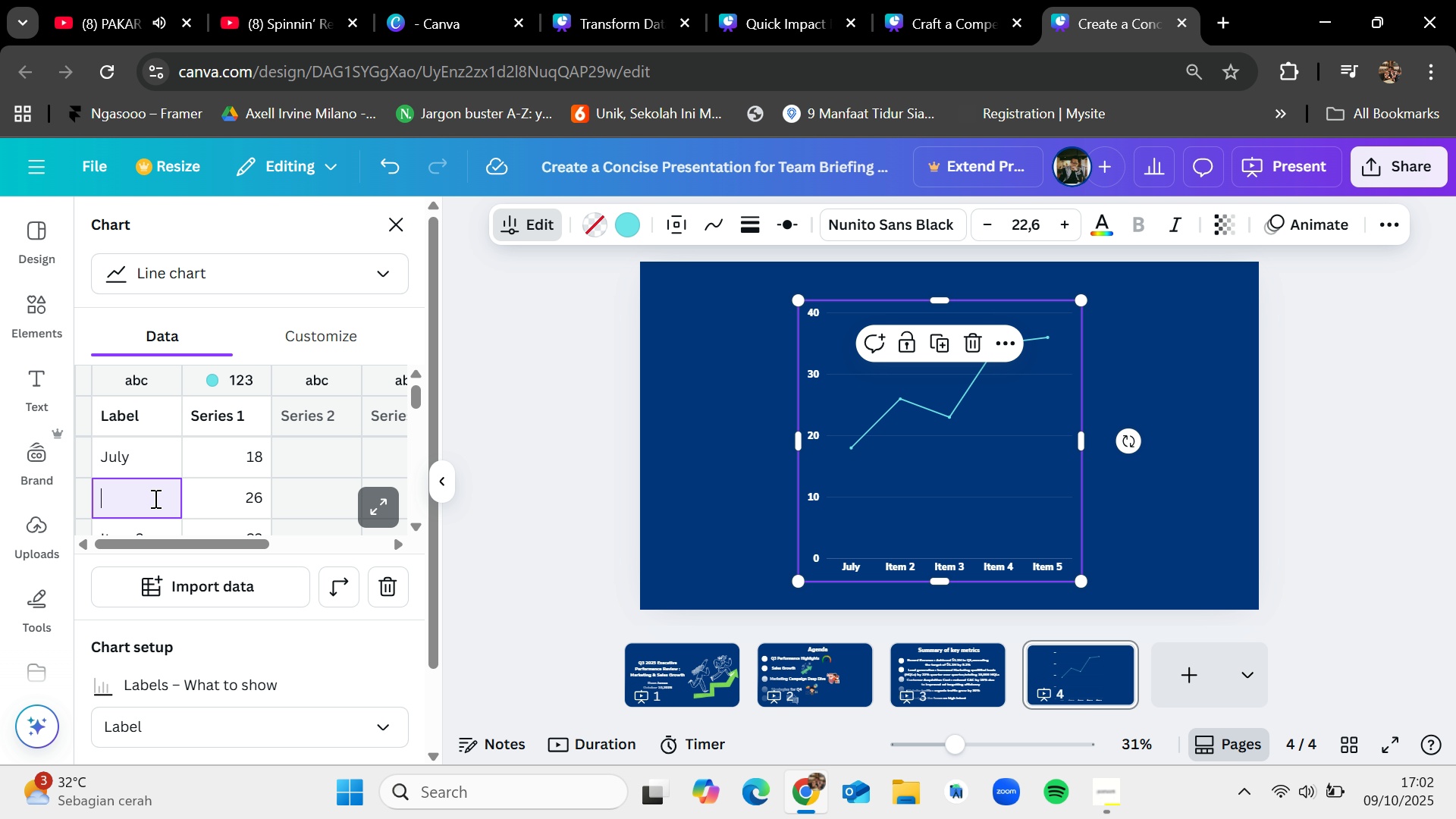 
hold_key(key=ShiftLeft, duration=0.39)
 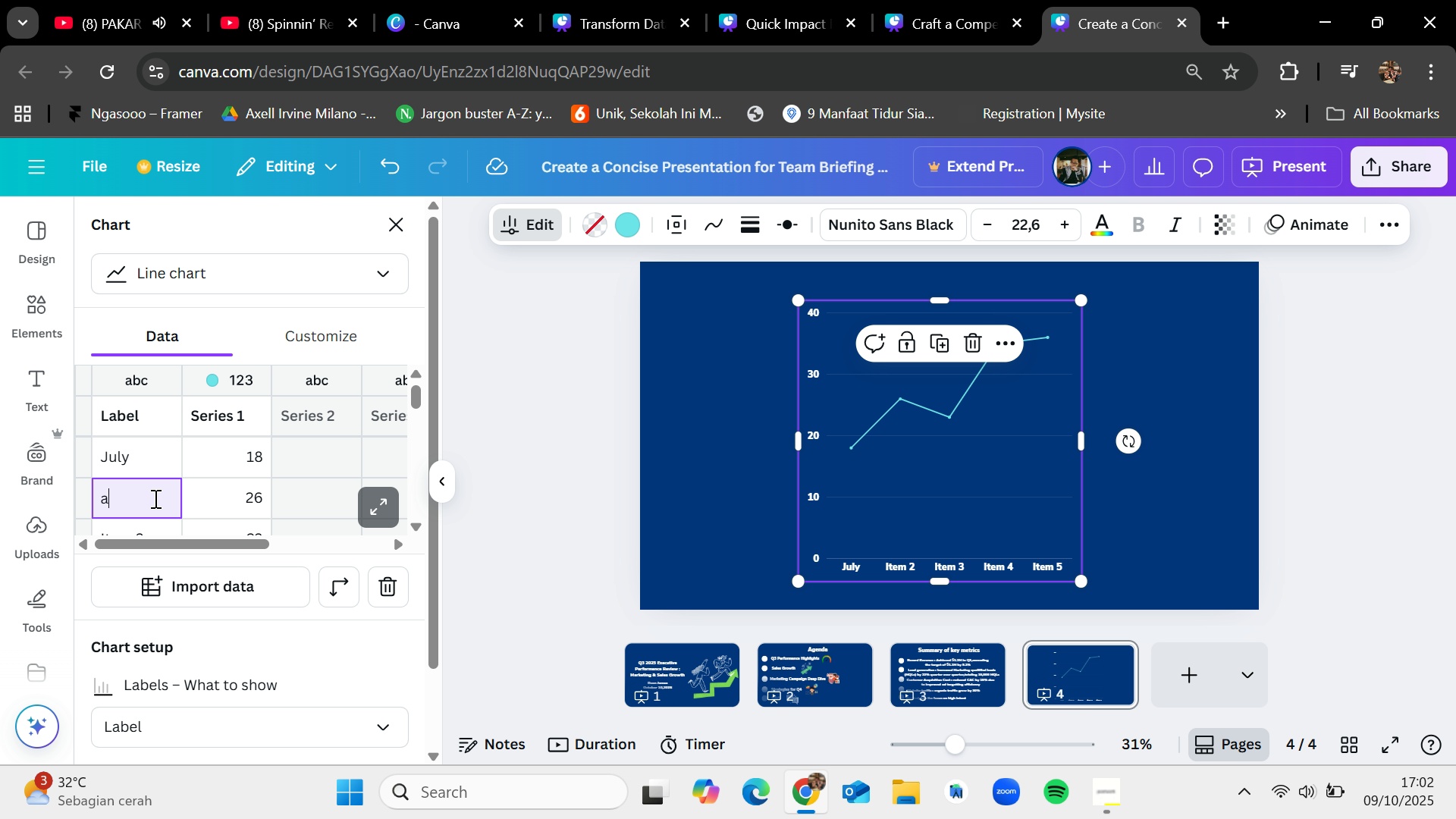 
type(august)
 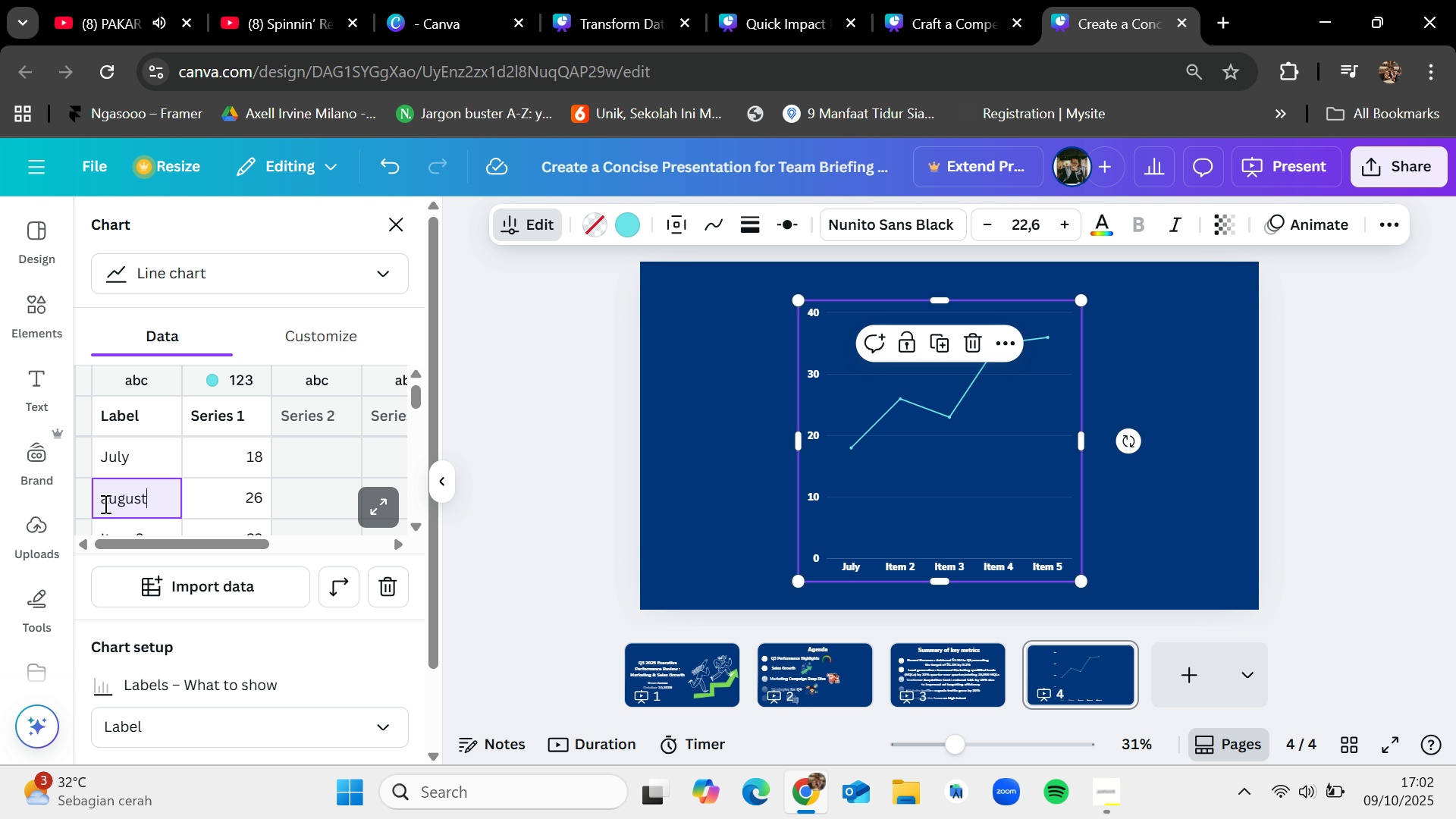 
left_click([106, 500])
 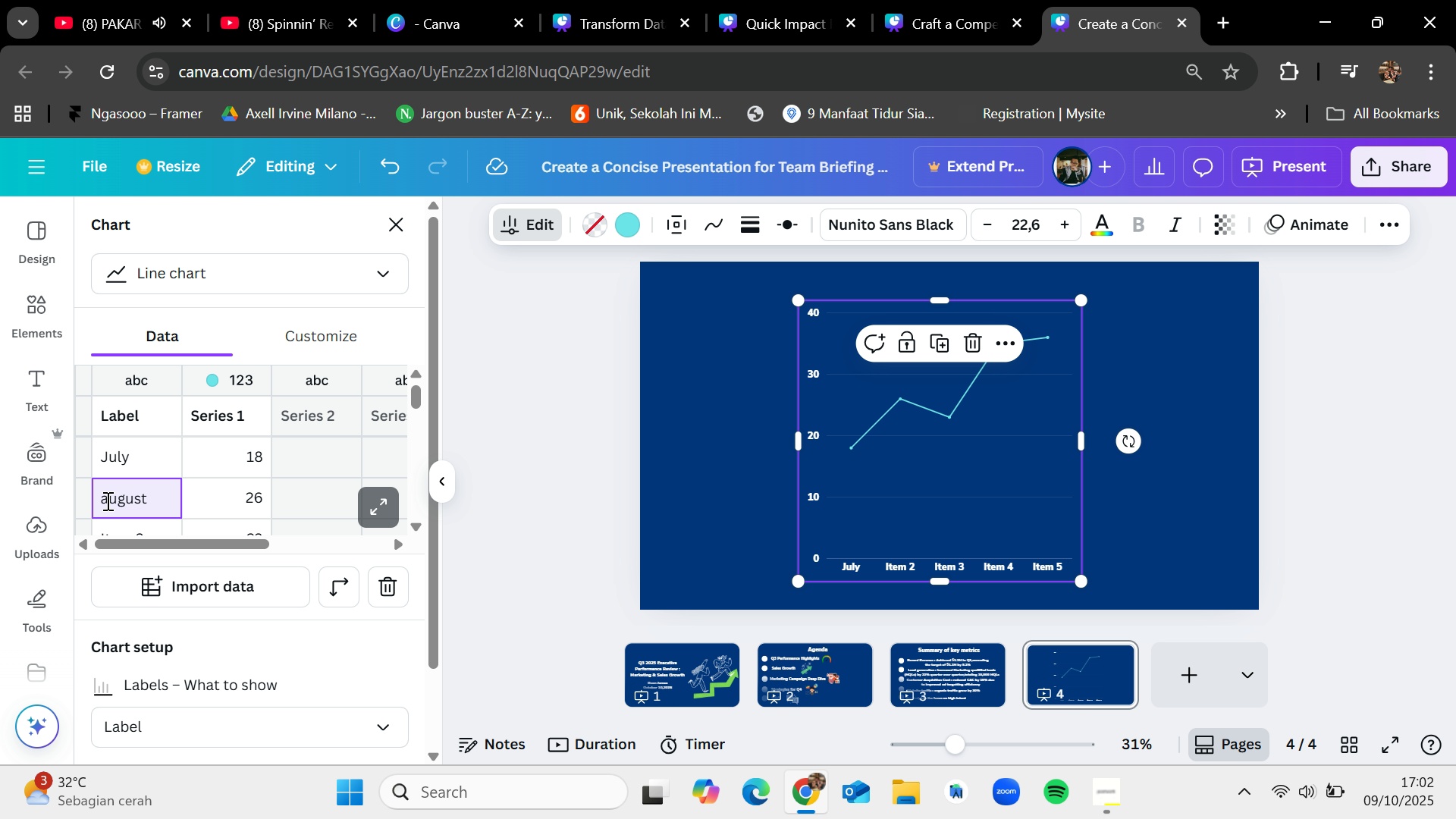 
key(Backspace)
 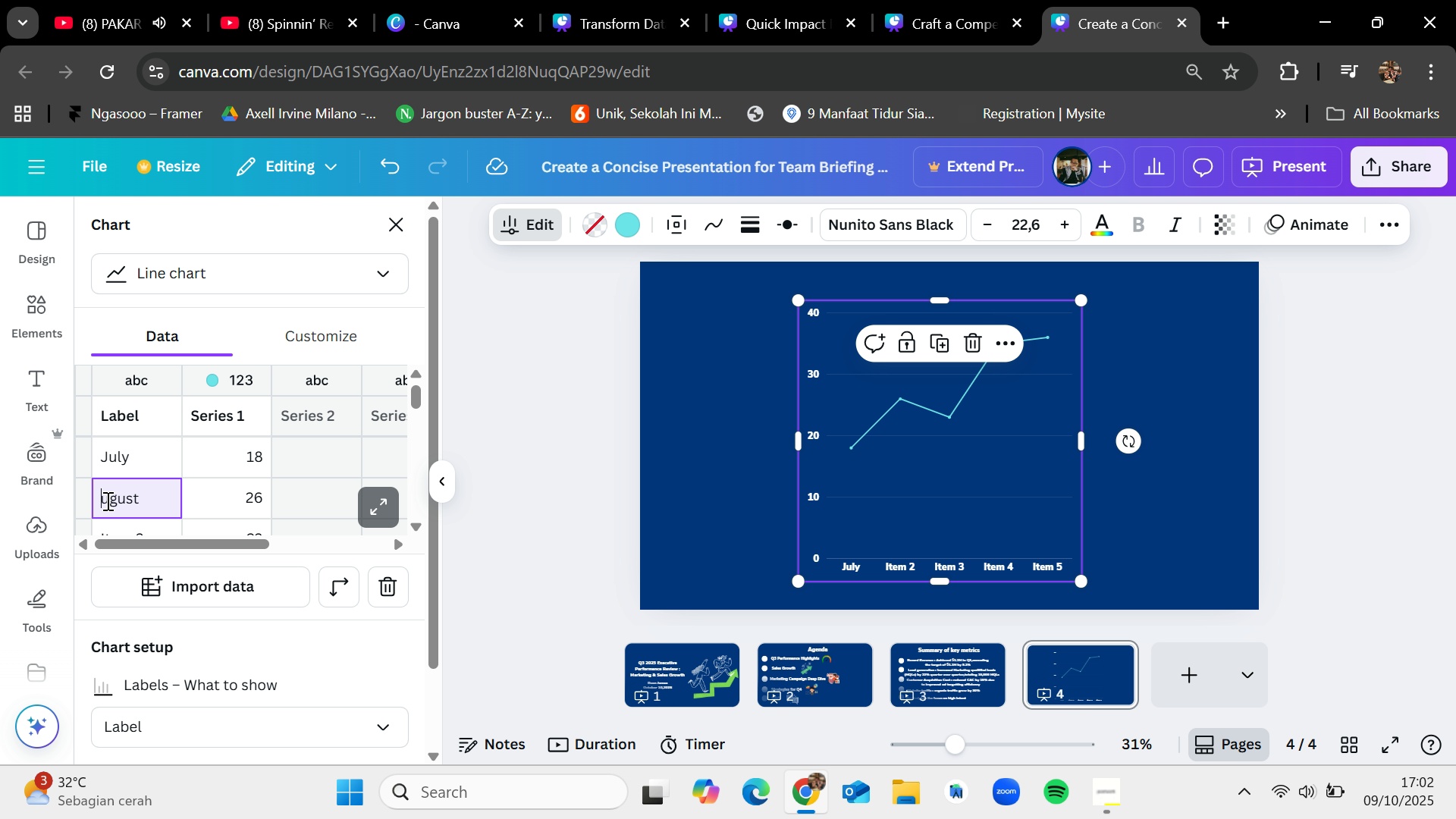 
key(Shift+A)
 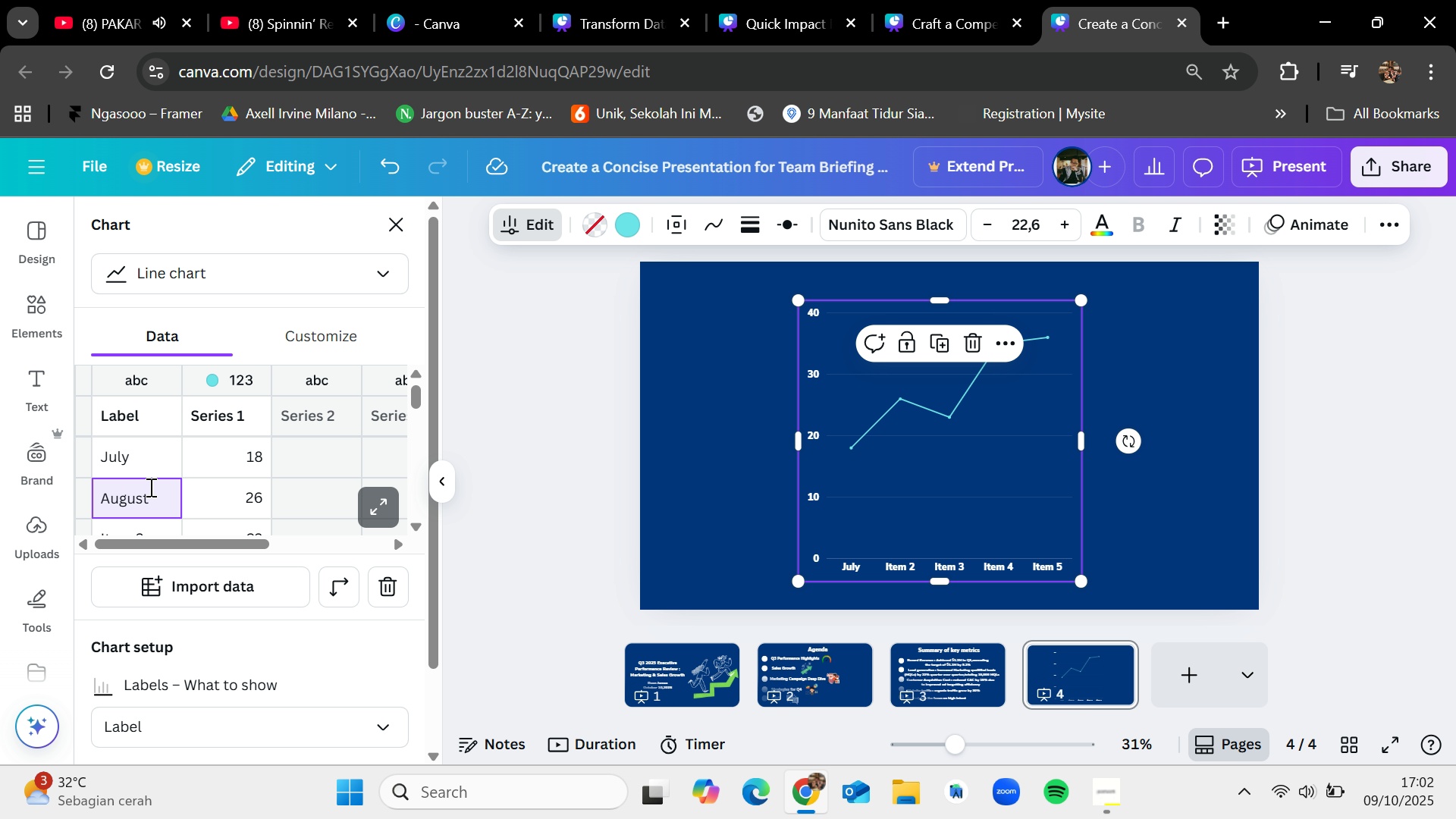 
double_click([149, 487])
 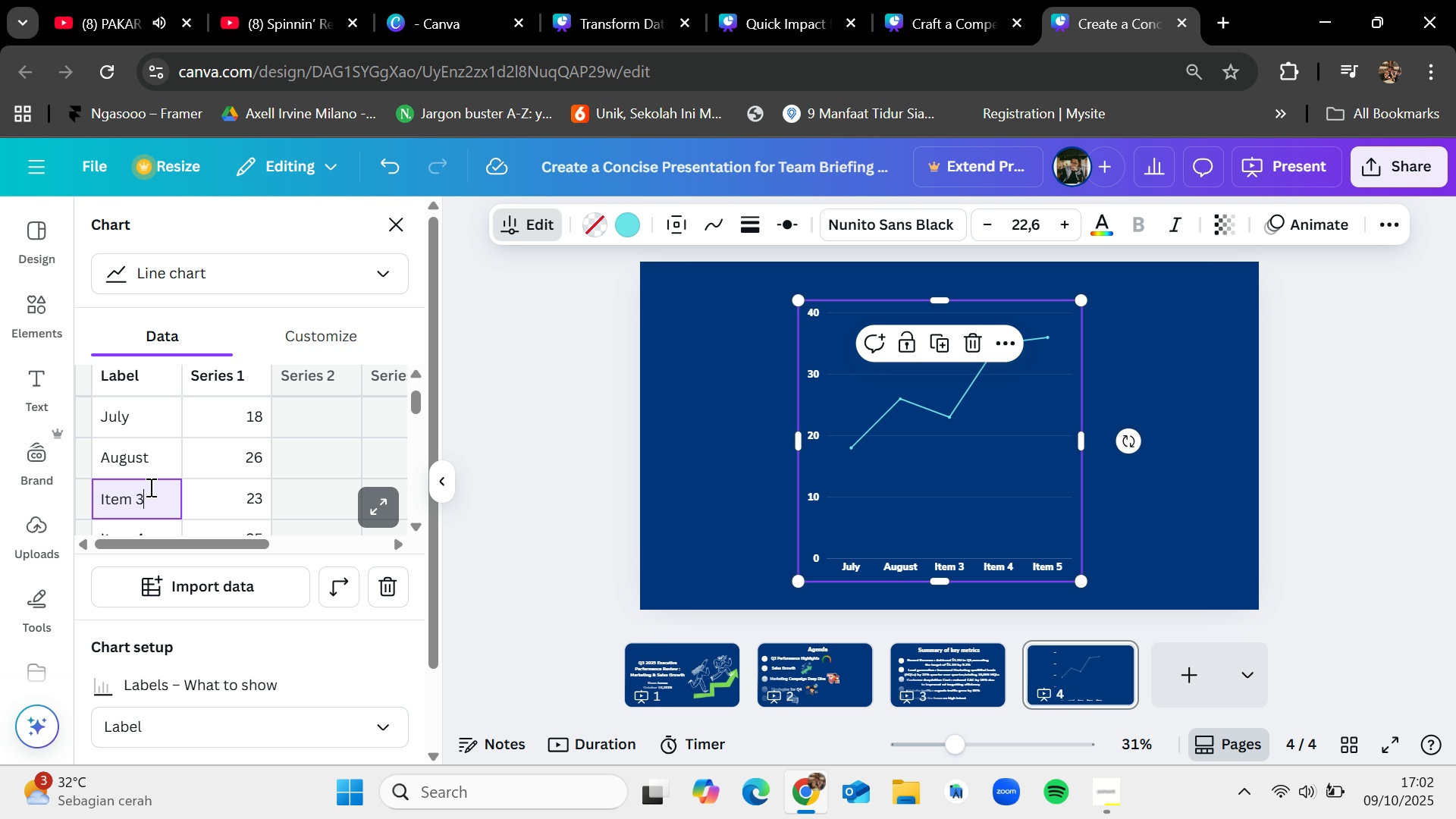 
hold_key(key=Backspace, duration=0.76)
 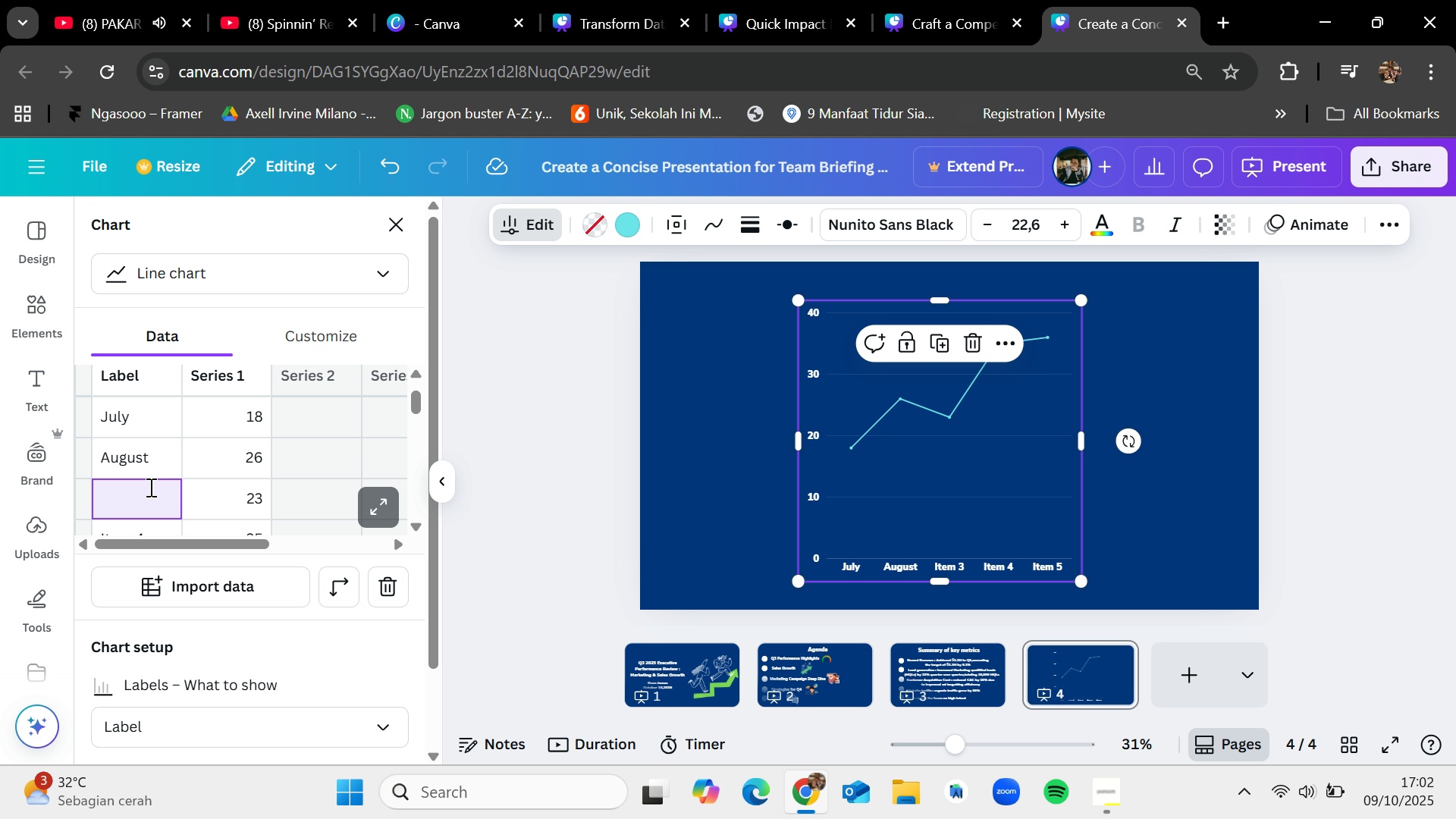 
type(Sptemb)
key(Backspace)
key(Backspace)
key(Backspace)
key(Backspace)
key(Backspace)
type(eptember)
 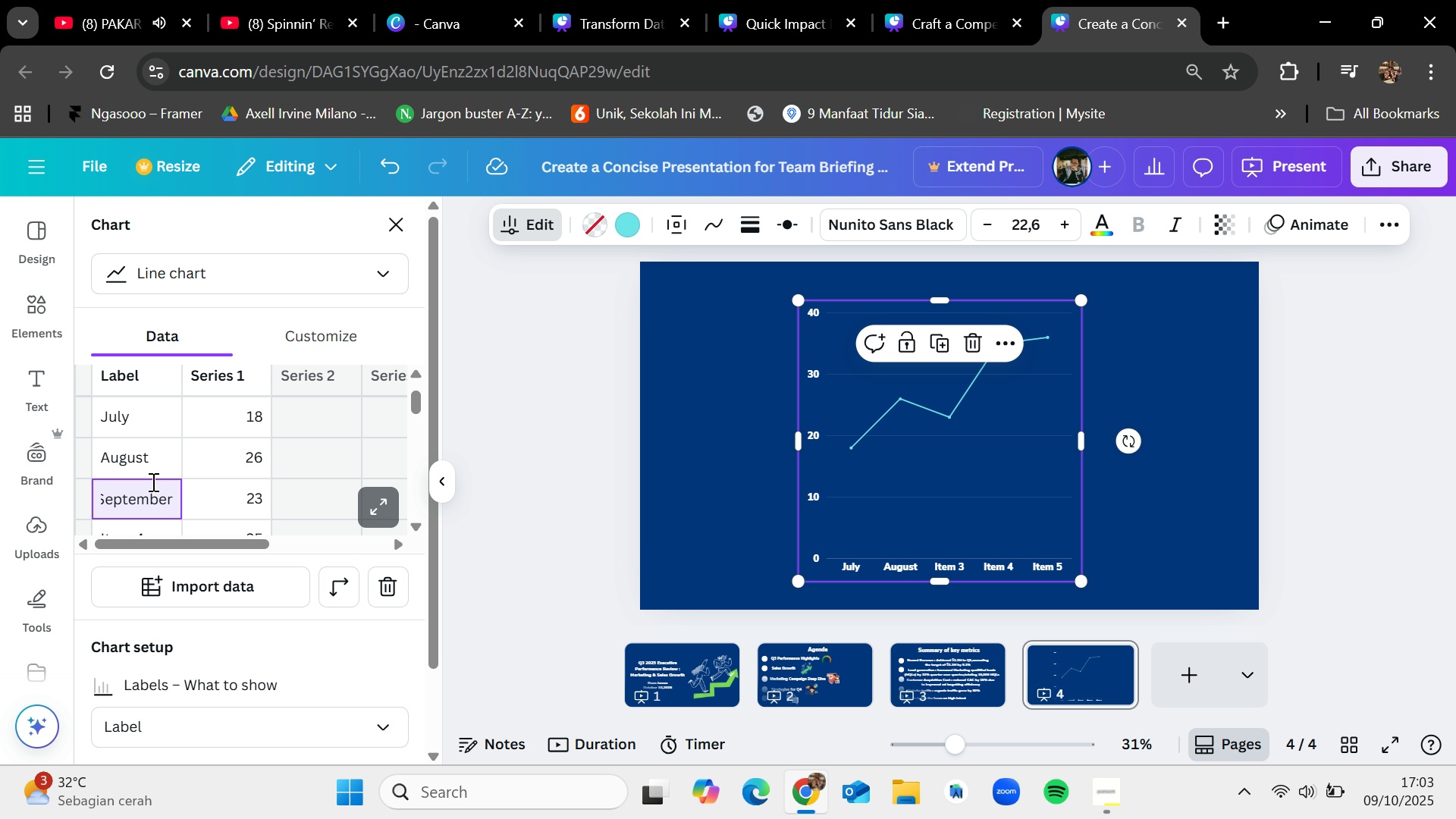 
scroll: coordinate [153, 482], scroll_direction: down, amount: 1.0
 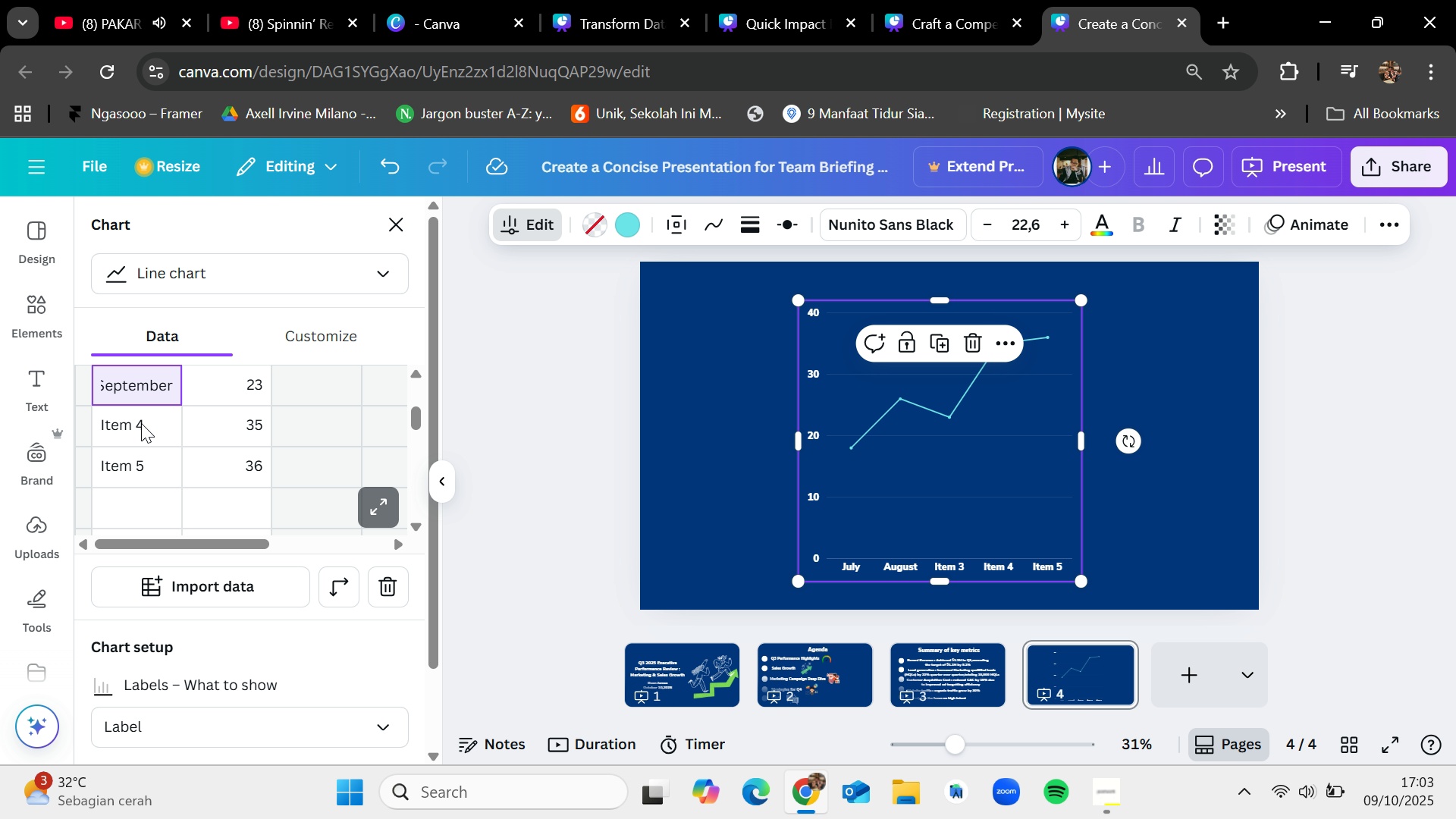 
left_click([141, 423])
 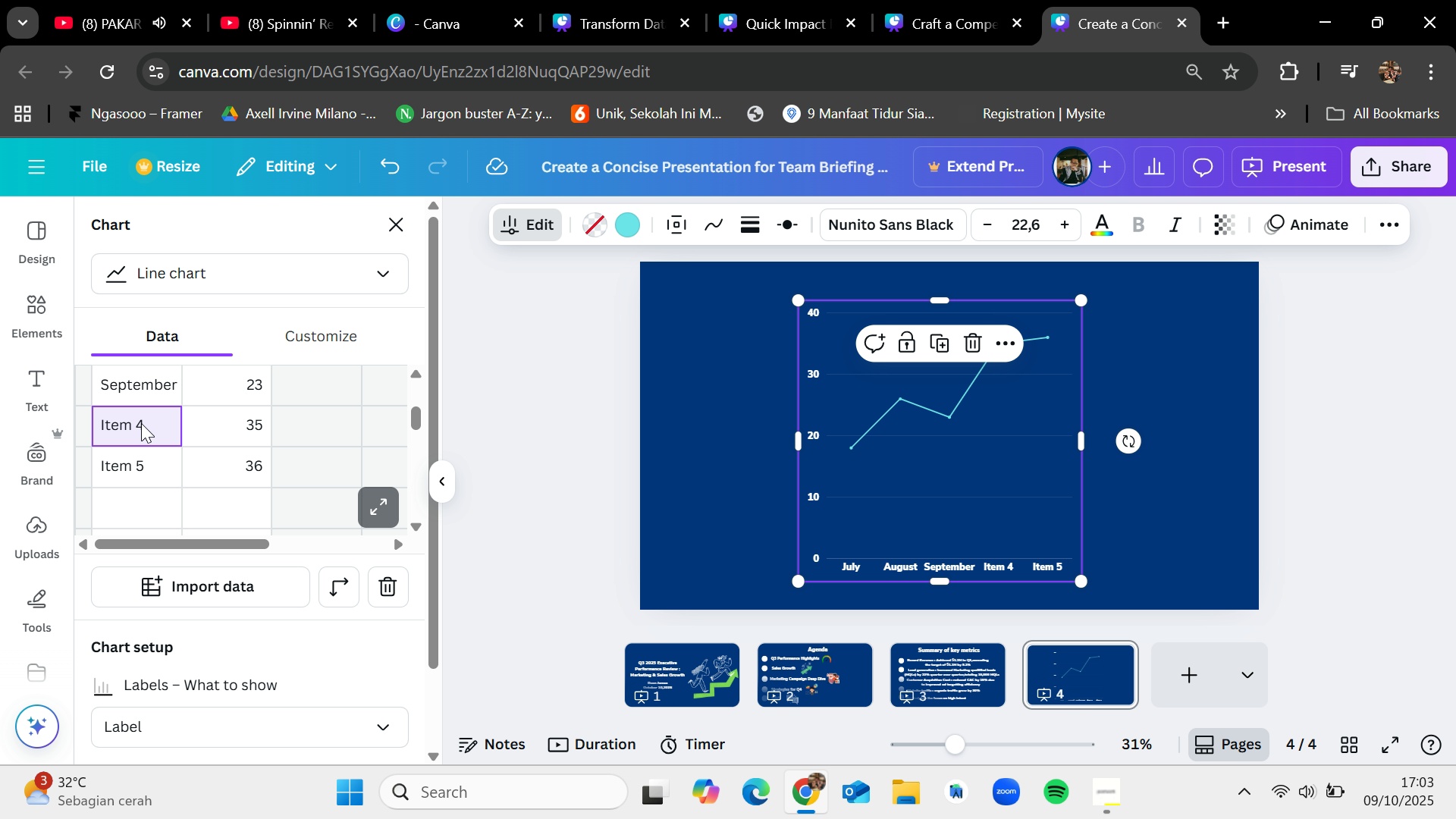 
right_click([141, 423])
 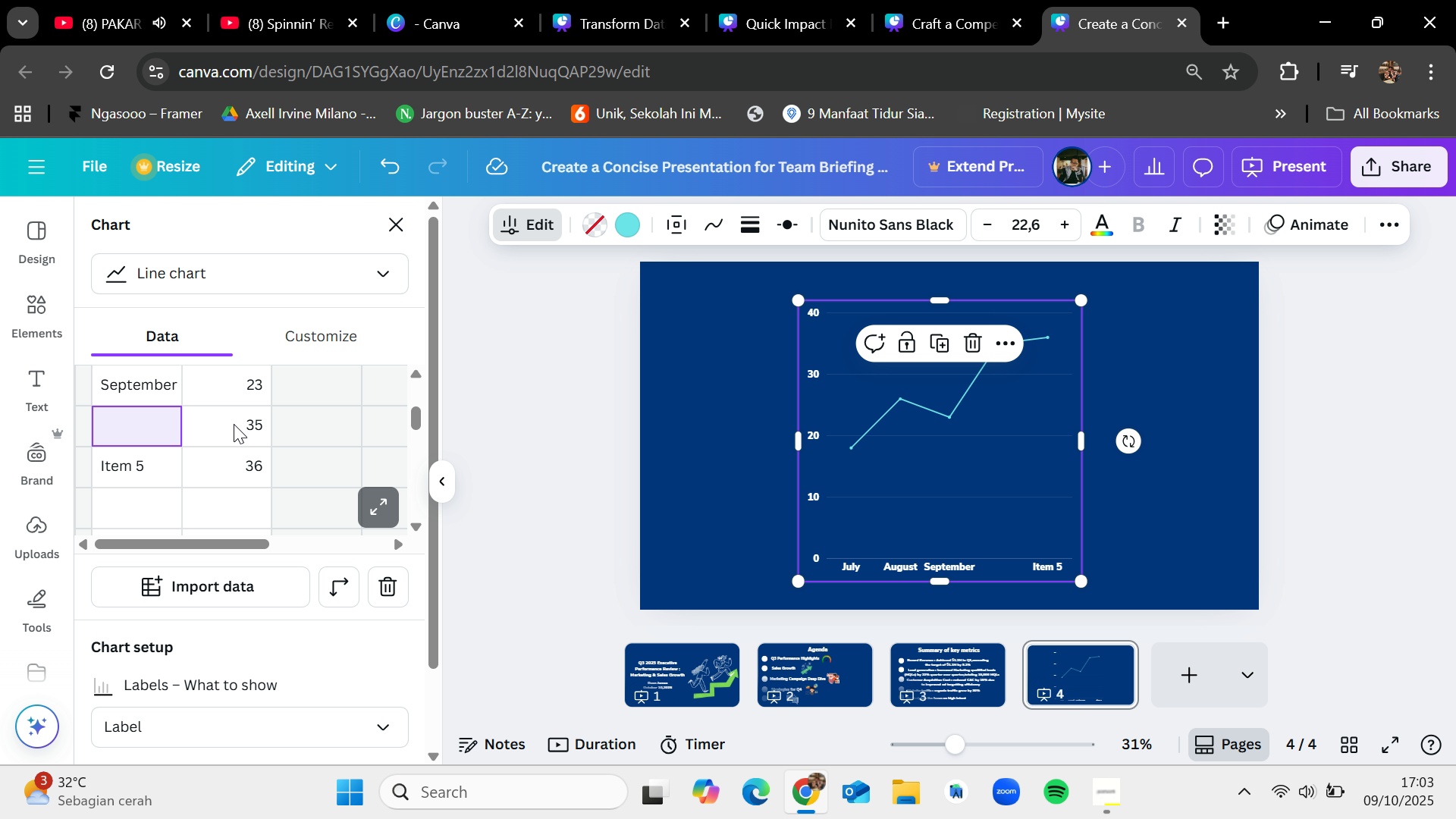 
right_click([234, 424])
 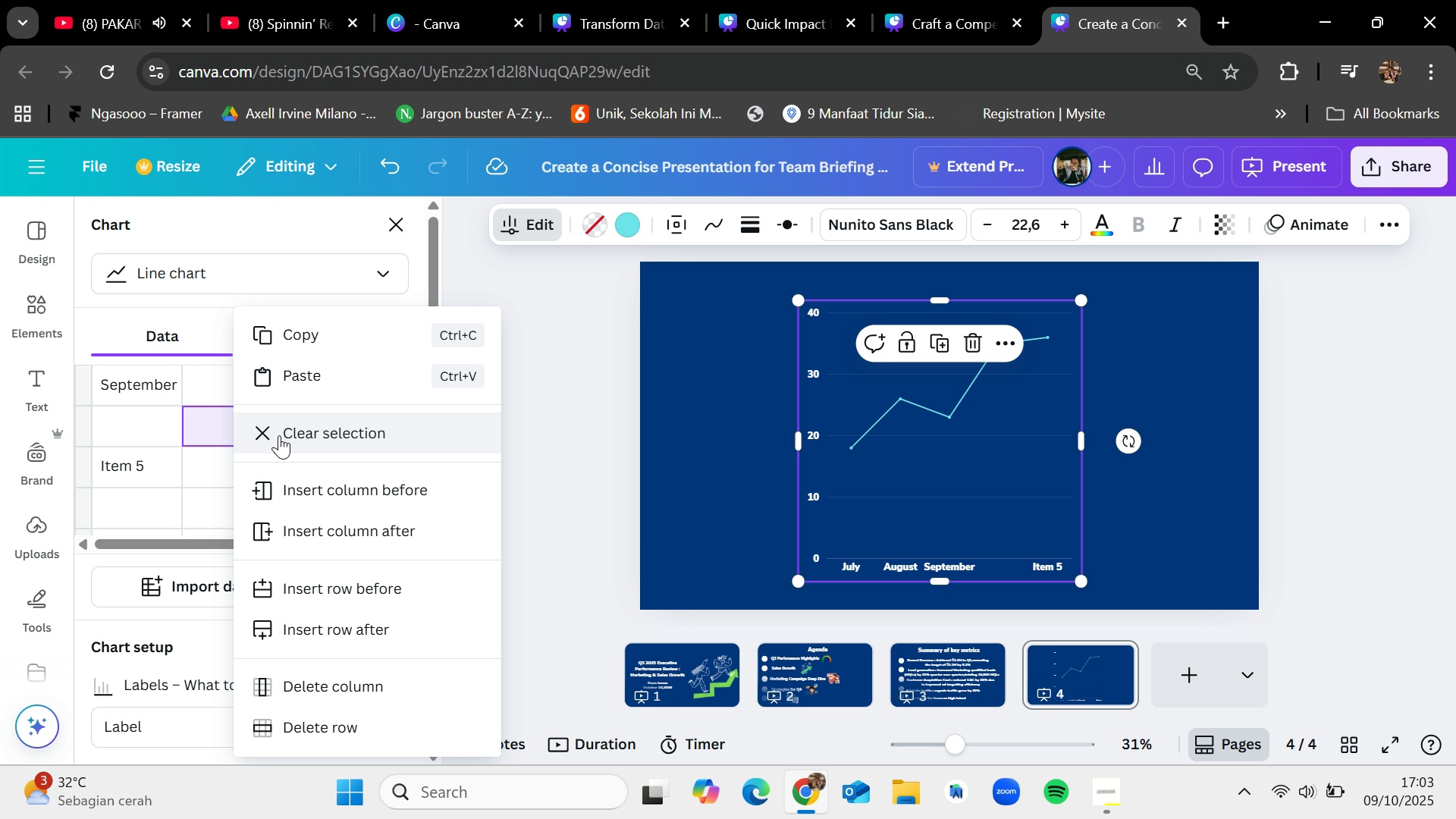 
left_click([280, 435])
 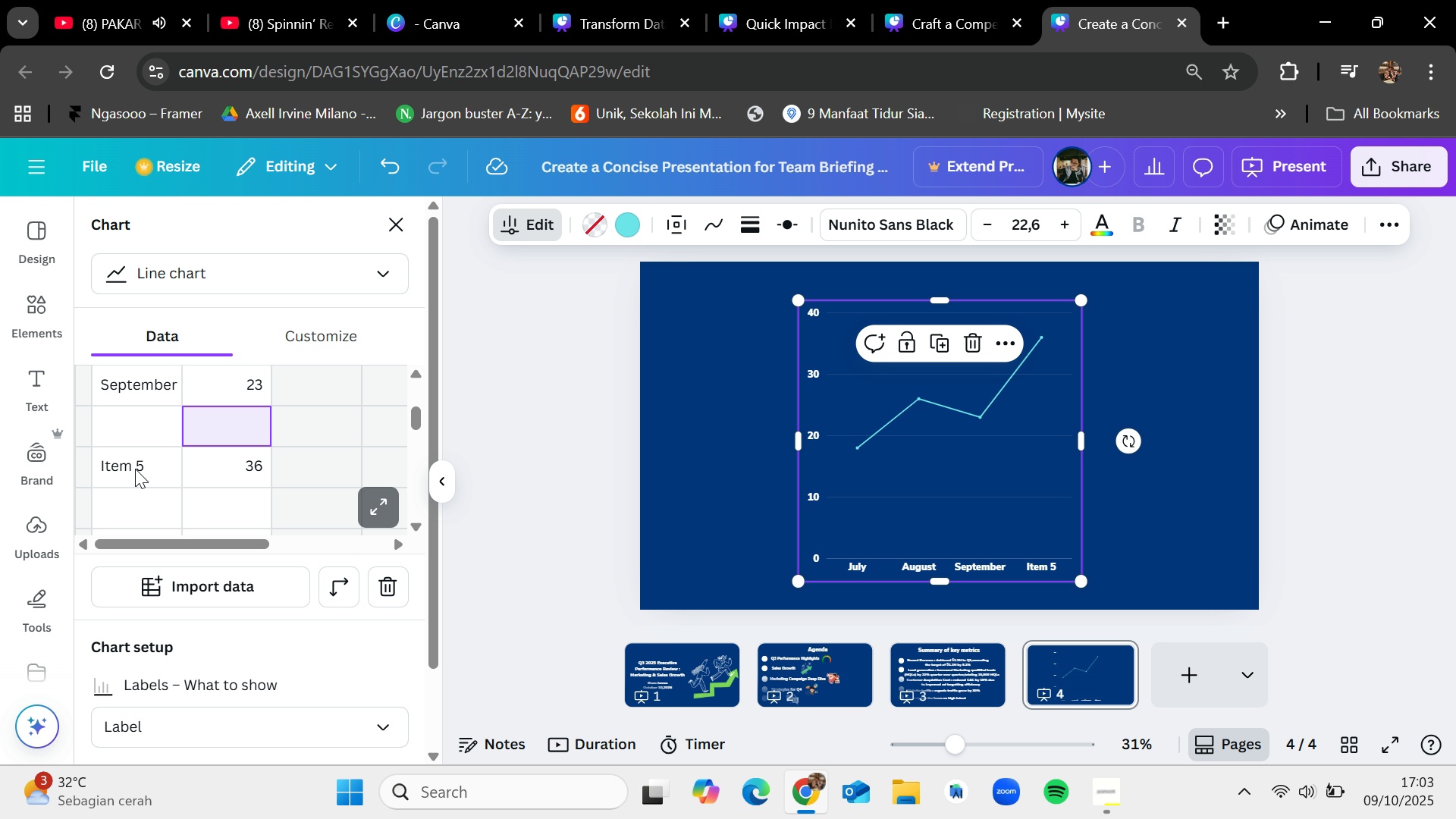 
right_click([135, 469])
 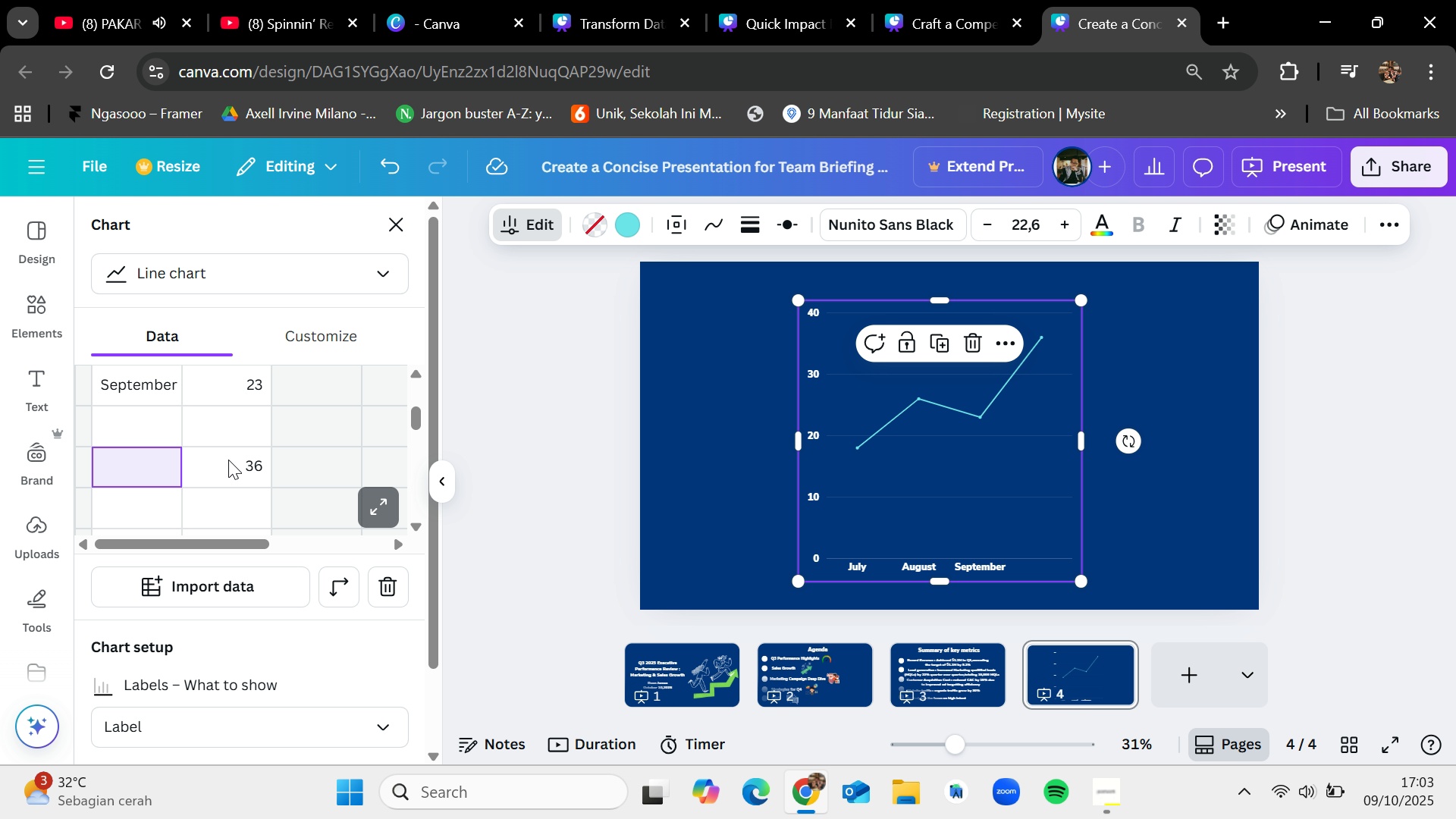 
right_click([228, 461])
 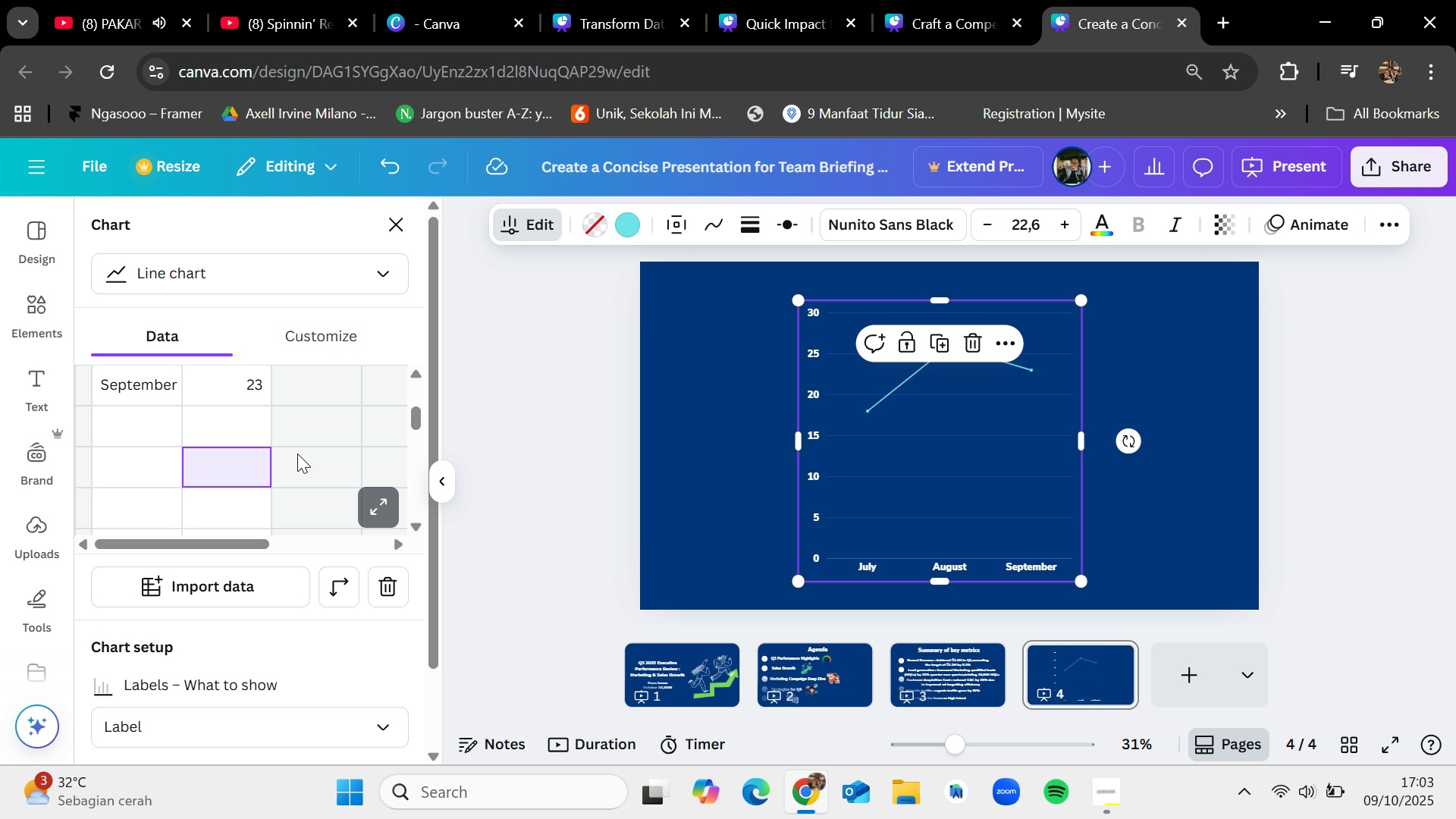 
scroll: coordinate [291, 466], scroll_direction: up, amount: 2.0
 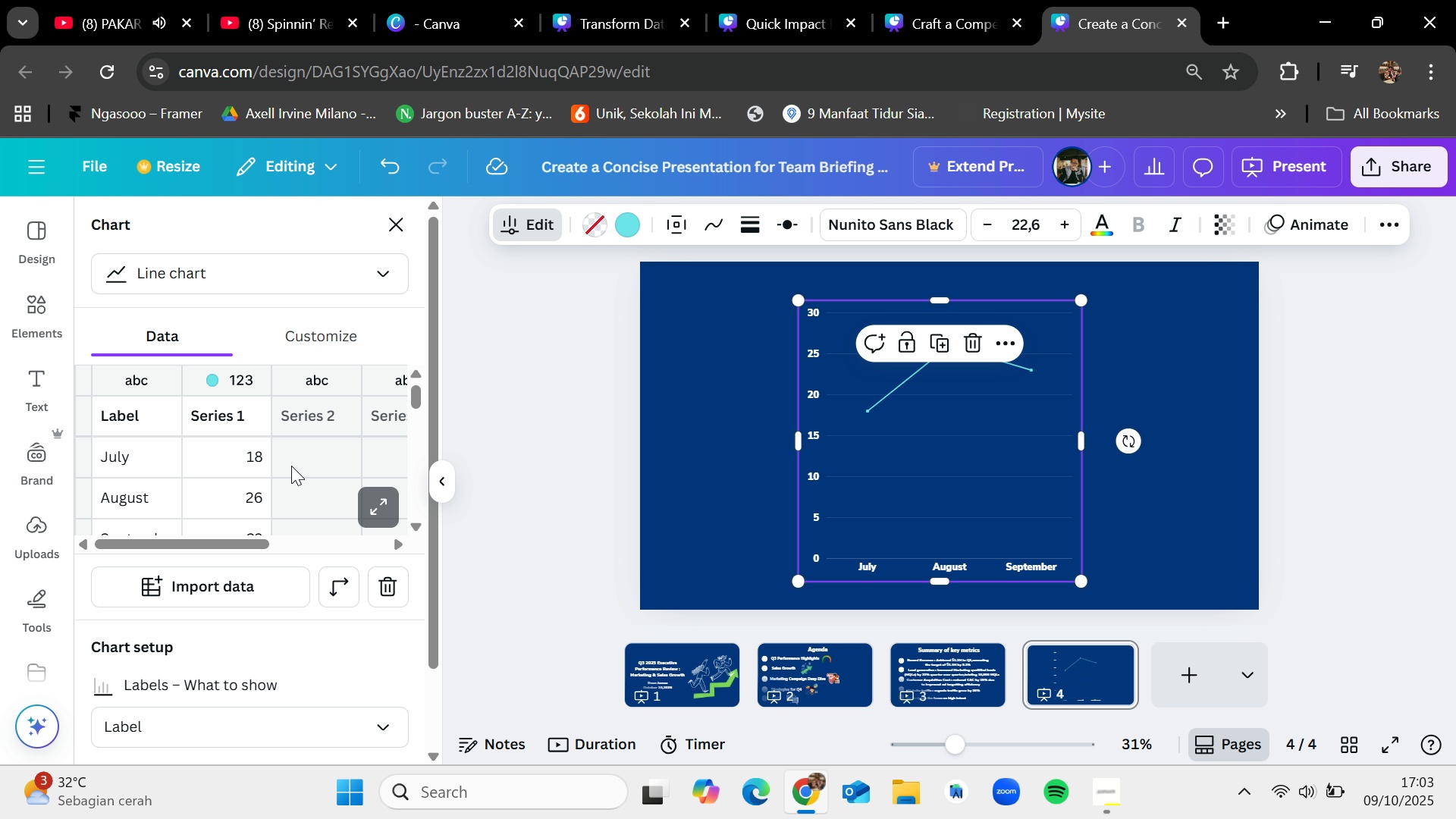 
scroll: coordinate [291, 466], scroll_direction: down, amount: 1.0
 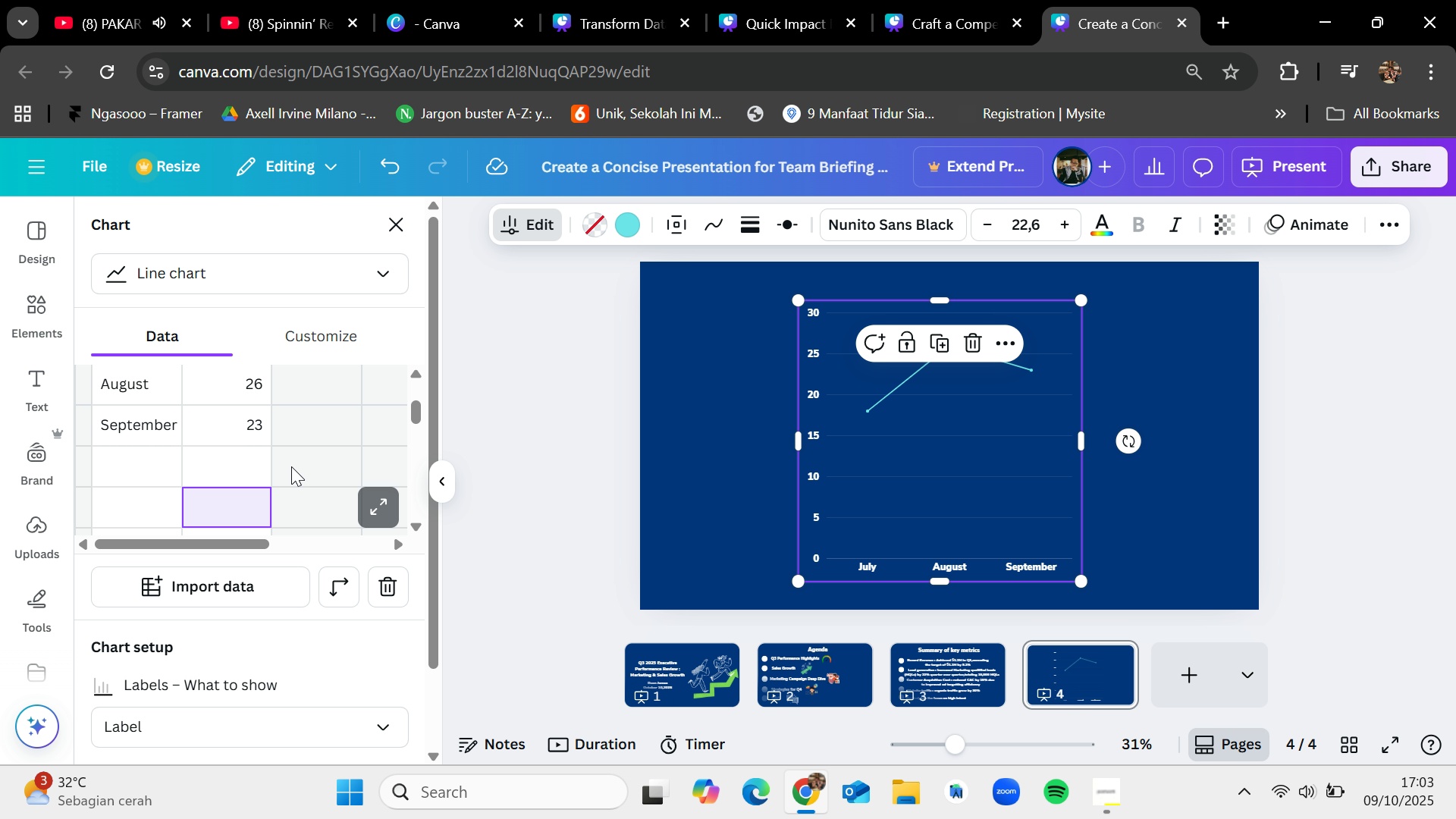 
scroll: coordinate [291, 466], scroll_direction: up, amount: 1.0
 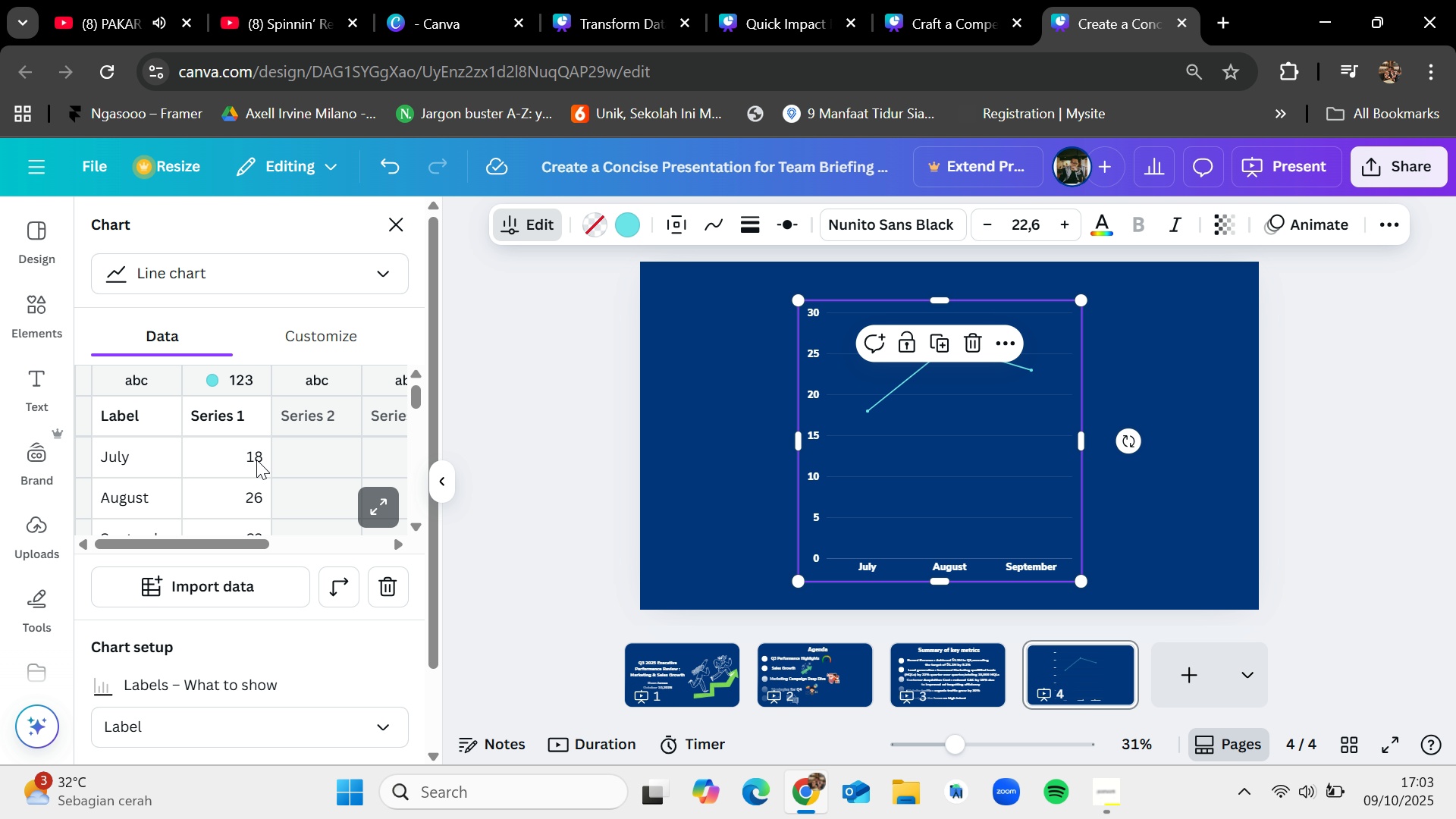 
double_click([256, 460])
 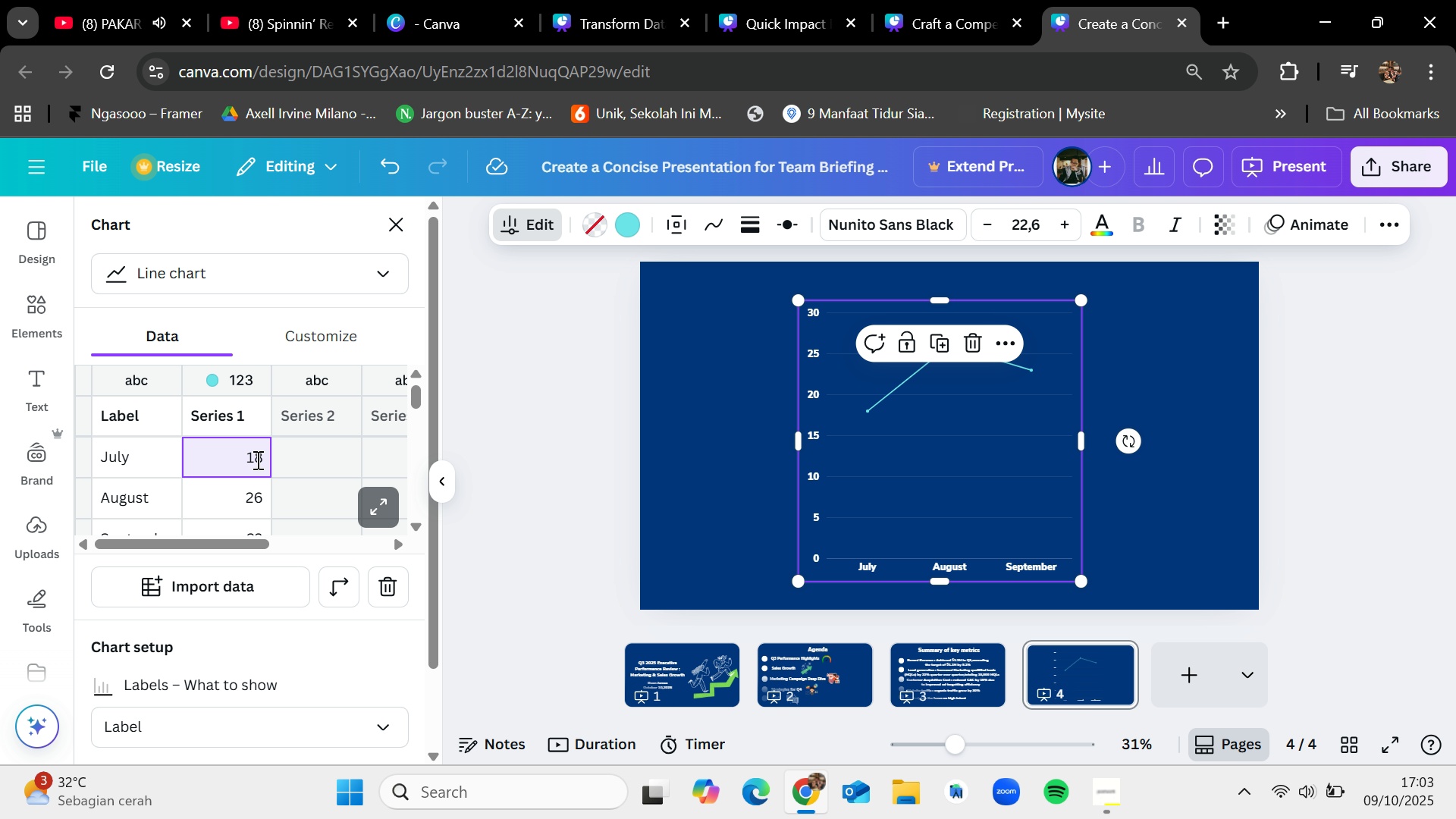 
scroll: coordinate [256, 460], scroll_direction: down, amount: 1.0
 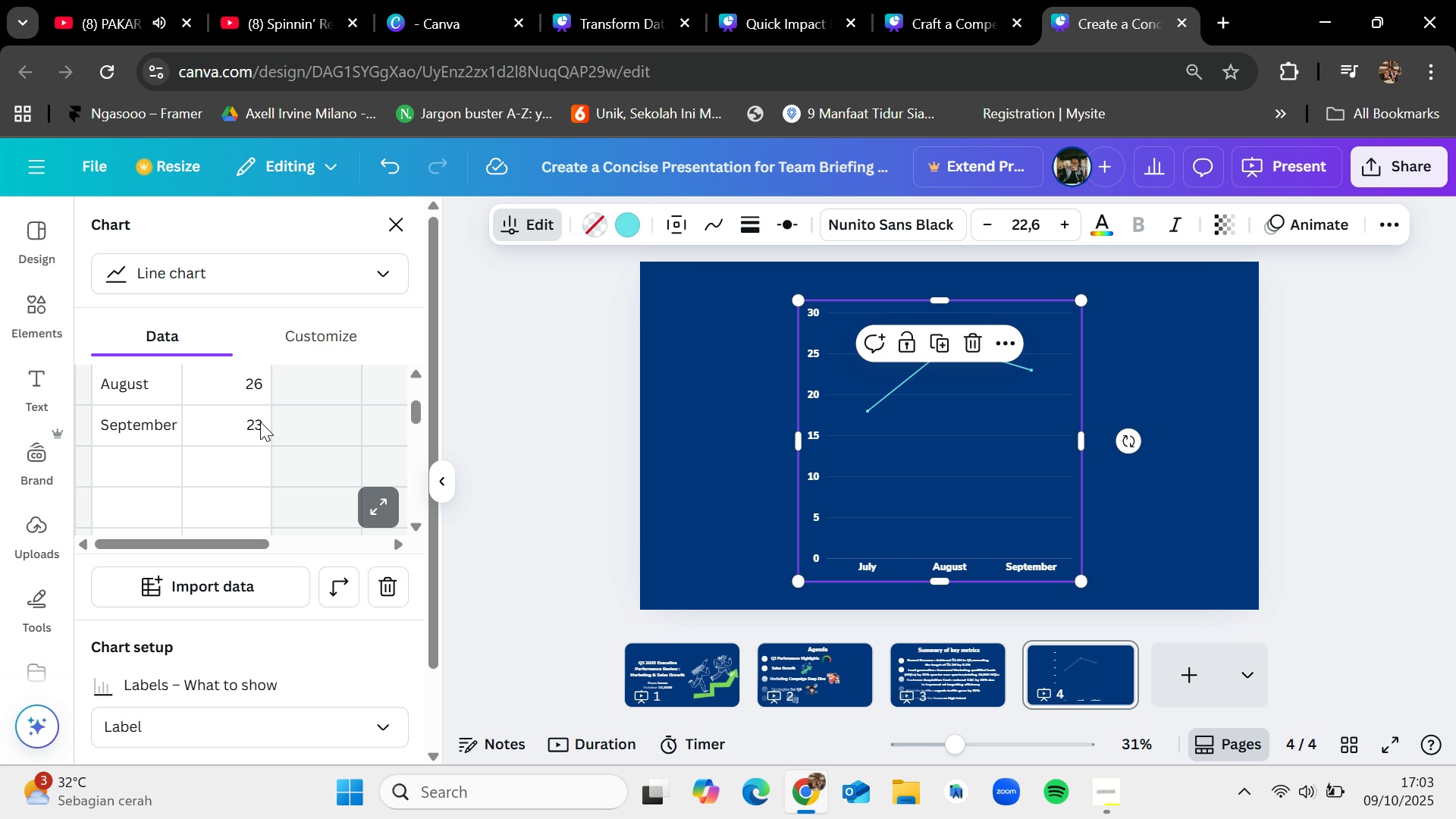 
wait(6.59)
 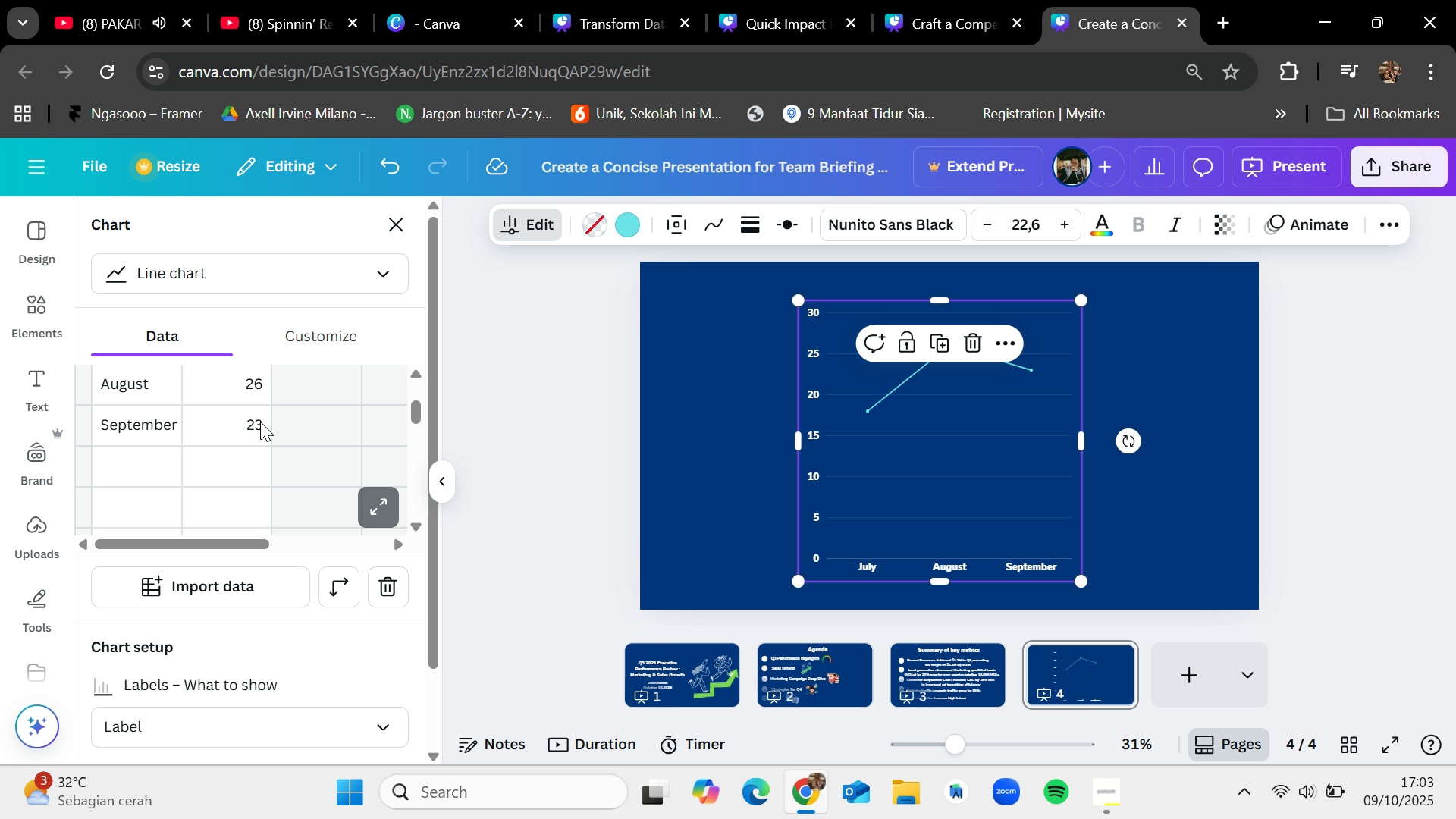 
key(Backspace)
key(Backspace)
key(Backspace)
type(350)
 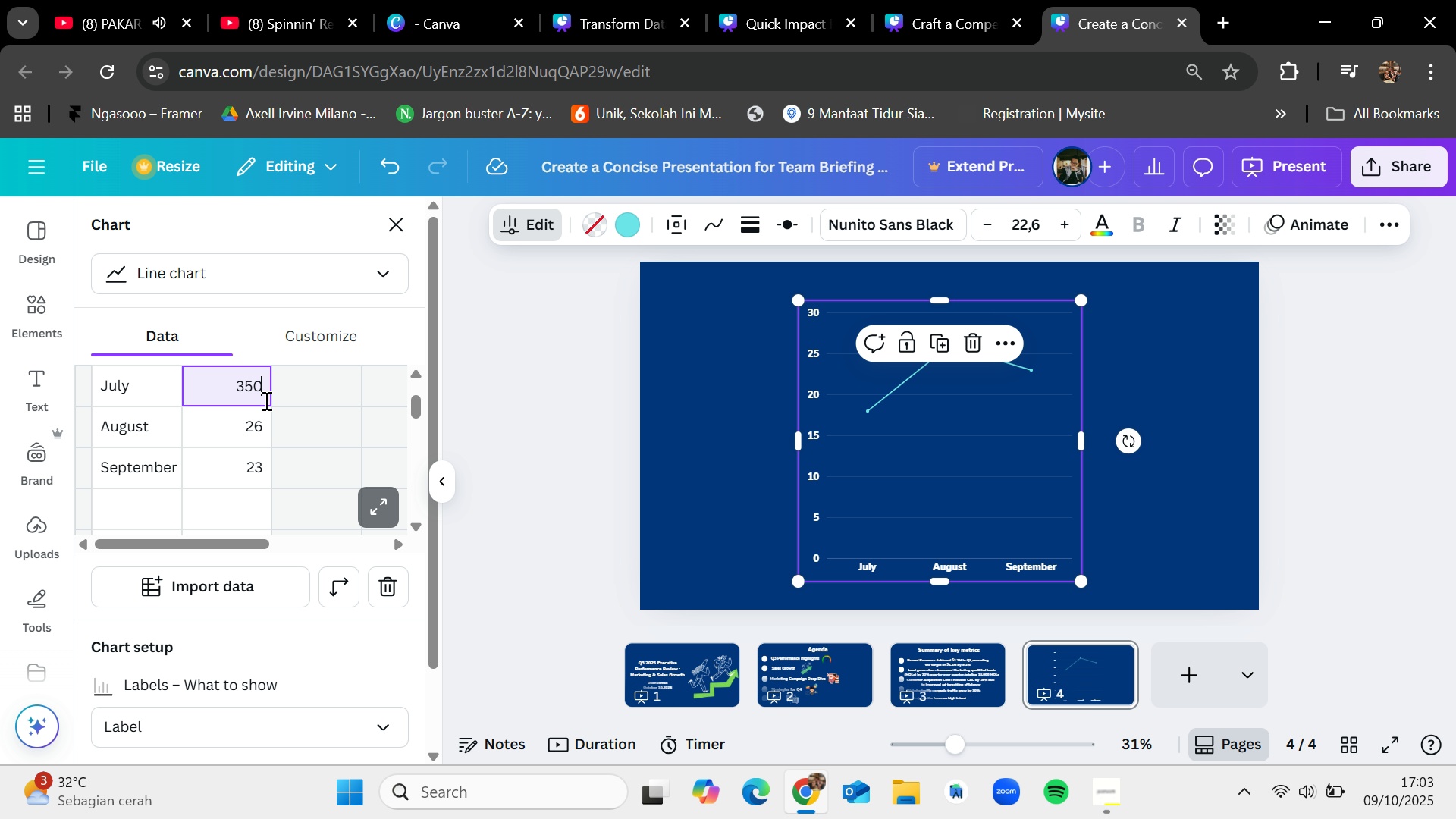 
wait(10.57)
 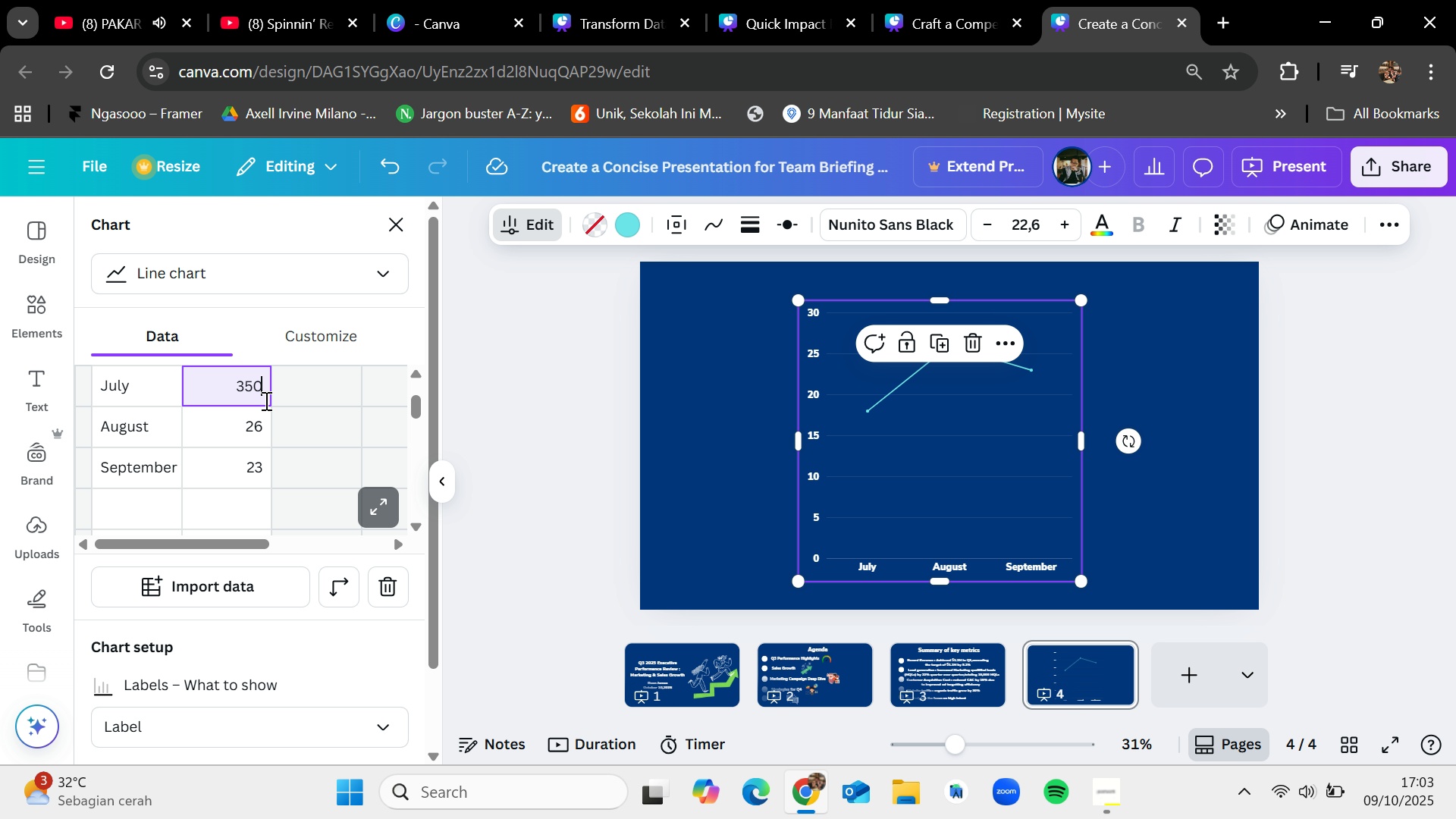 
double_click([251, 428])
 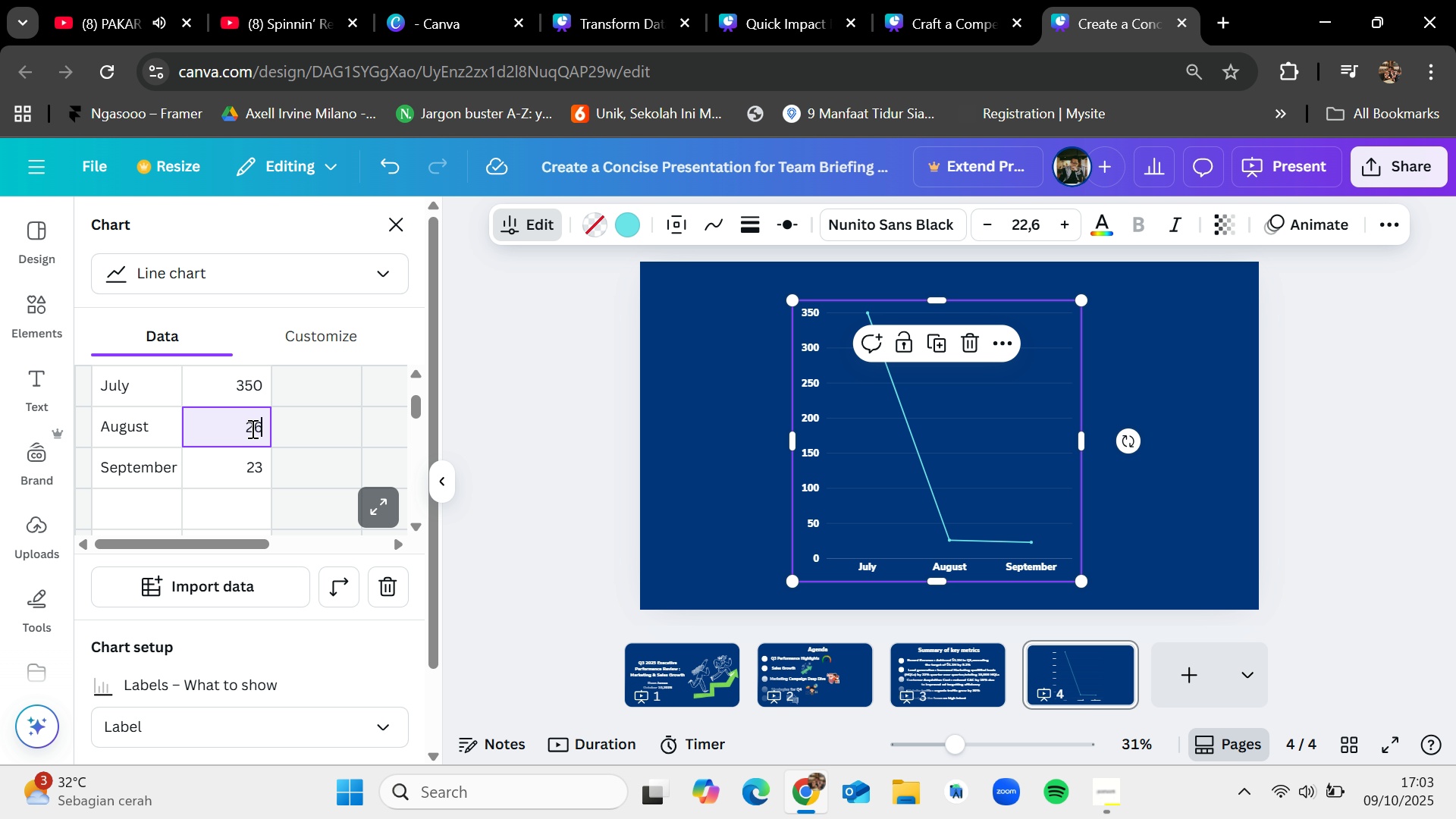 
key(Backspace)
key(Backspace)
key(Backspace)
type(400)
 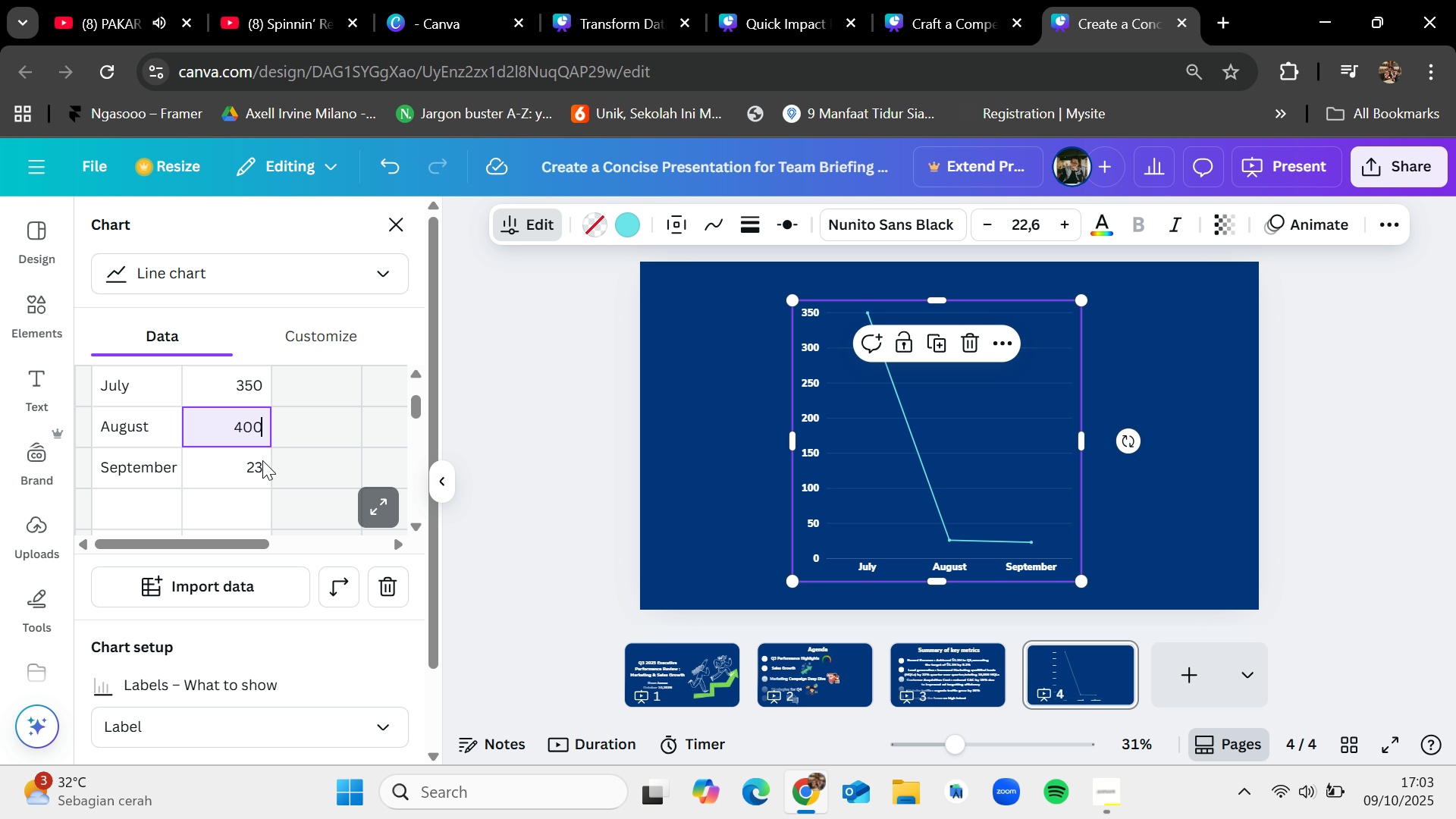 
double_click([262, 460])
 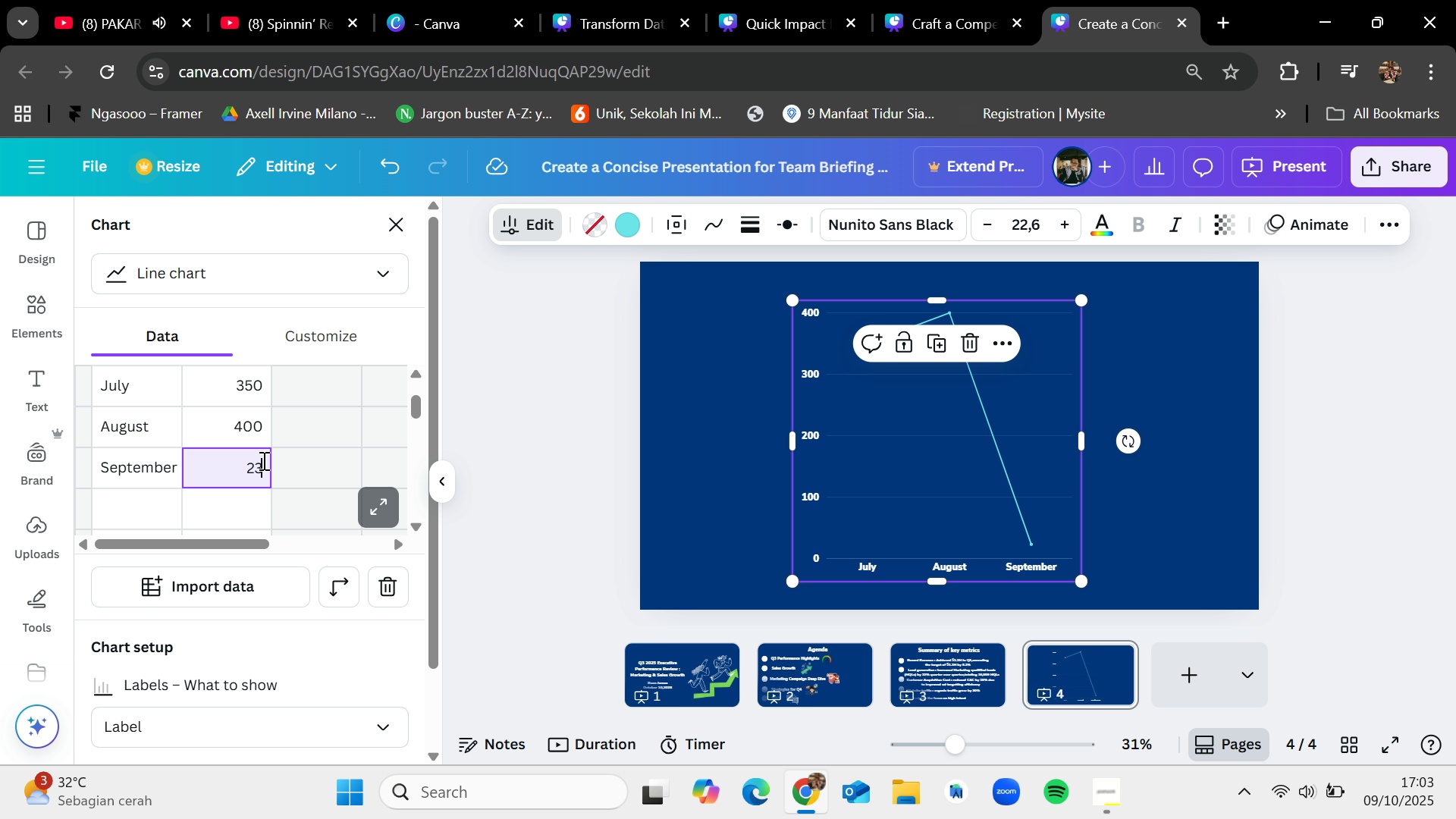 
key(Backspace)
key(Backspace)
key(Backspace)
type(450)
 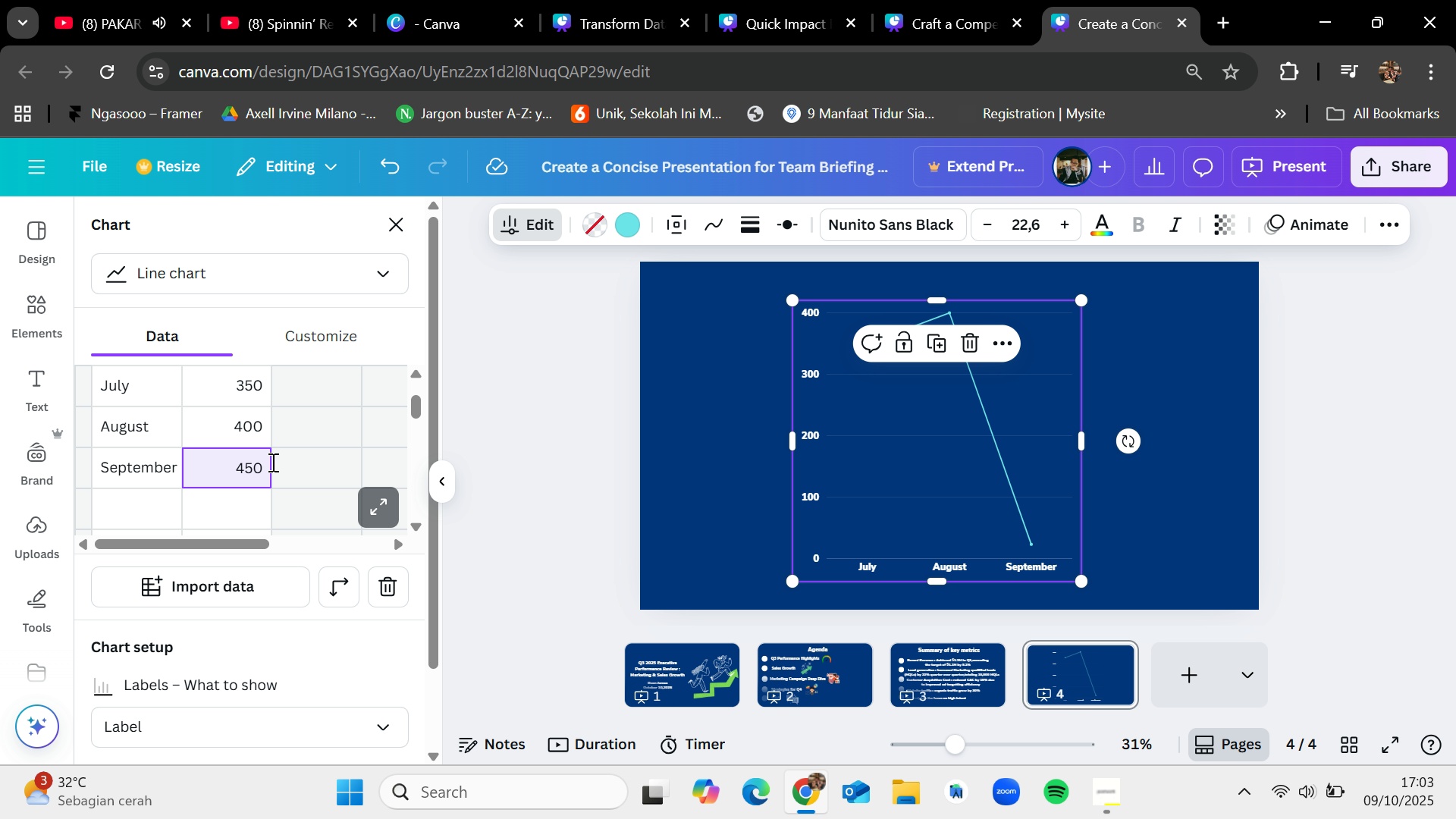 
left_click([302, 459])
 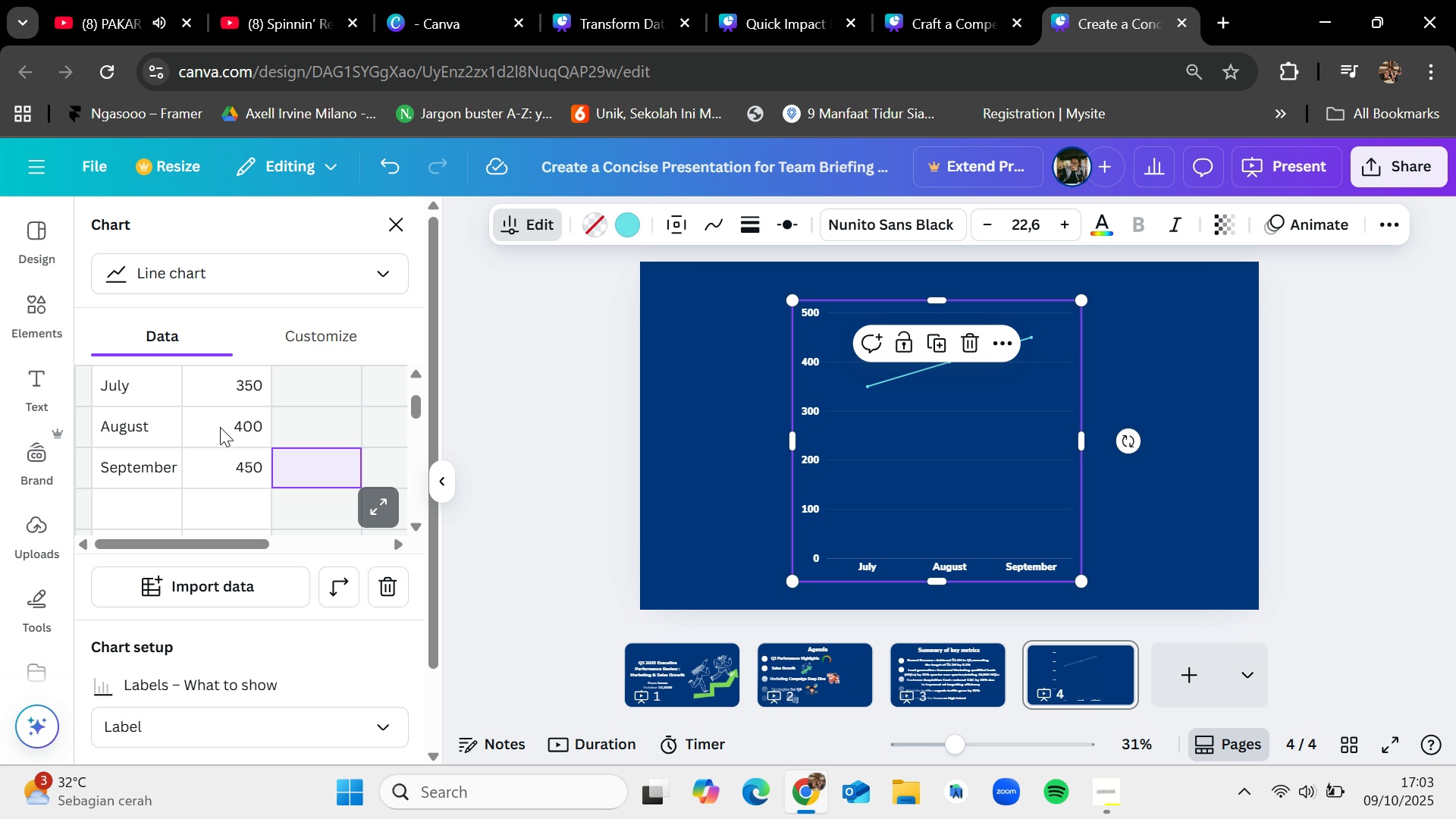 
wait(18.15)
 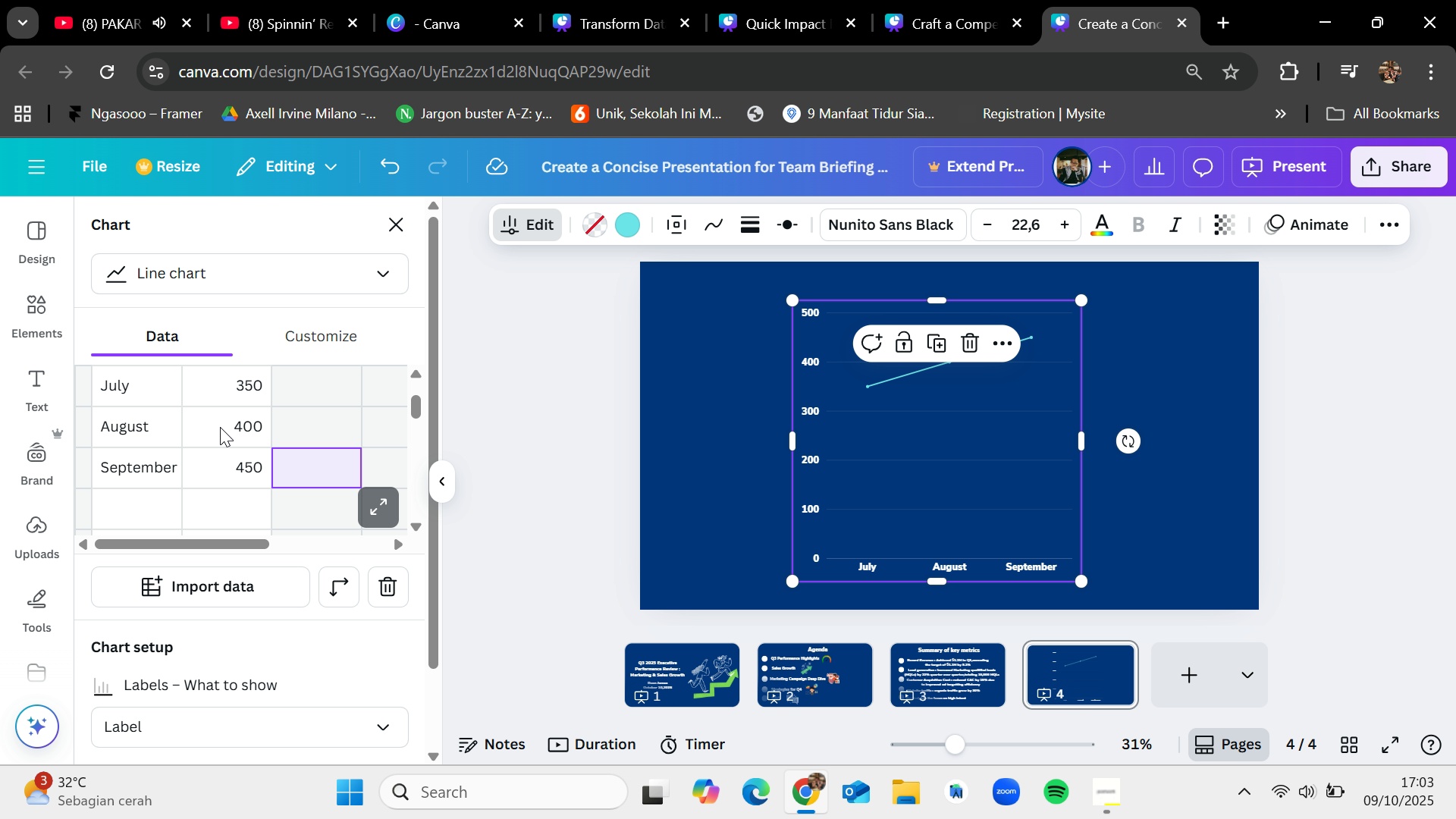 
double_click([255, 384])
 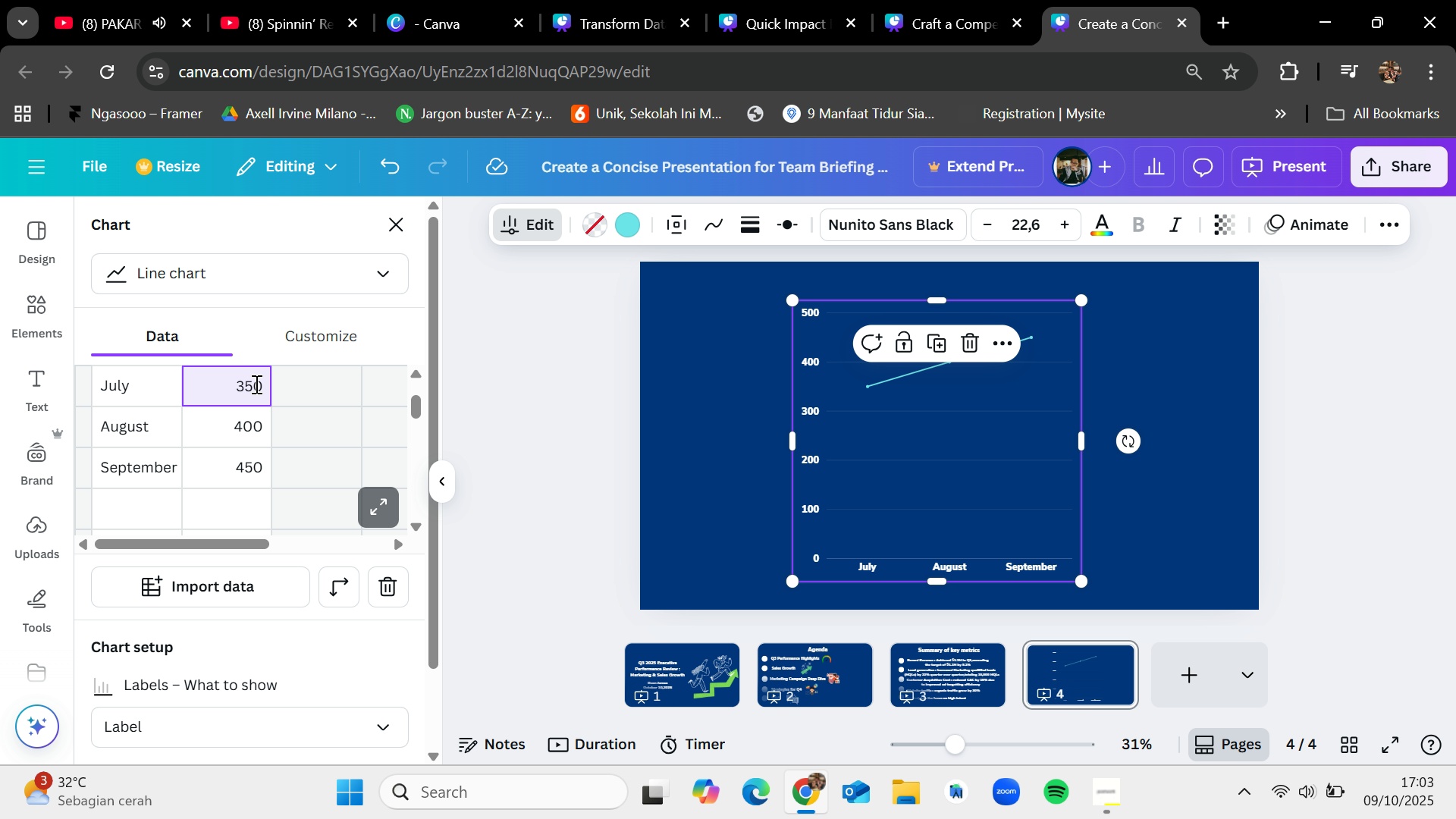 
key(Backspace)
key(Backspace)
key(Backspace)
type(200)
 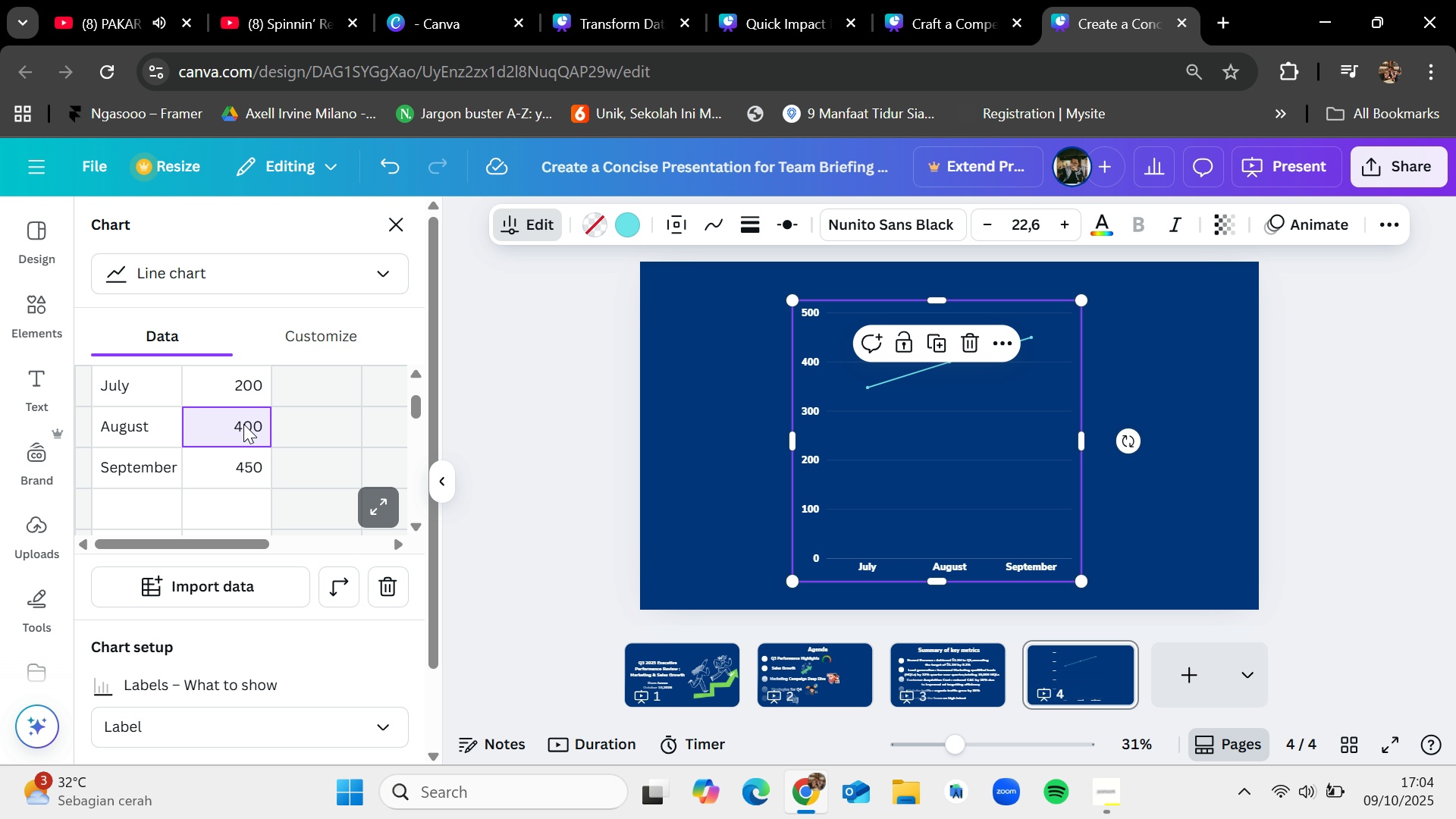 
double_click([243, 424])
 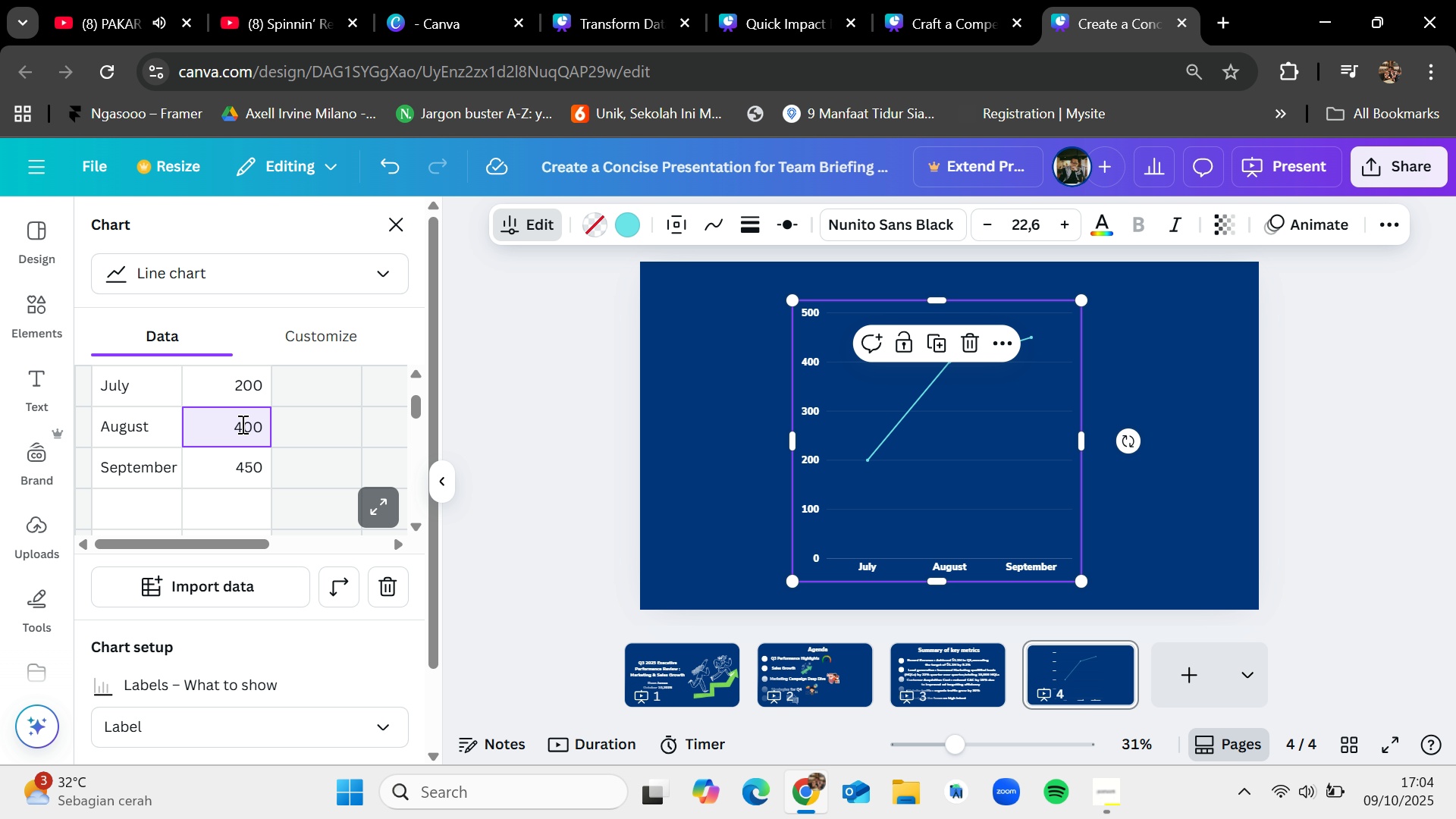 
left_click([241, 424])
 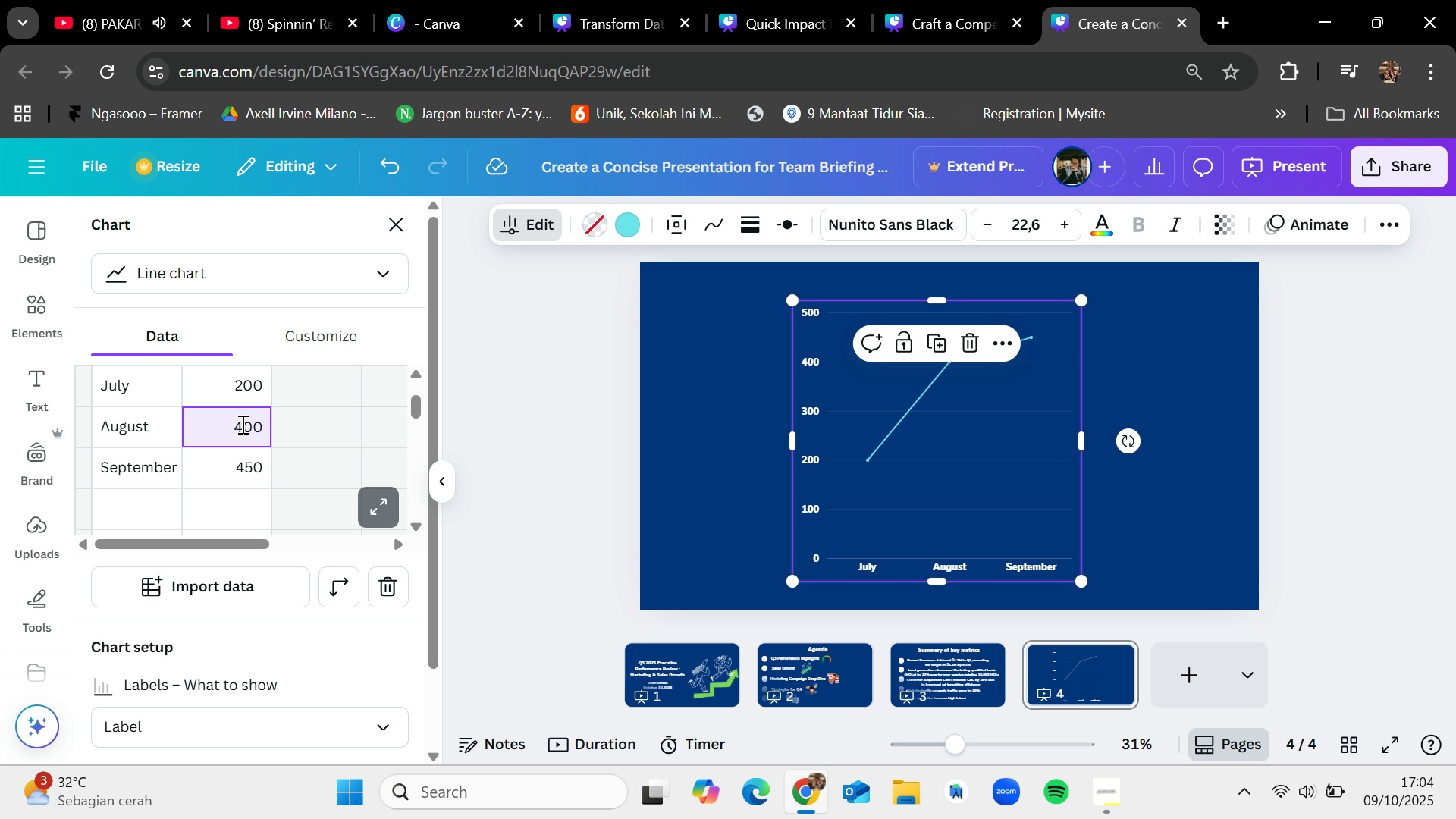 
key(Backspace)
 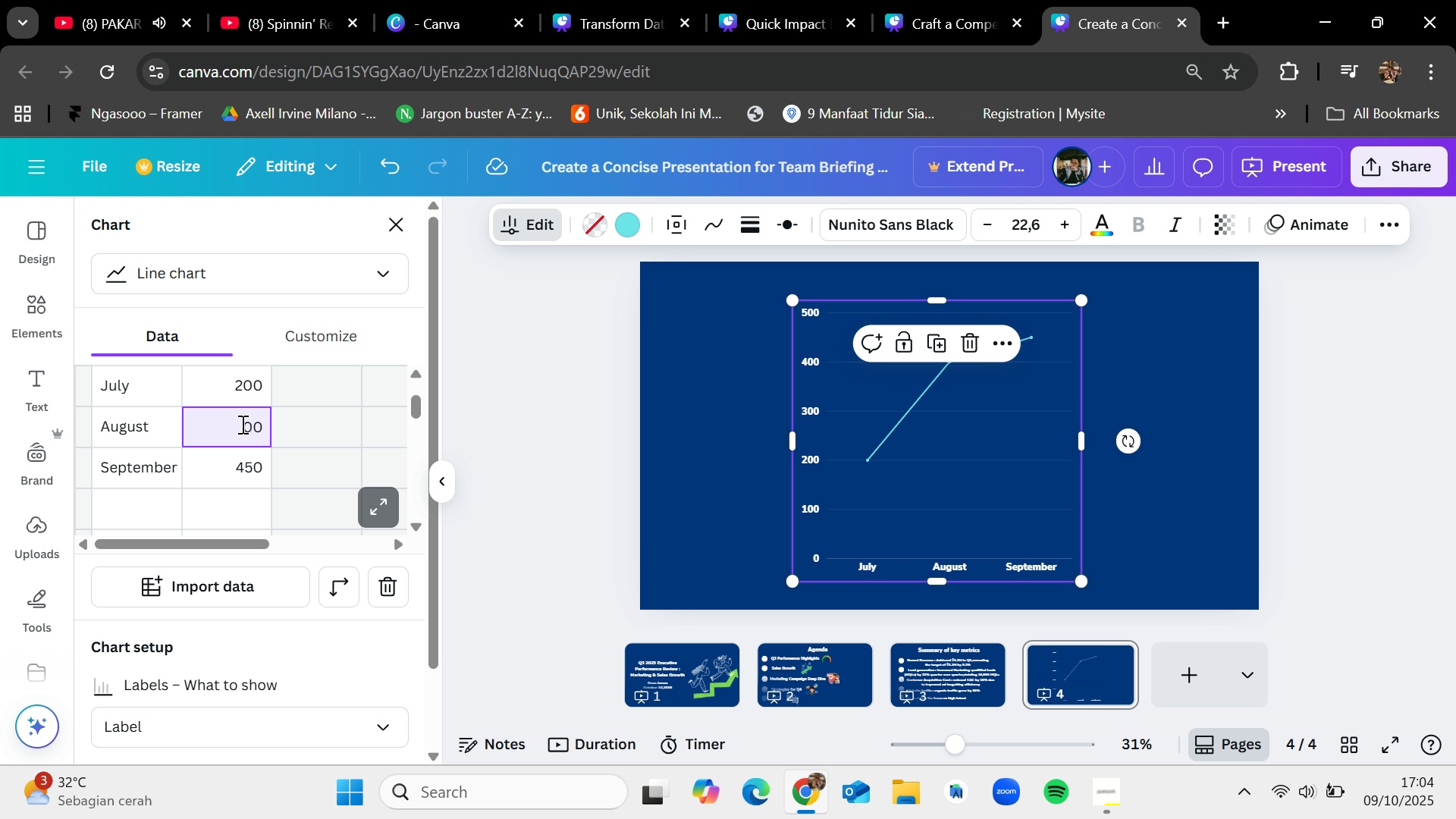 
key(3)
 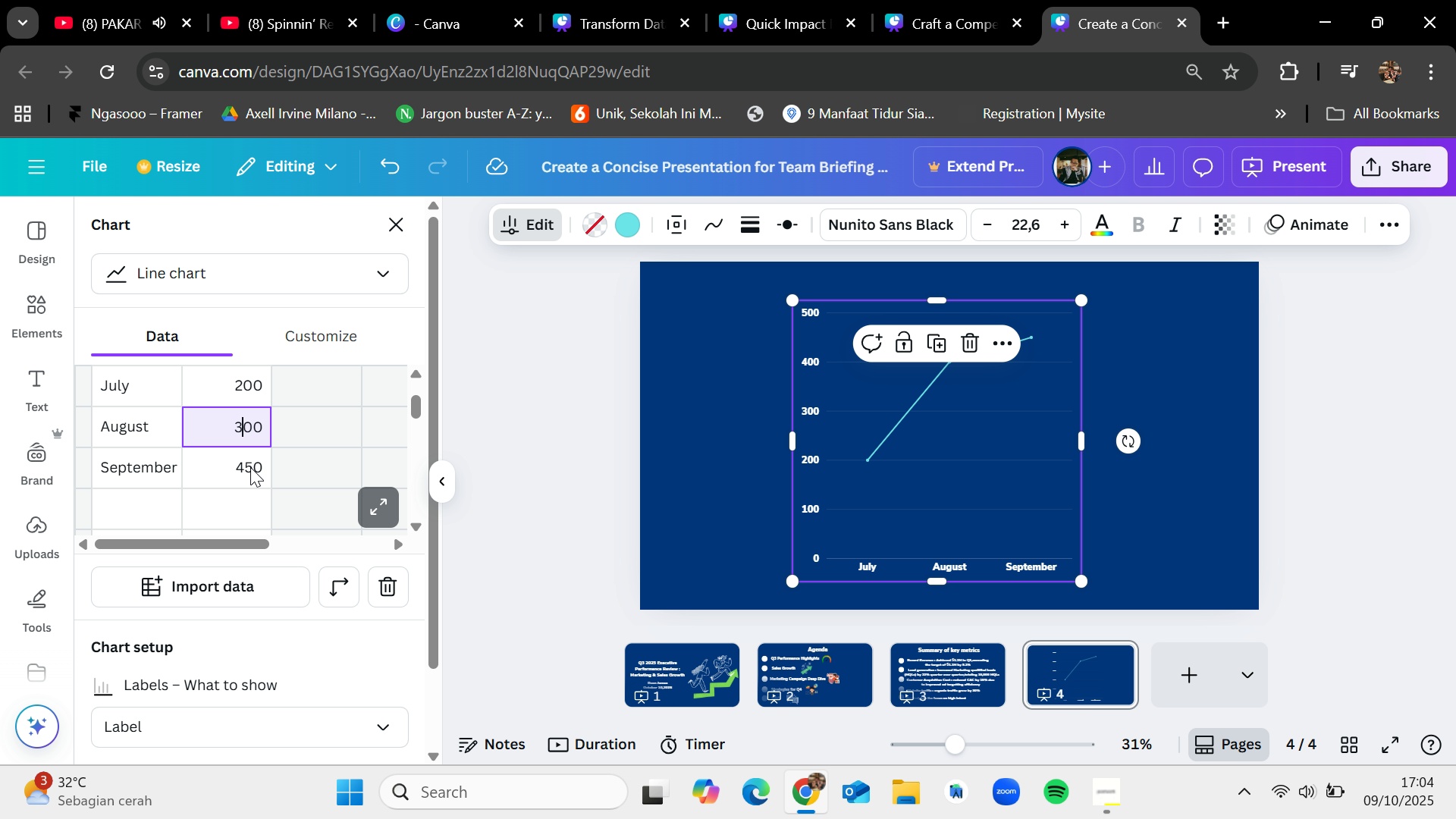 
left_click([302, 483])
 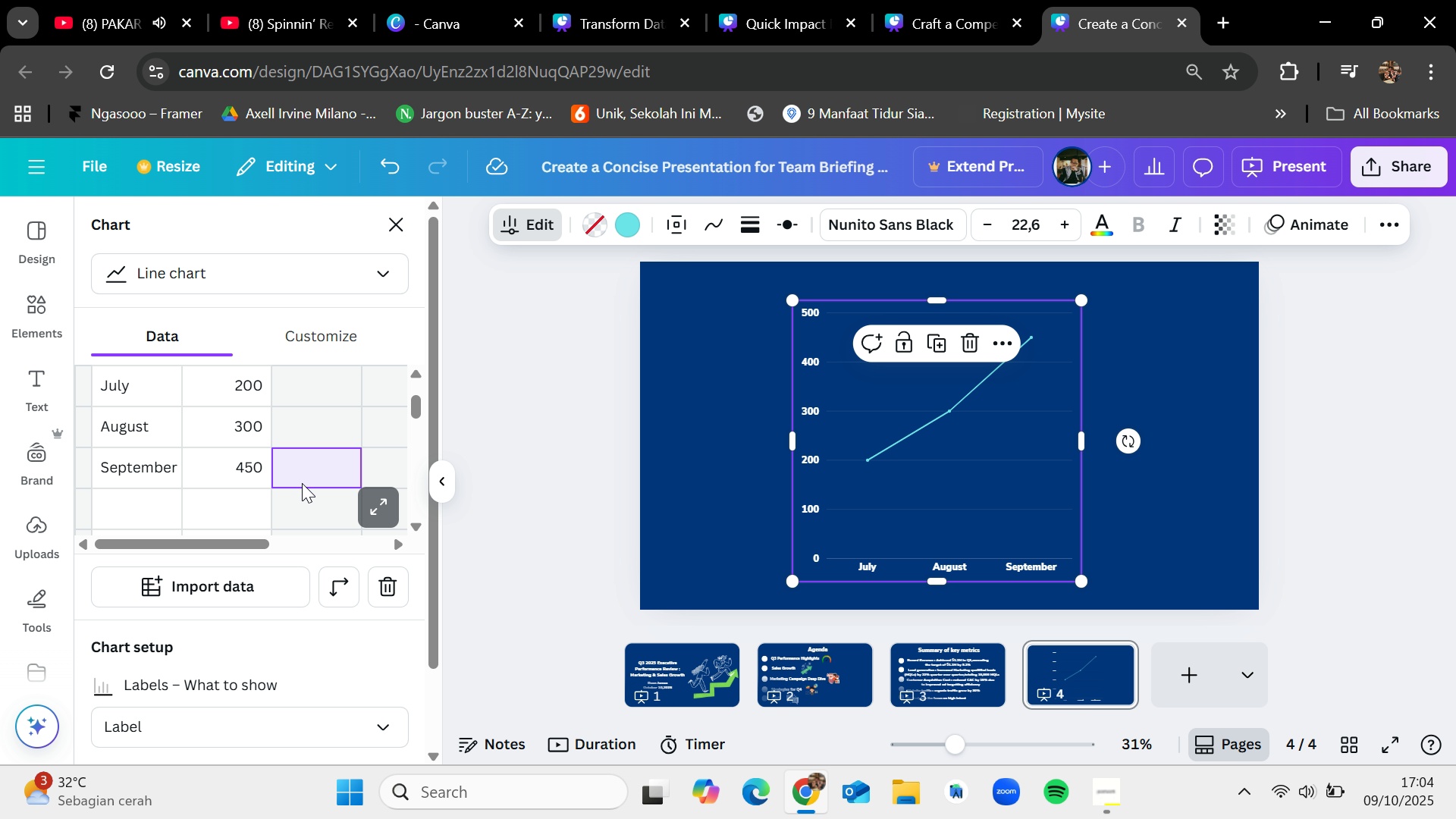 
wait(10.24)
 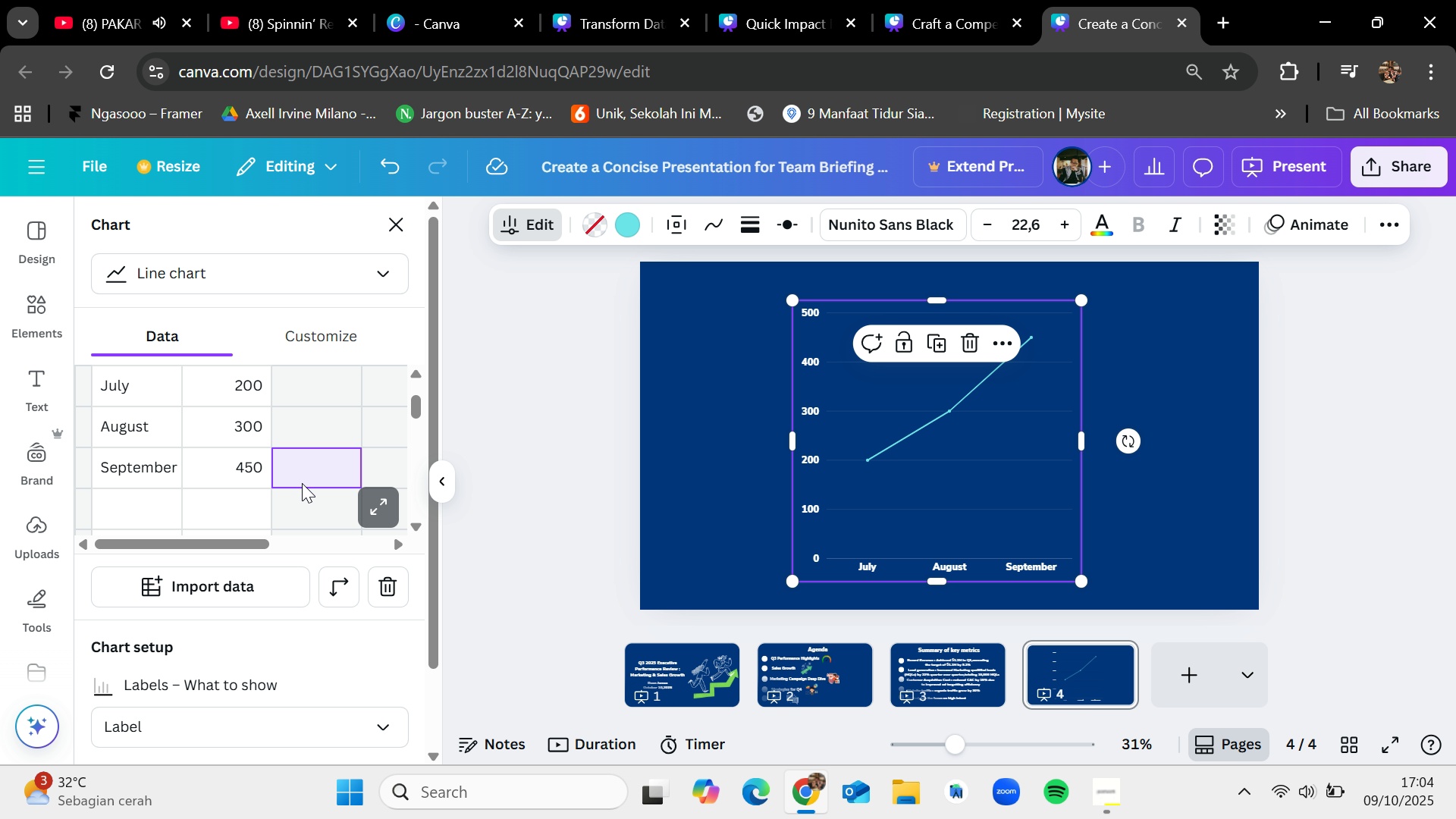 
left_click([256, 527])
 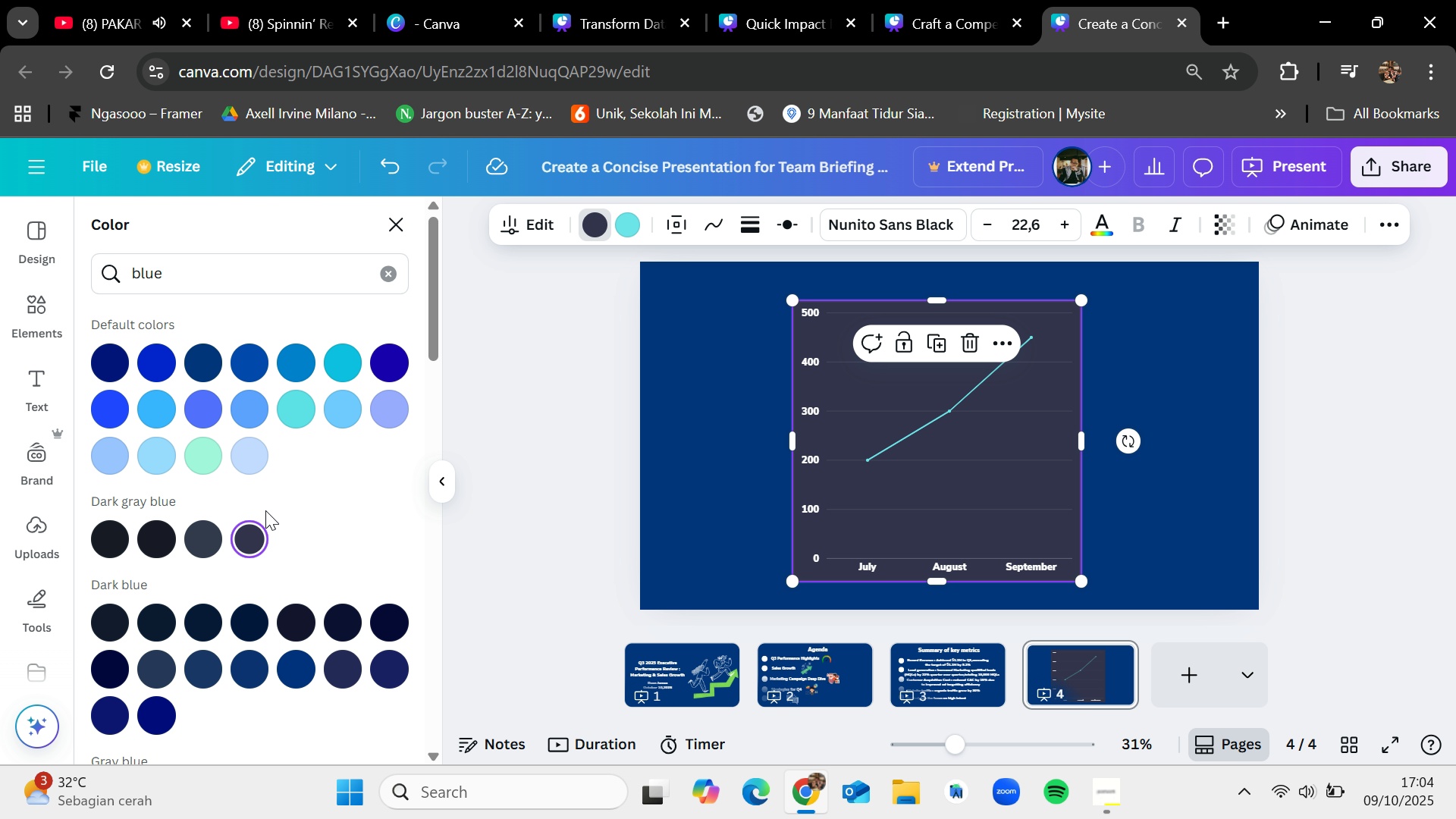 
scroll: coordinate [267, 504], scroll_direction: down, amount: 2.0
 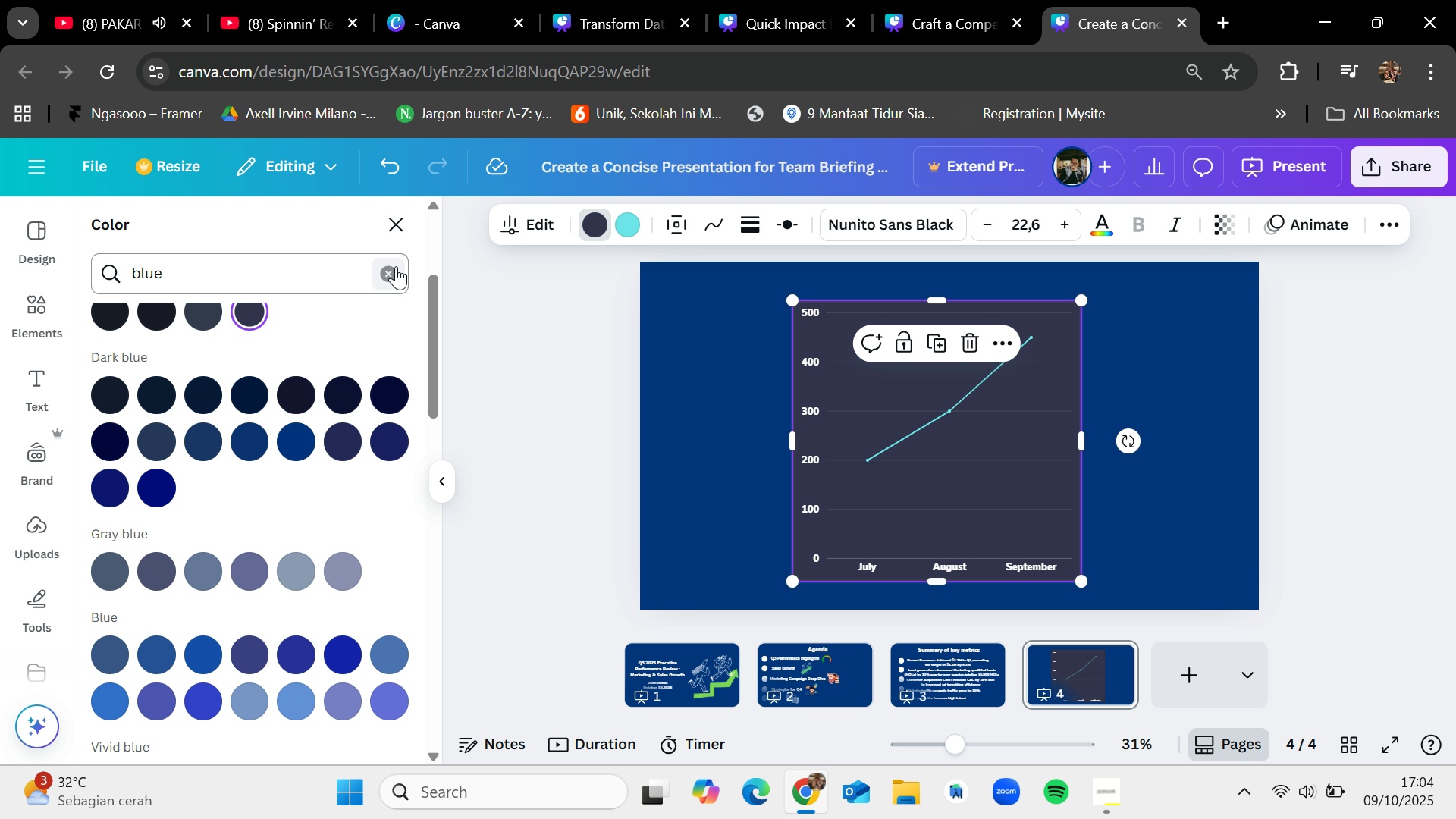 
left_click([394, 268])
 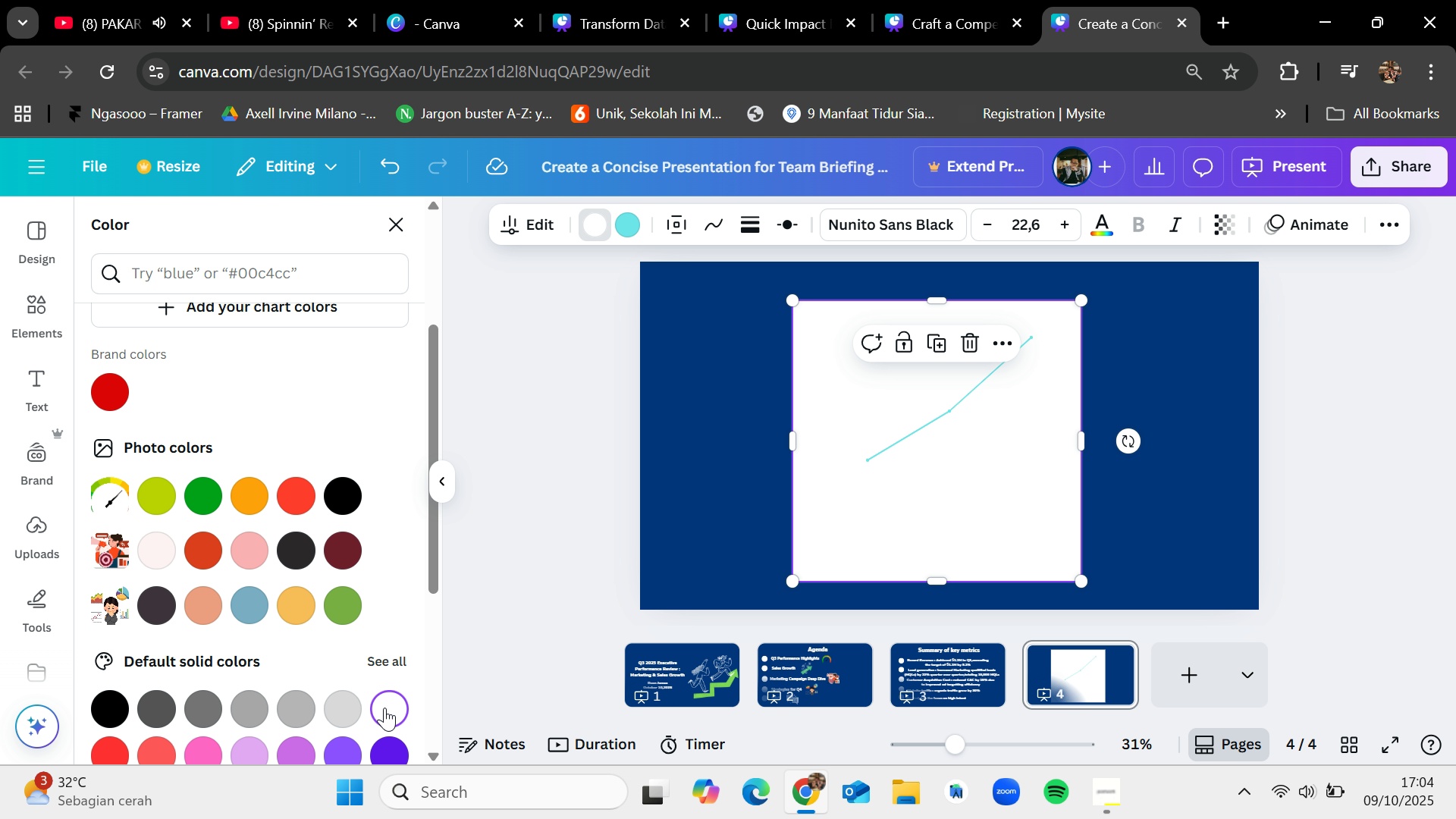 
left_click([282, 551])
 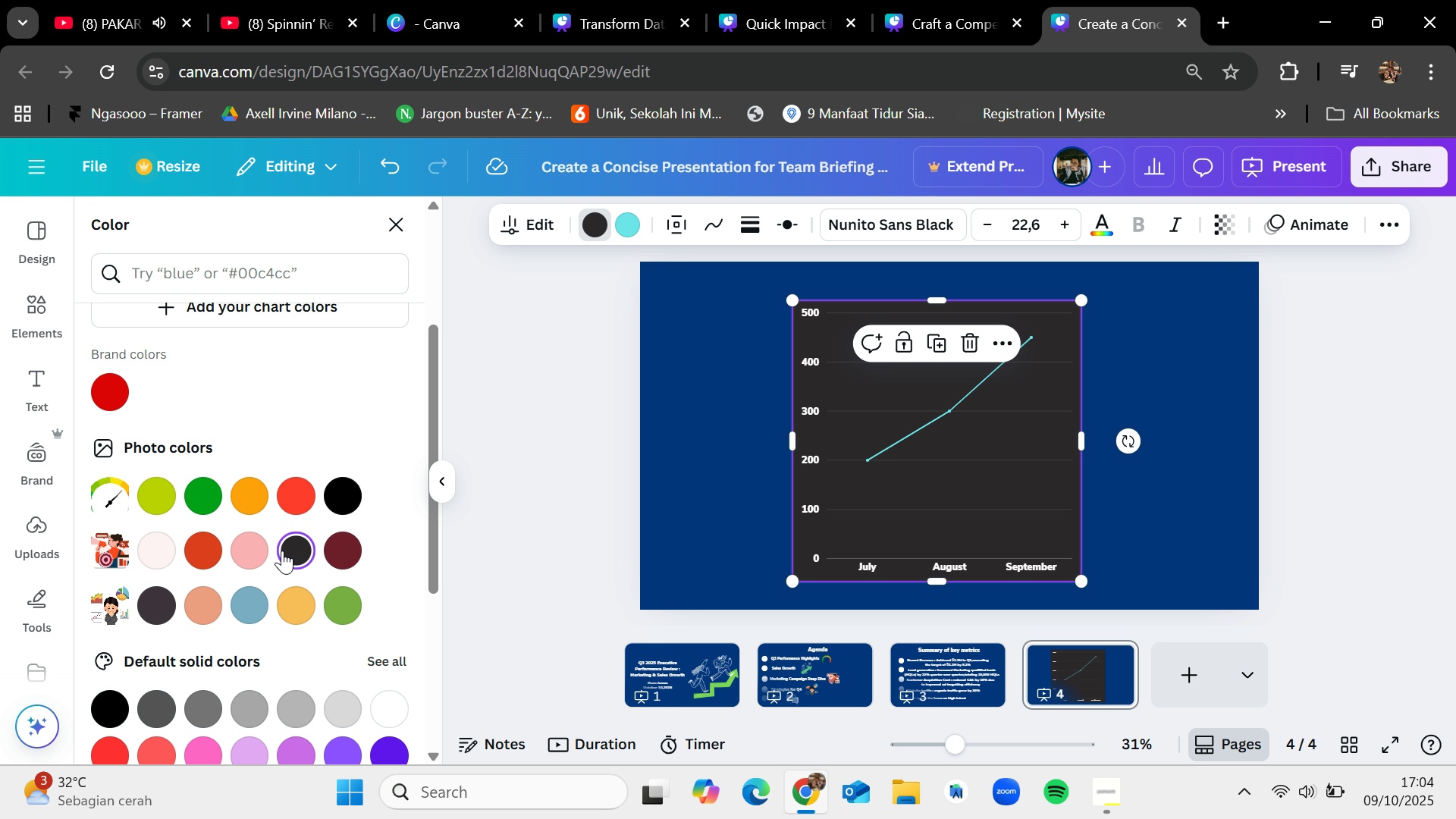 
scroll: coordinate [282, 551], scroll_direction: down, amount: 2.0
 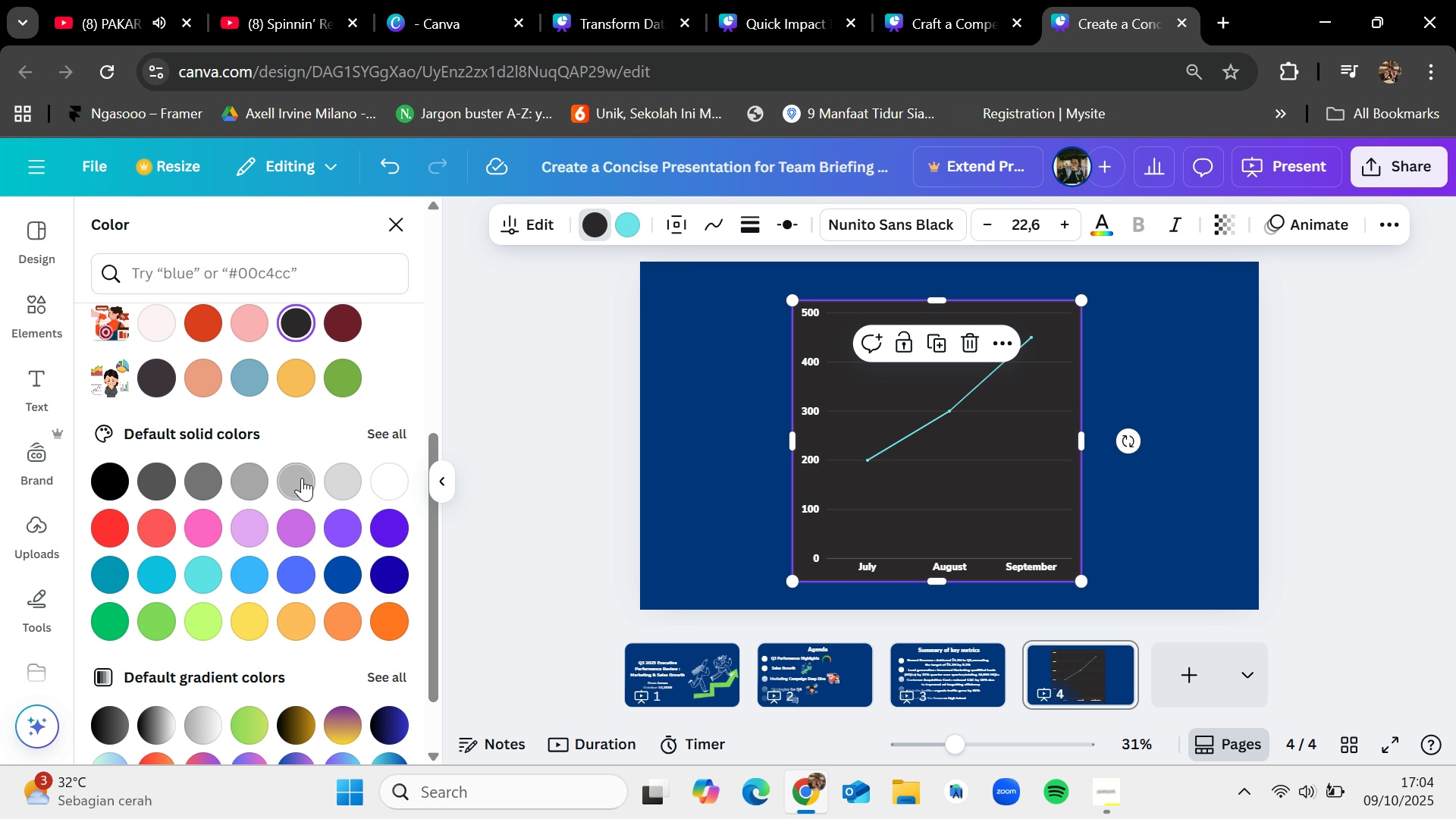 
left_click([302, 477])
 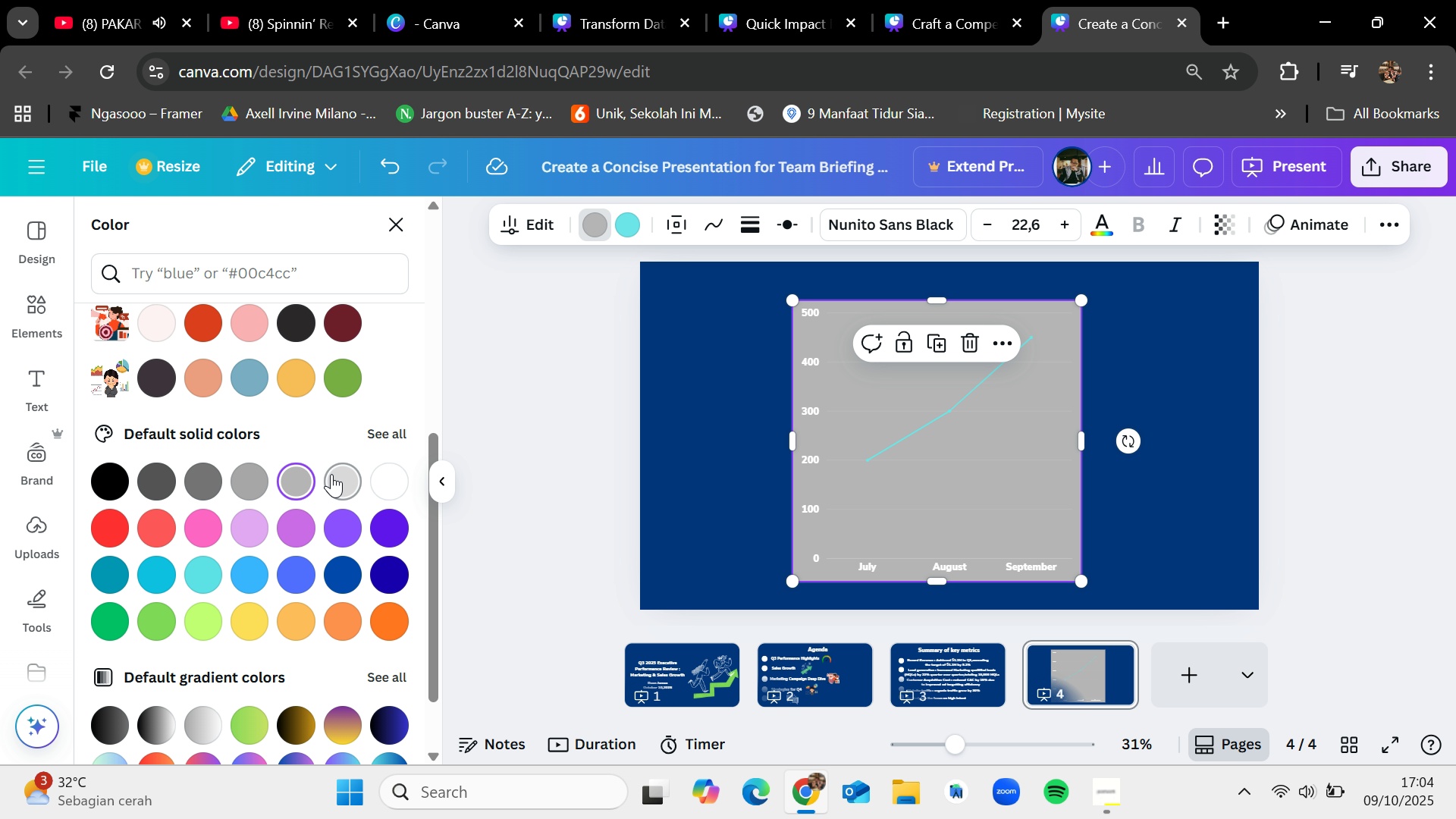 
left_click([331, 474])
 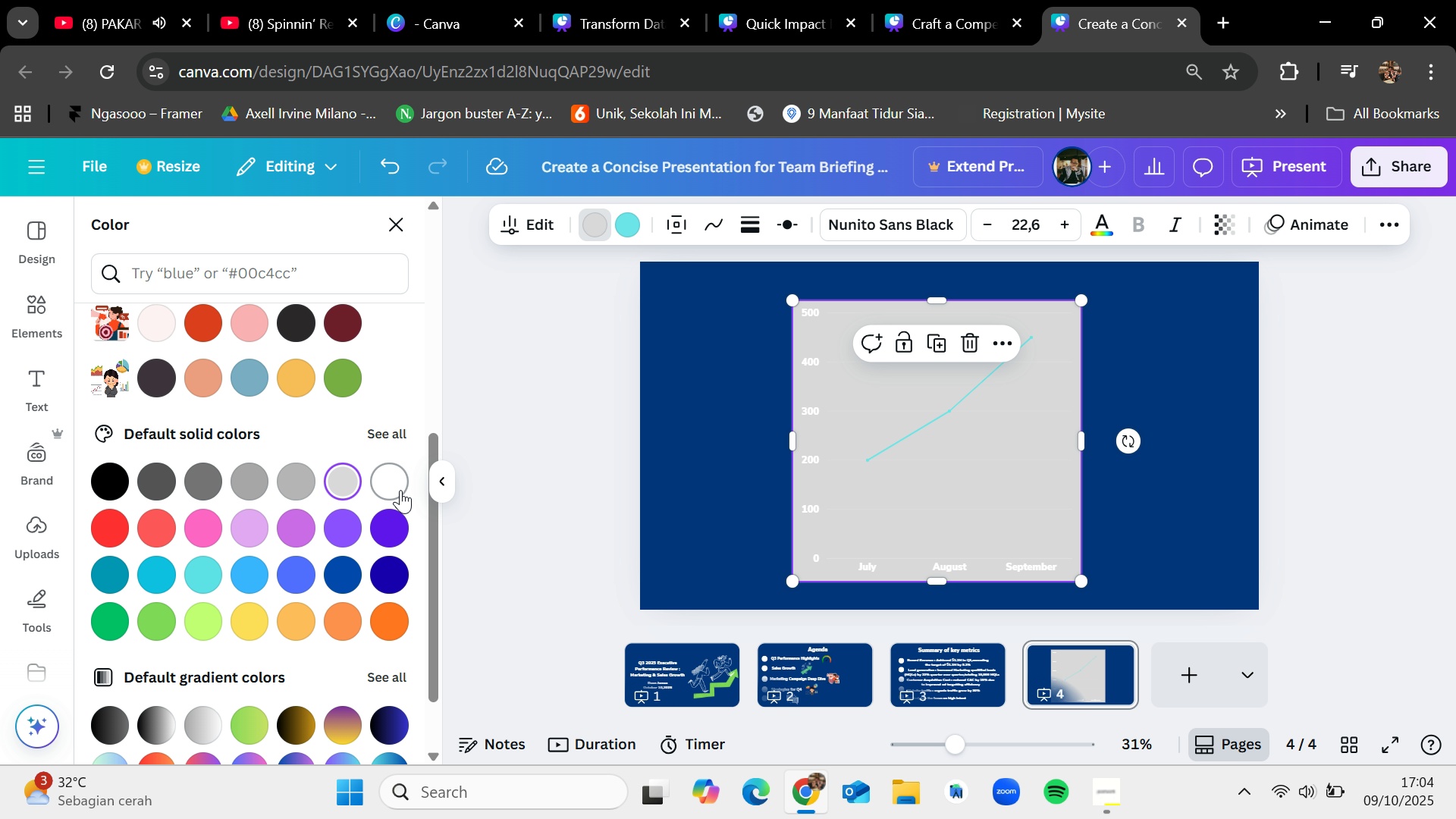 
left_click([400, 490])
 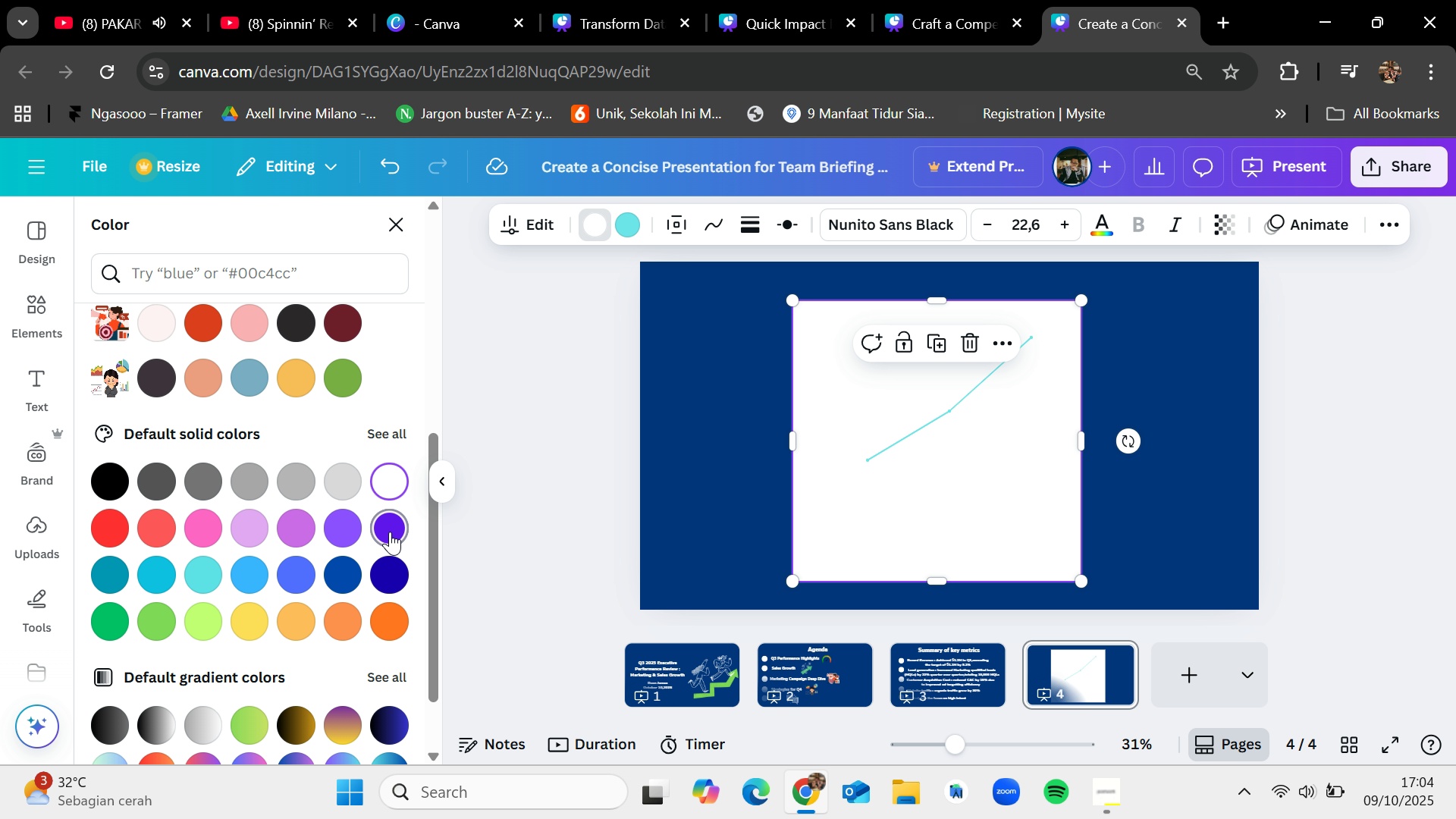 
left_click([390, 532])
 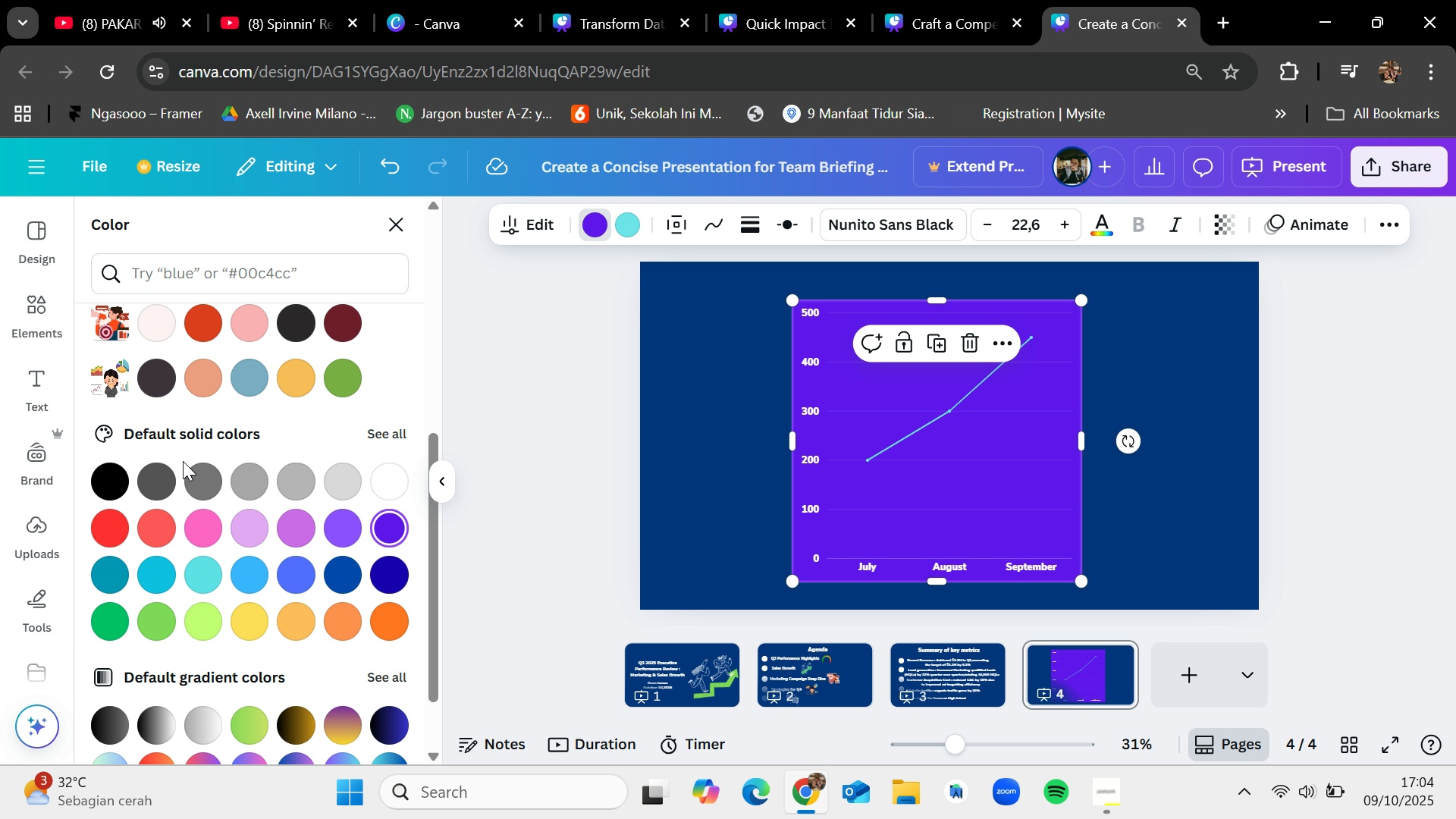 
scroll: coordinate [226, 481], scroll_direction: up, amount: 8.0
 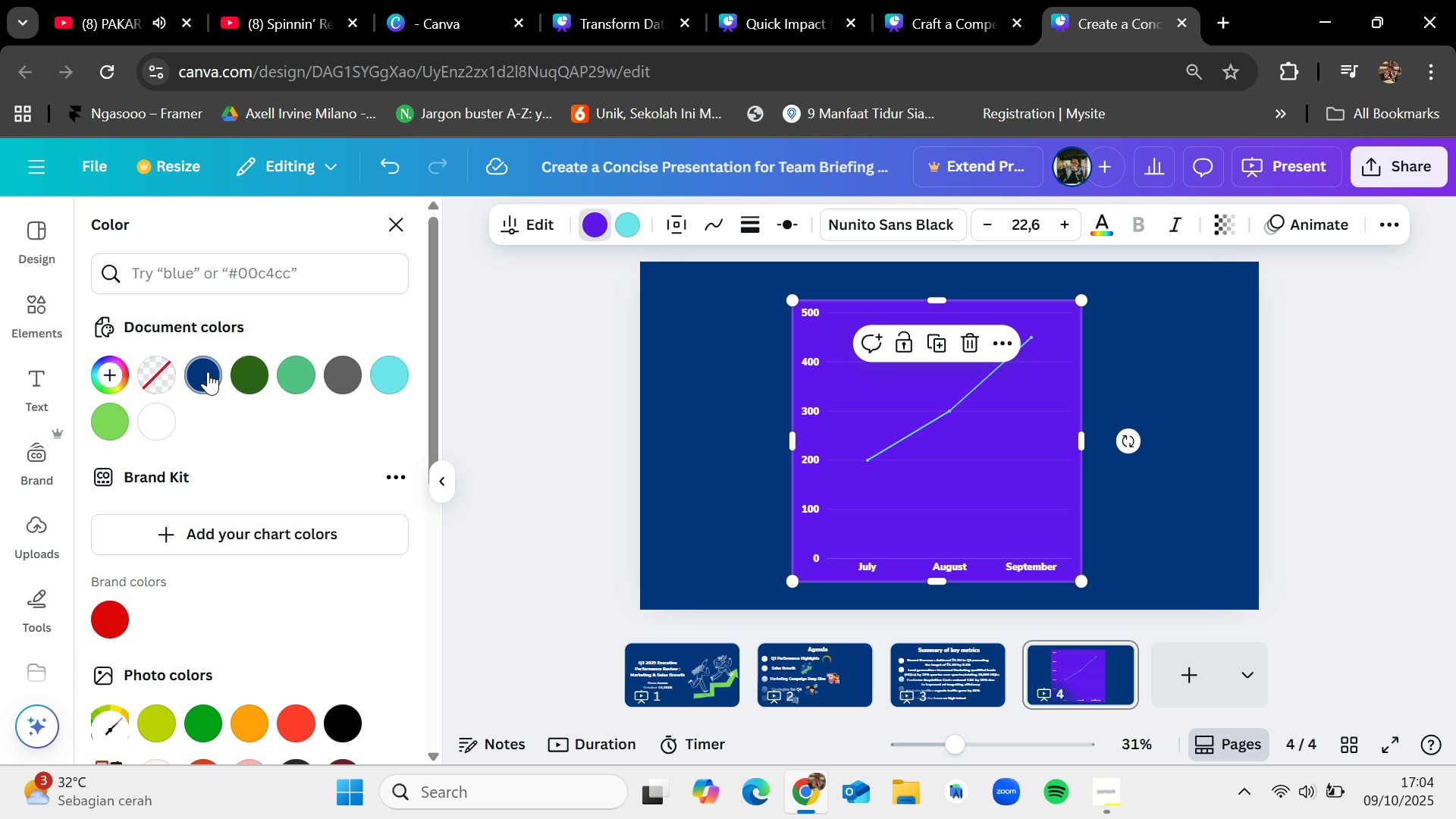 
left_click([208, 372])
 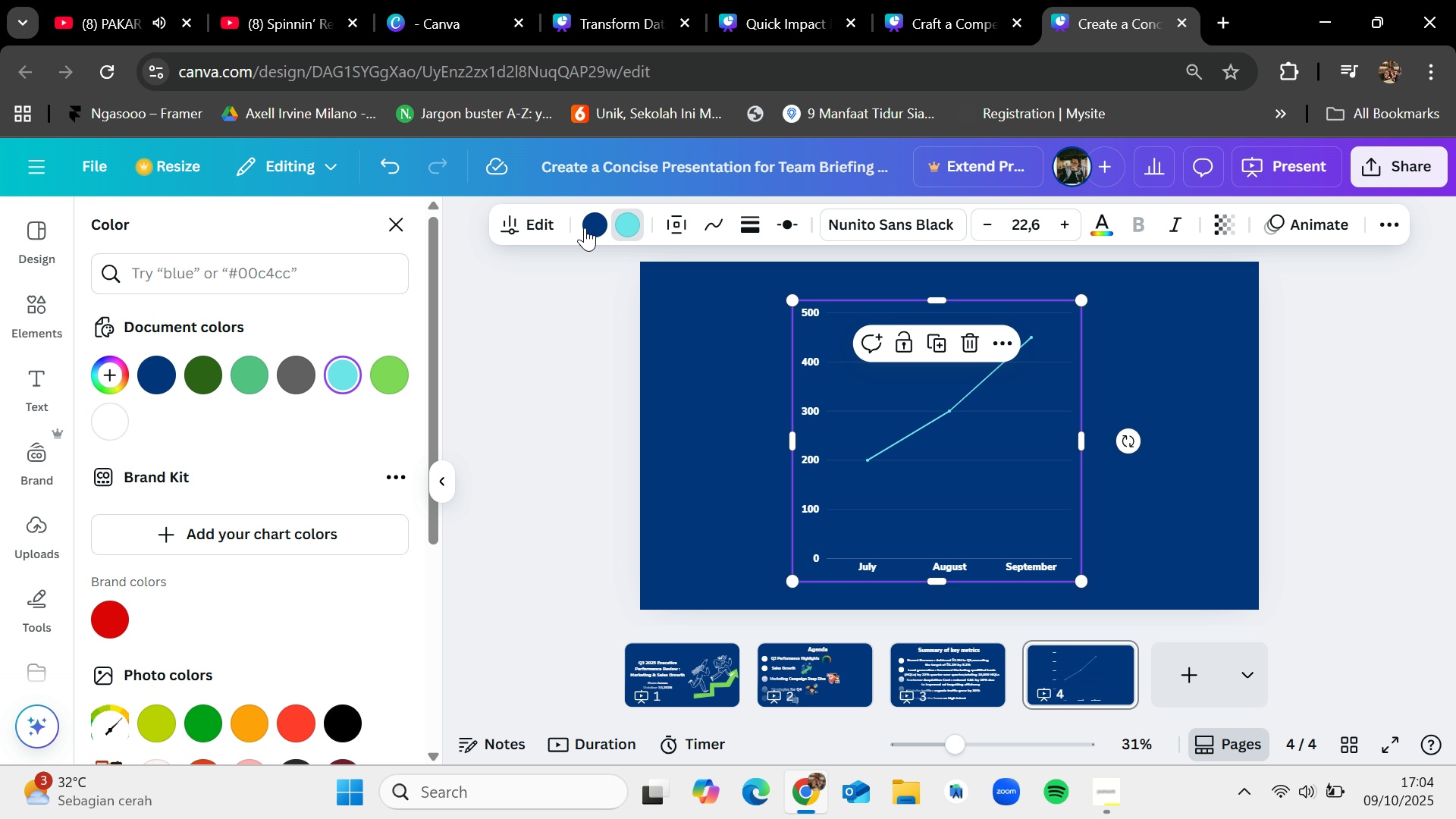 
wait(5.68)
 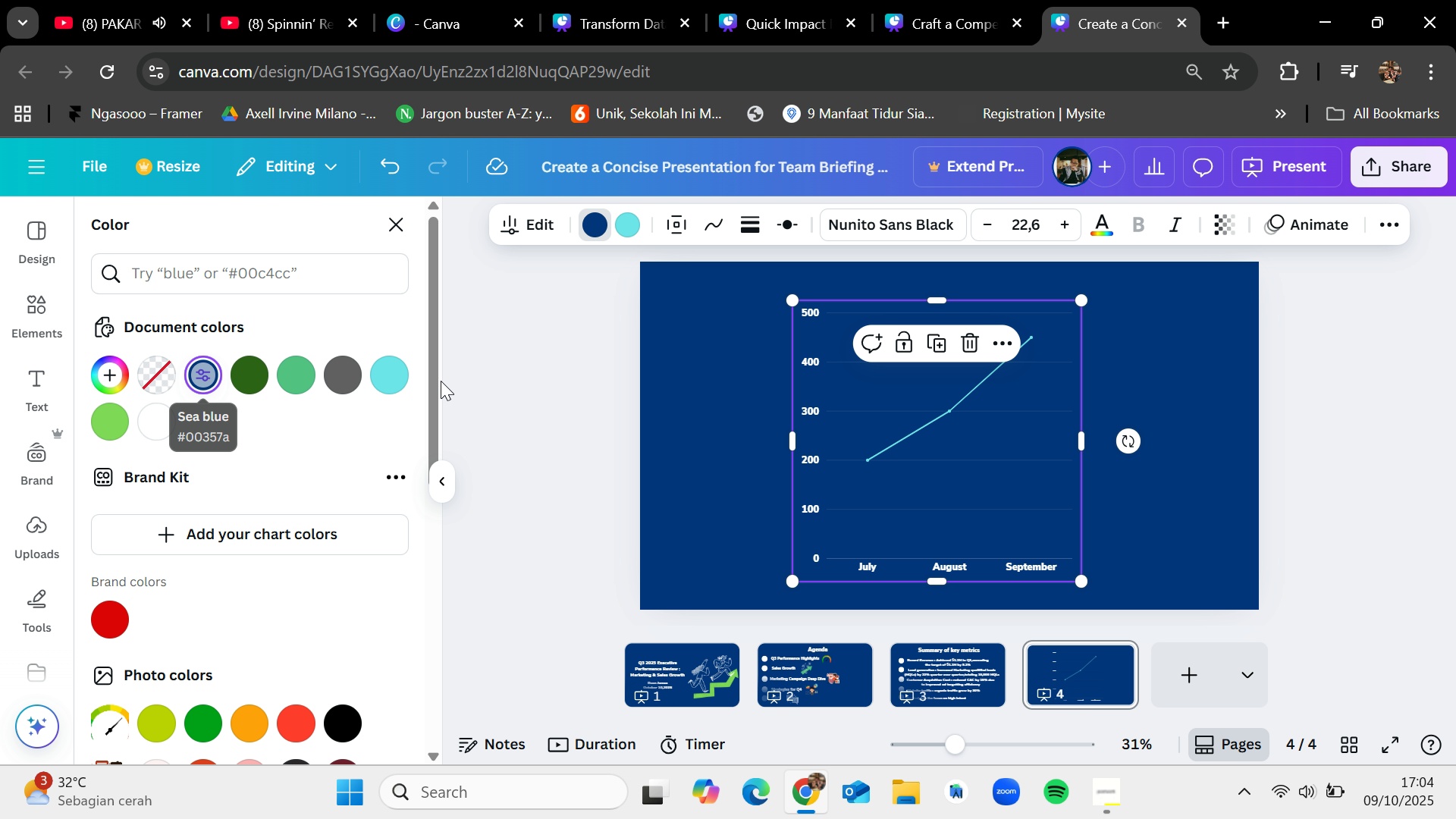 
left_click([122, 422])
 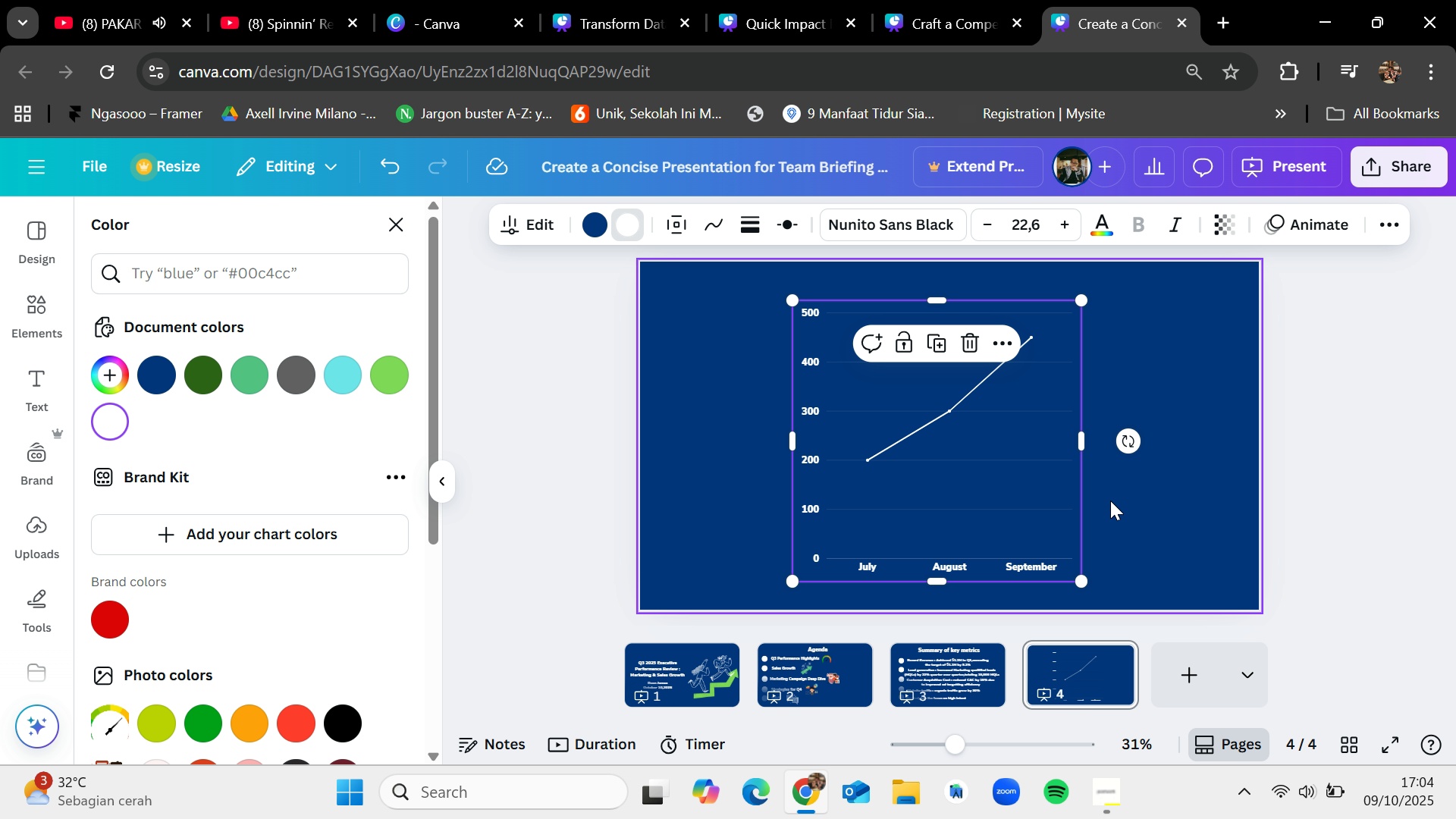 
left_click([1112, 500])
 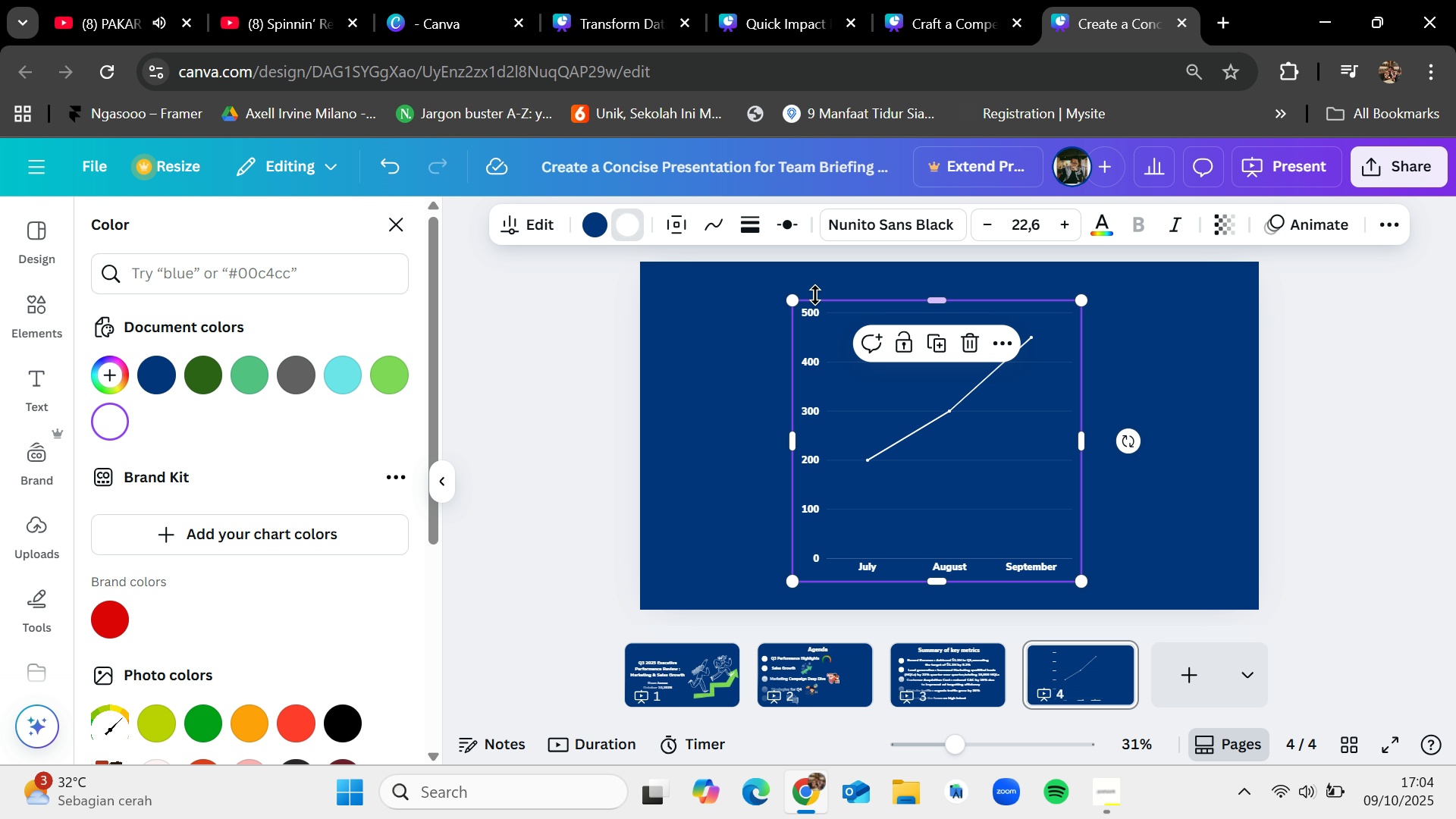 
left_click_drag(start_coordinate=[797, 297], to_coordinate=[828, 340])
 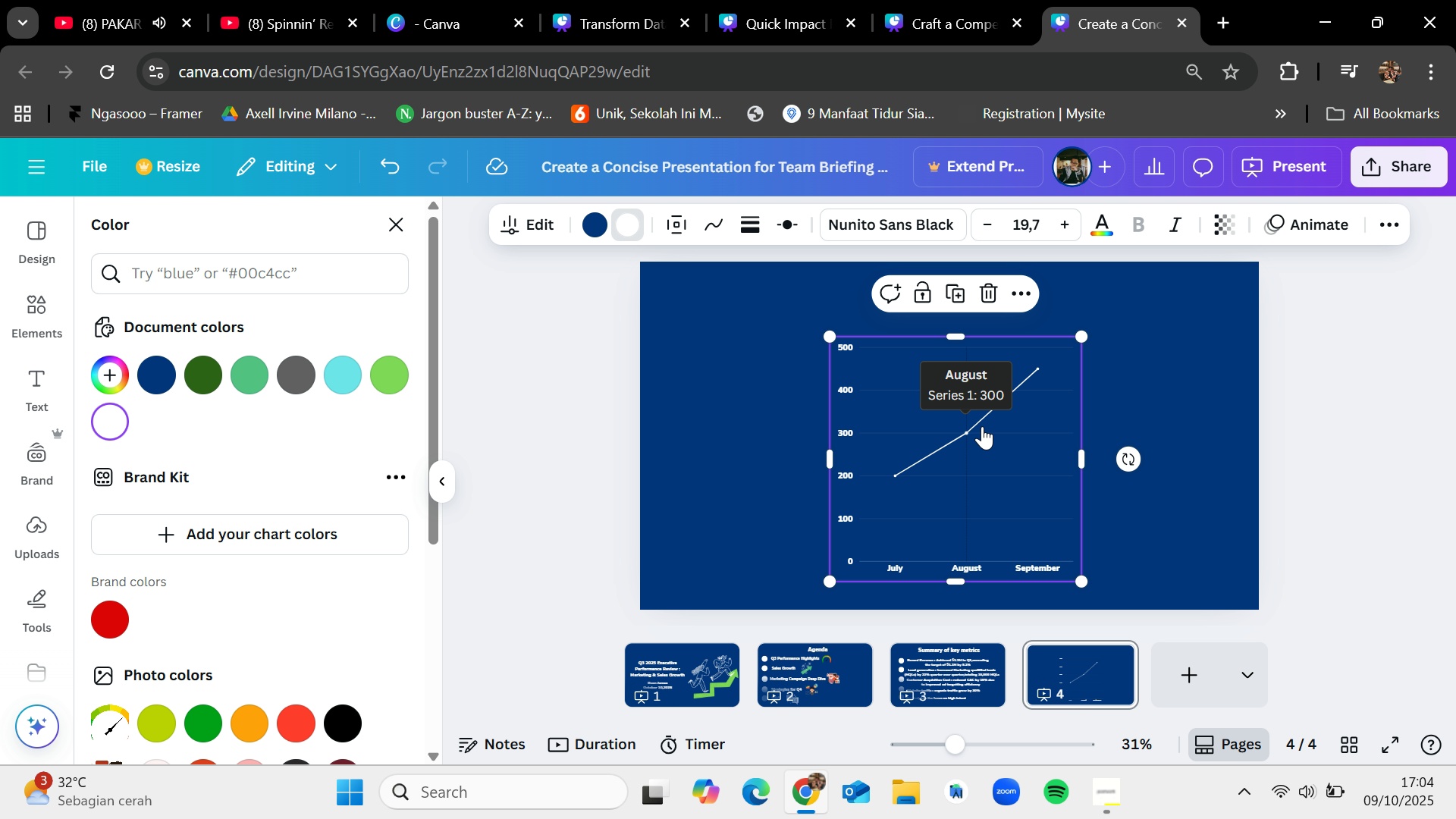 
left_click([962, 653])
 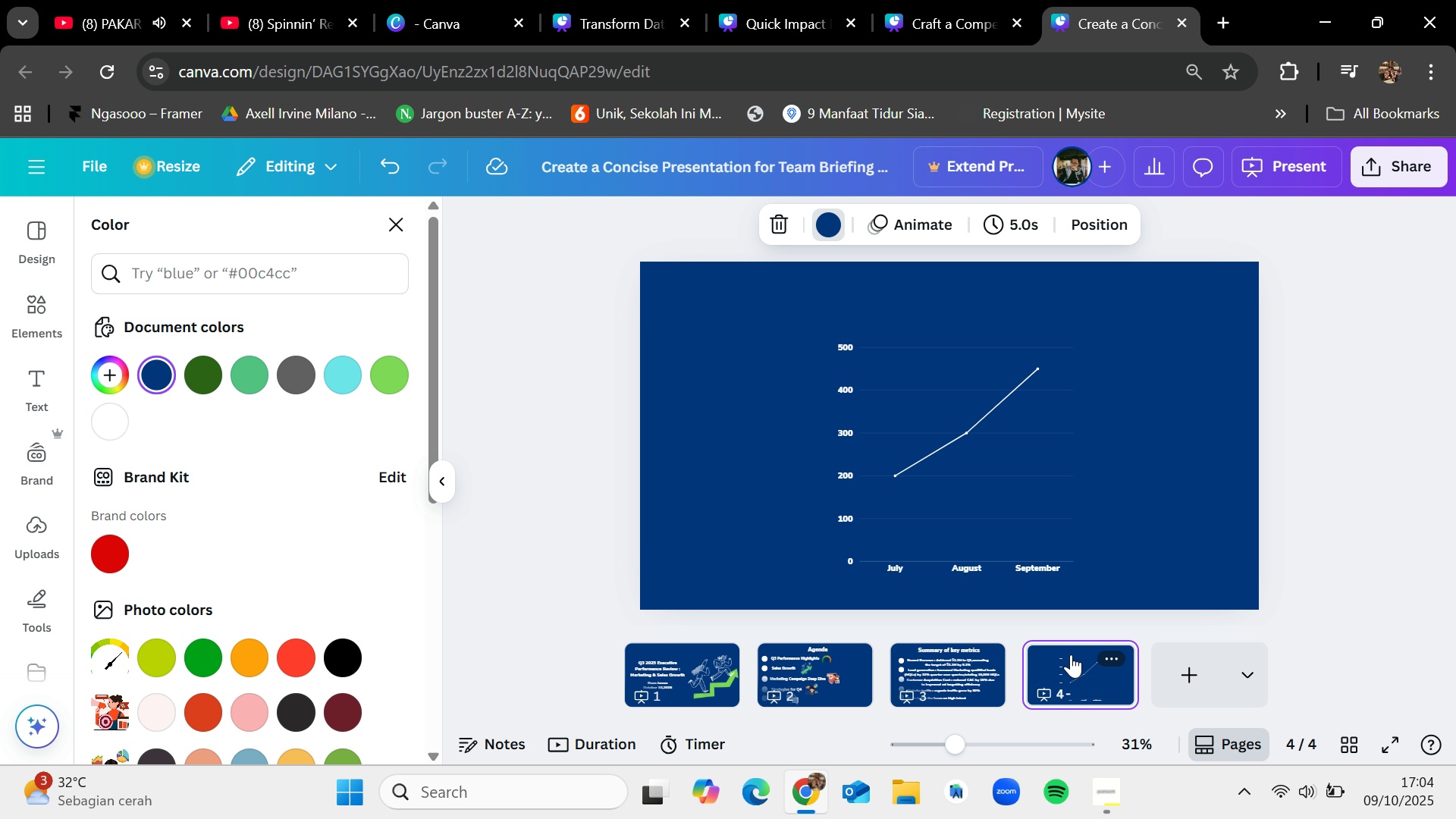 
wait(5.26)
 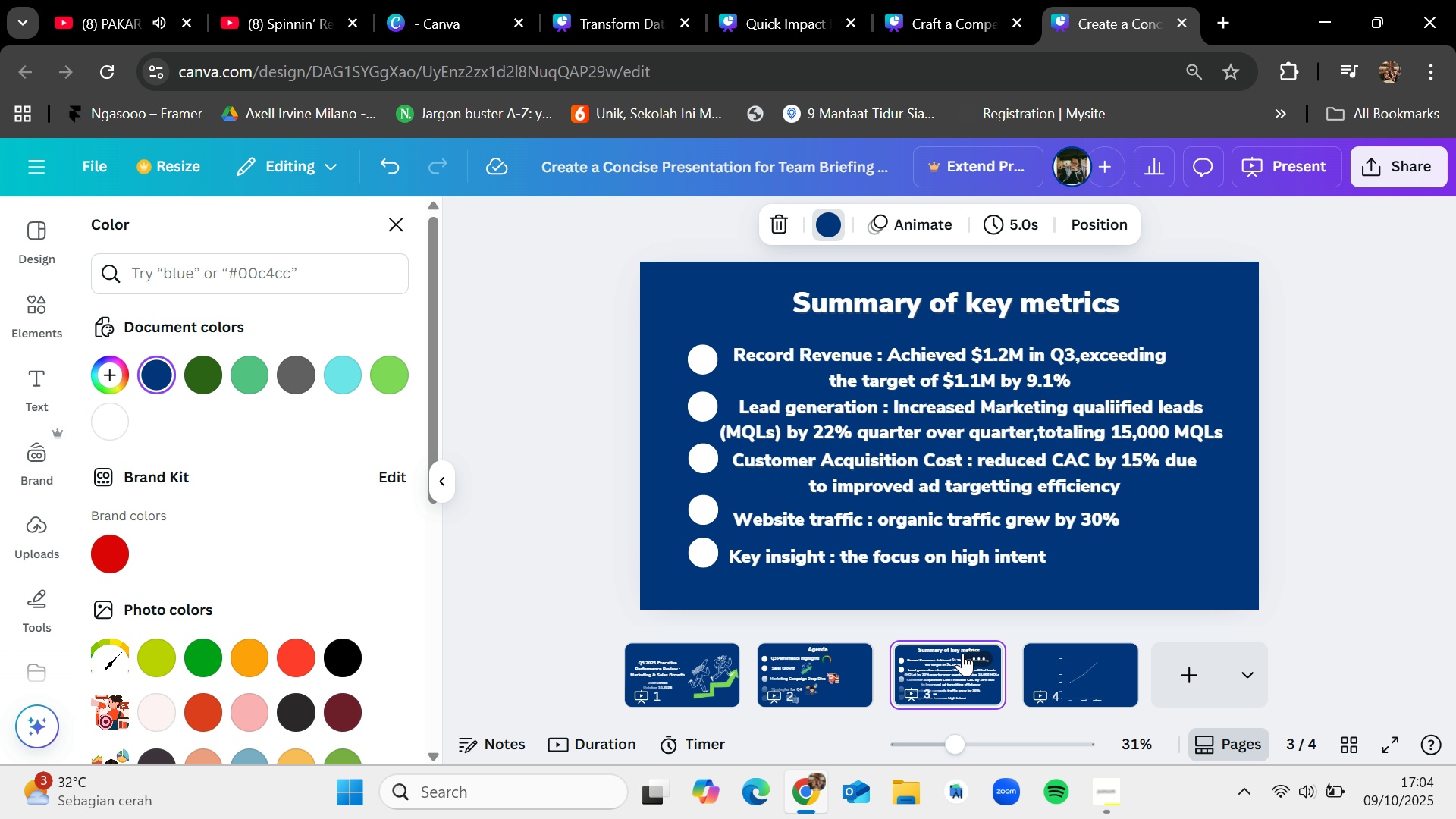 
left_click([1006, 444])
 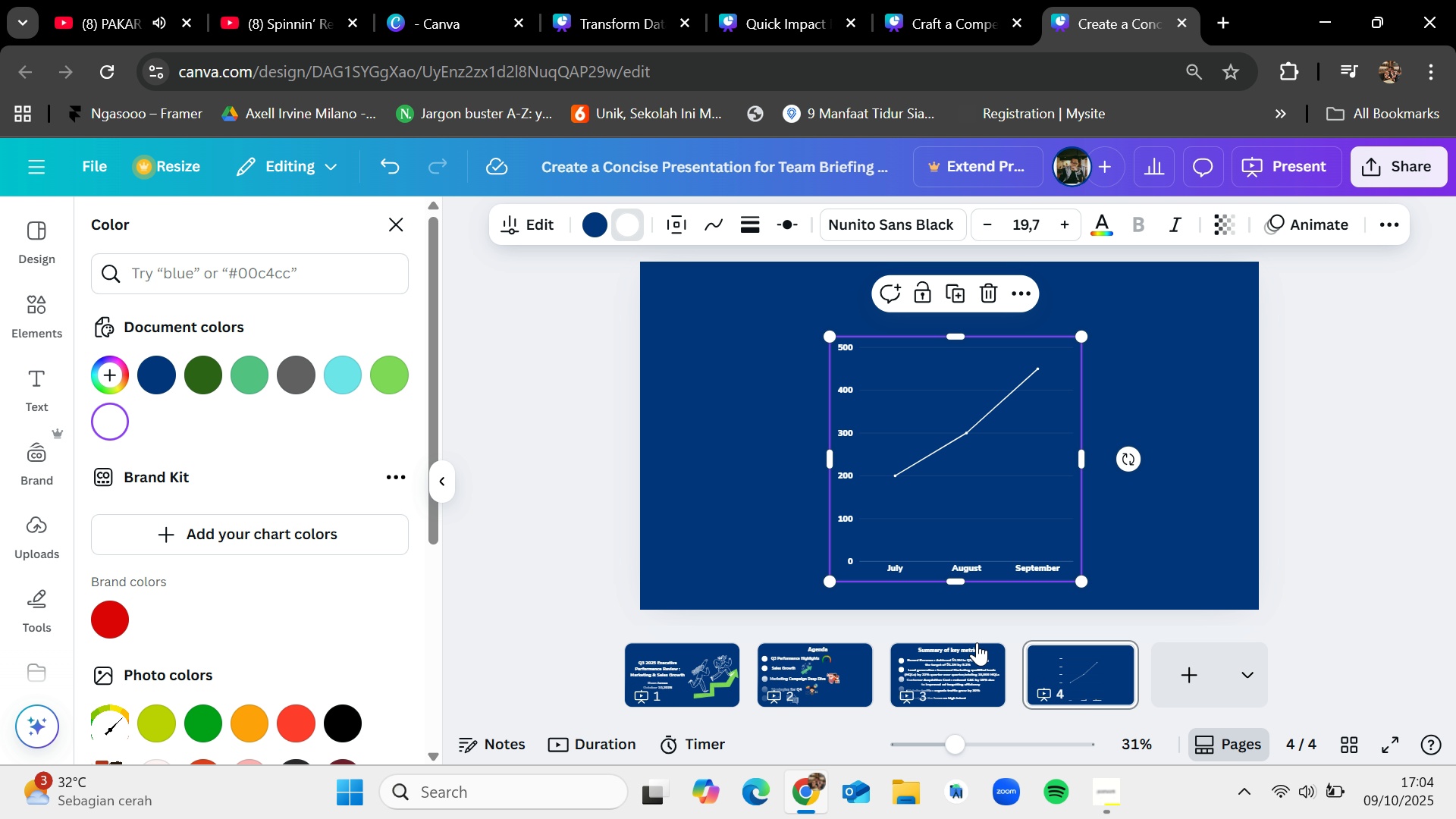 
left_click([973, 651])
 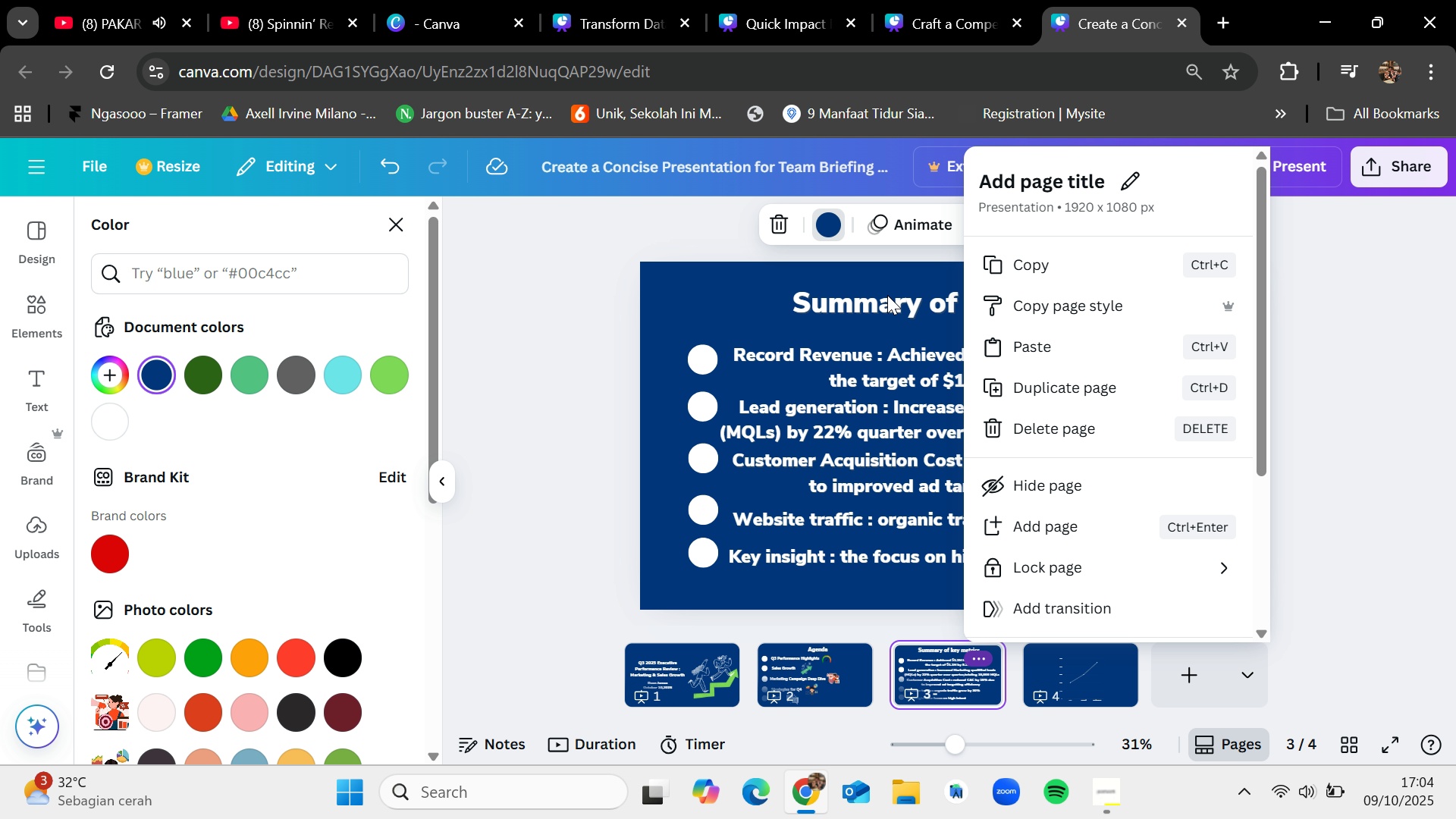 
left_click([887, 292])
 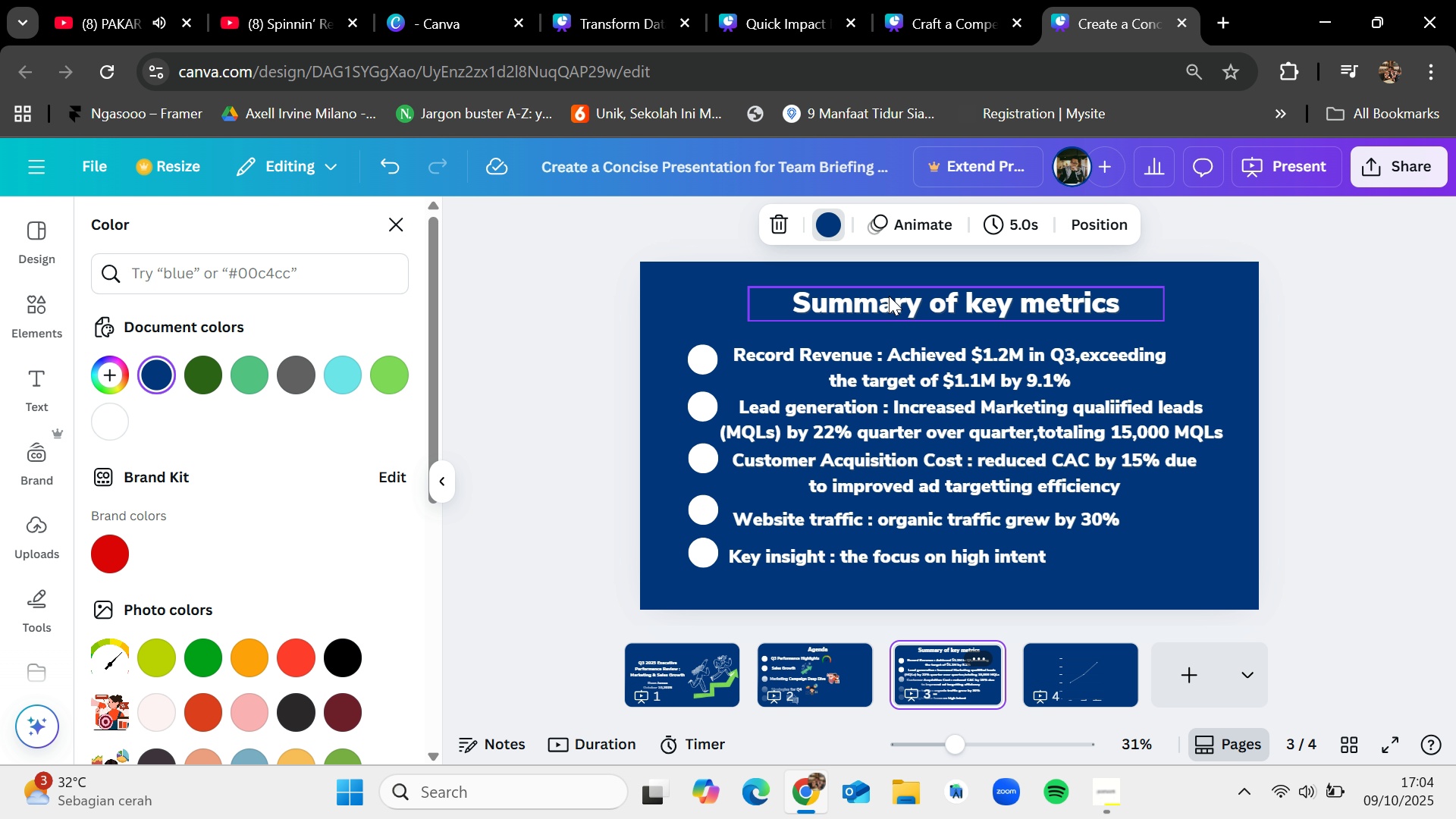 
key(Control+C)
 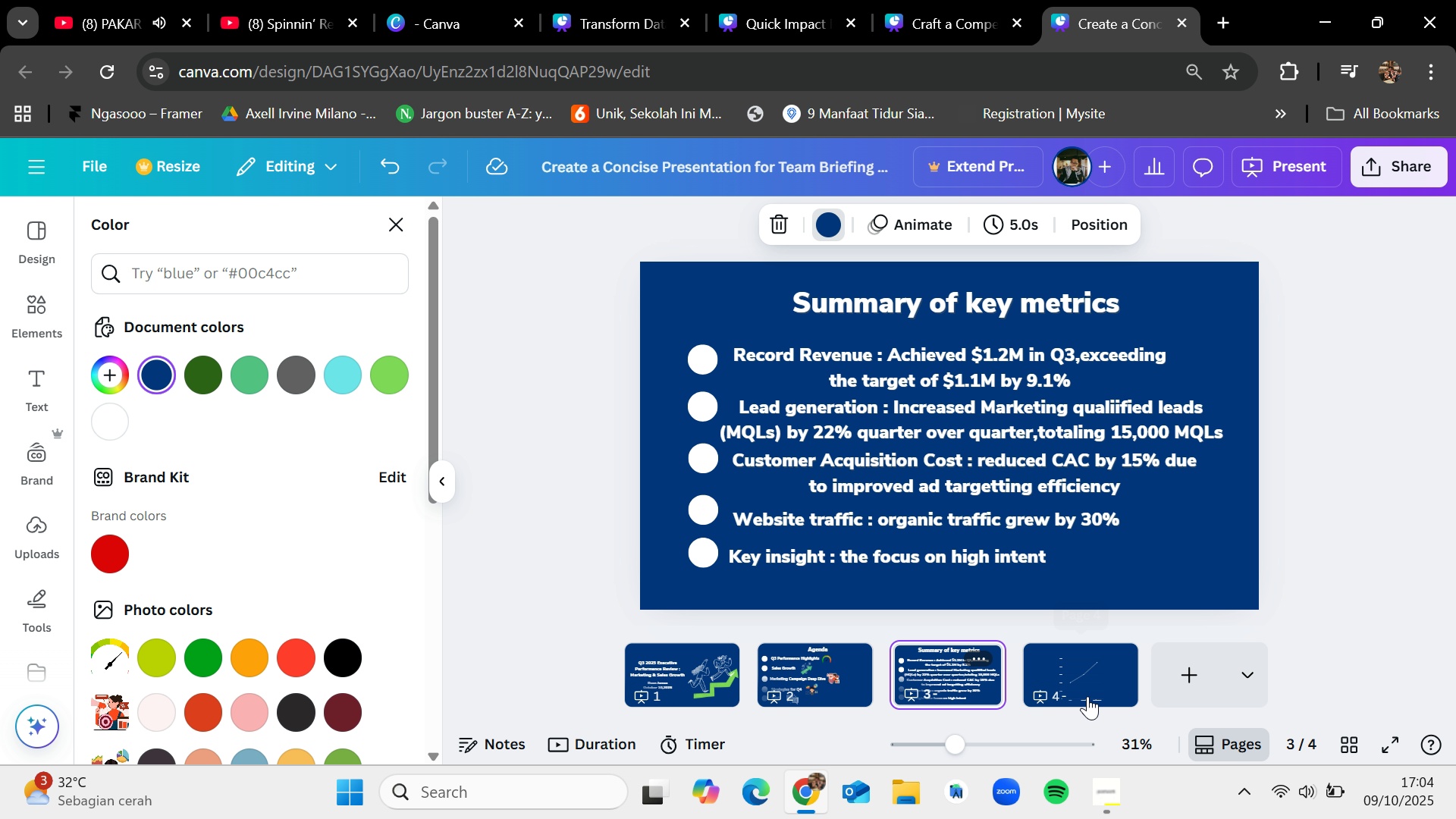 
left_click([1087, 696])
 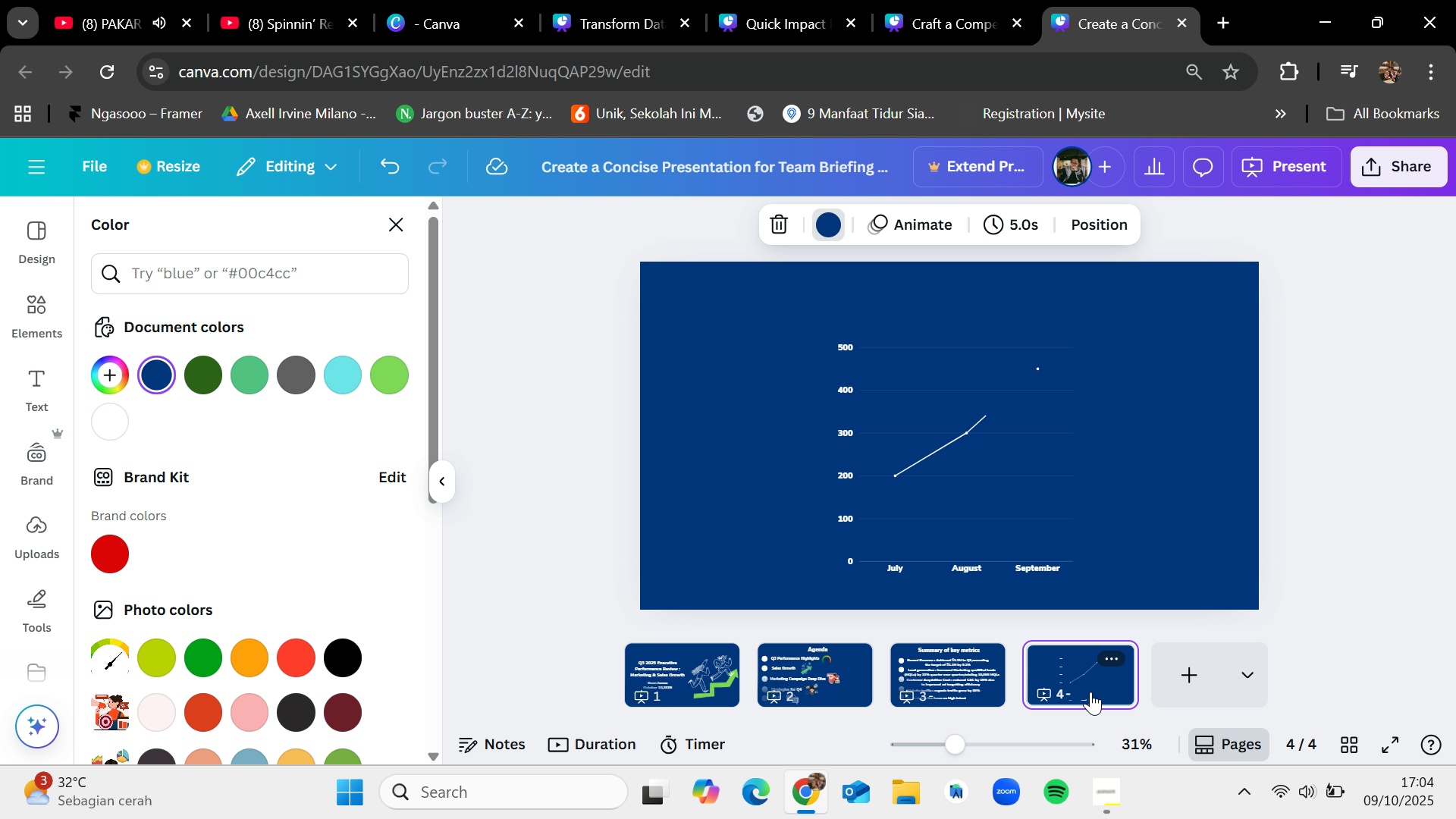 
key(Control+V)
 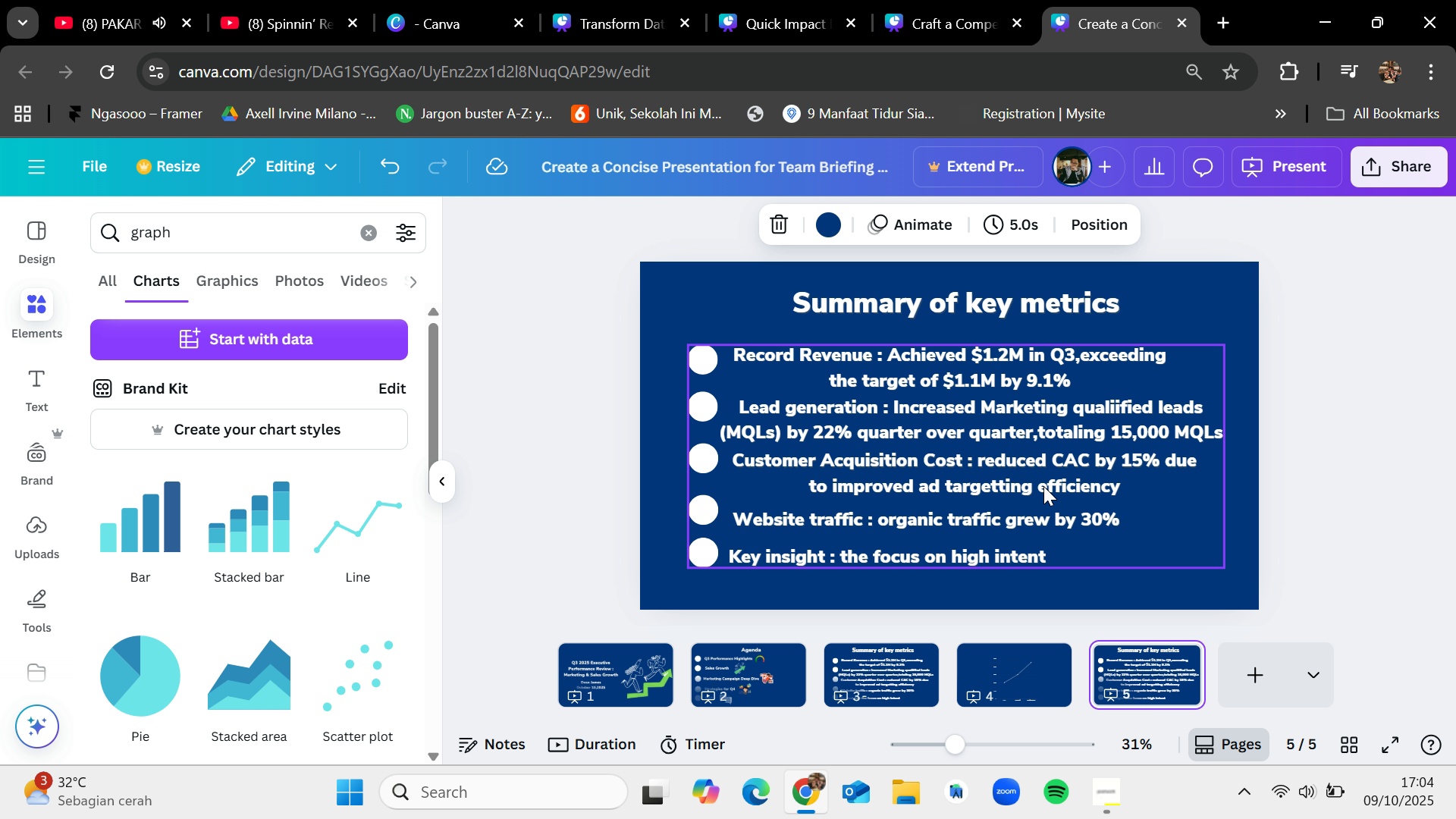 
key(Control+Z)
 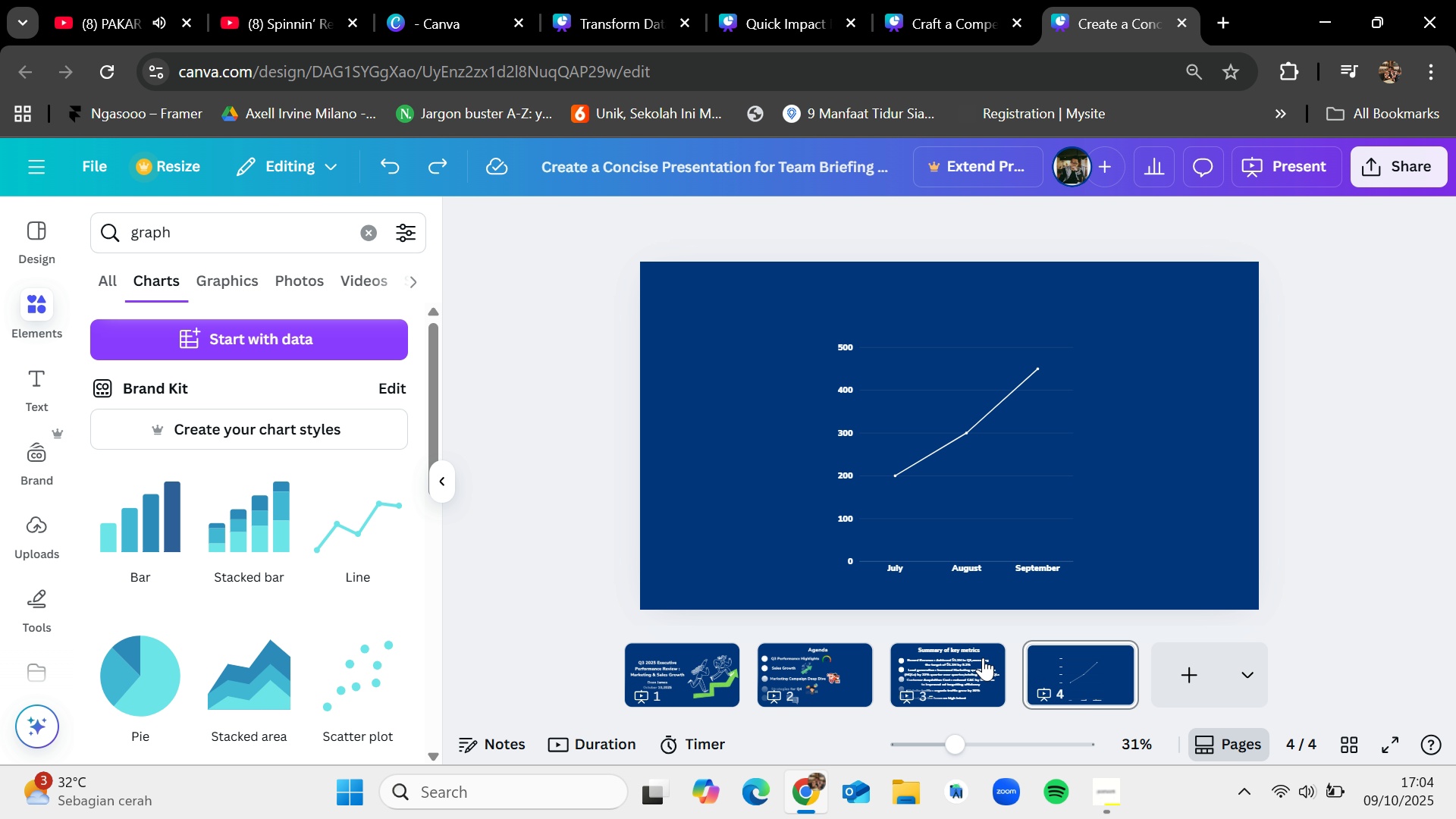 
left_click([969, 665])
 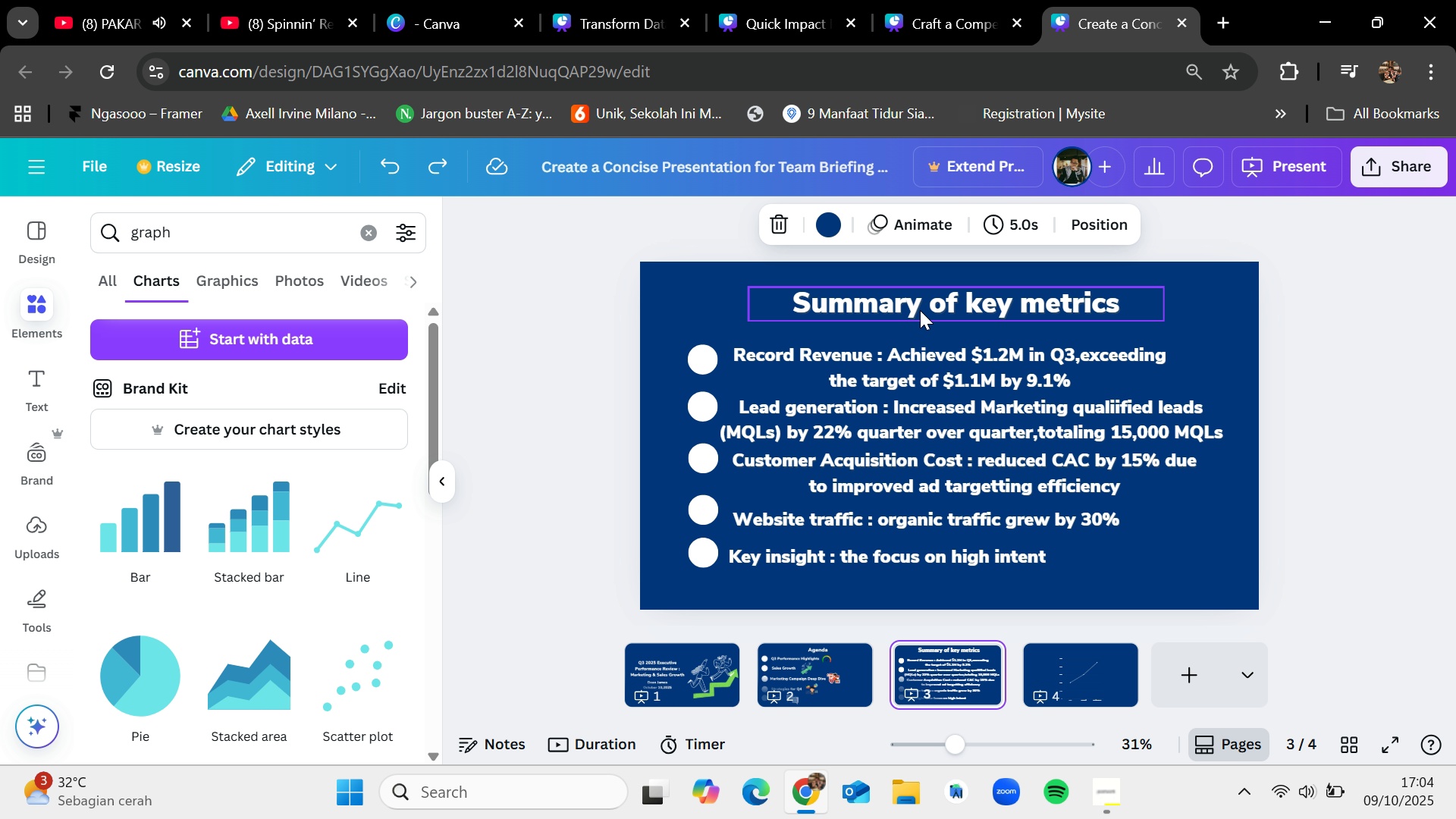 
left_click([920, 310])
 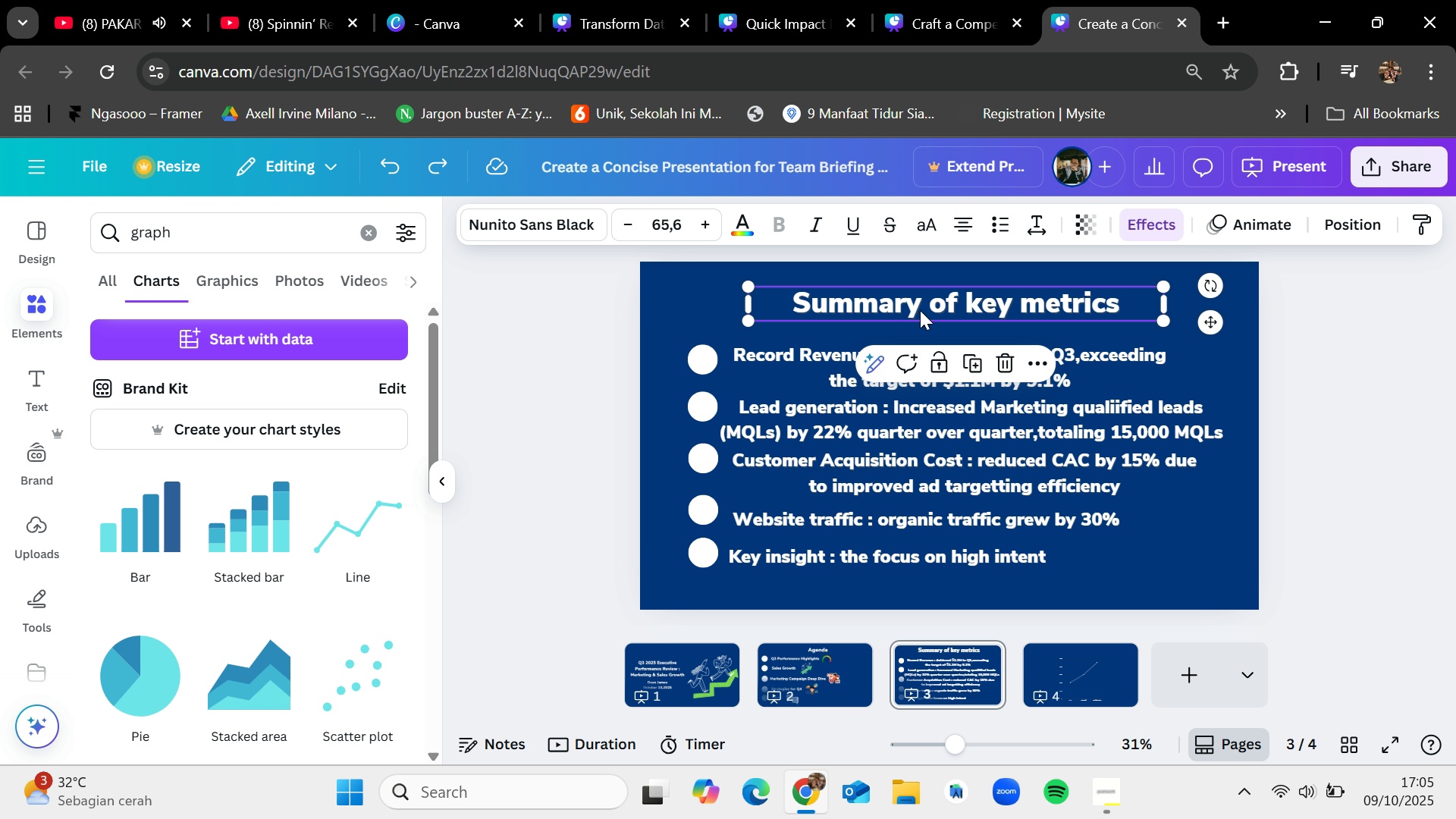 
key(Control+C)
 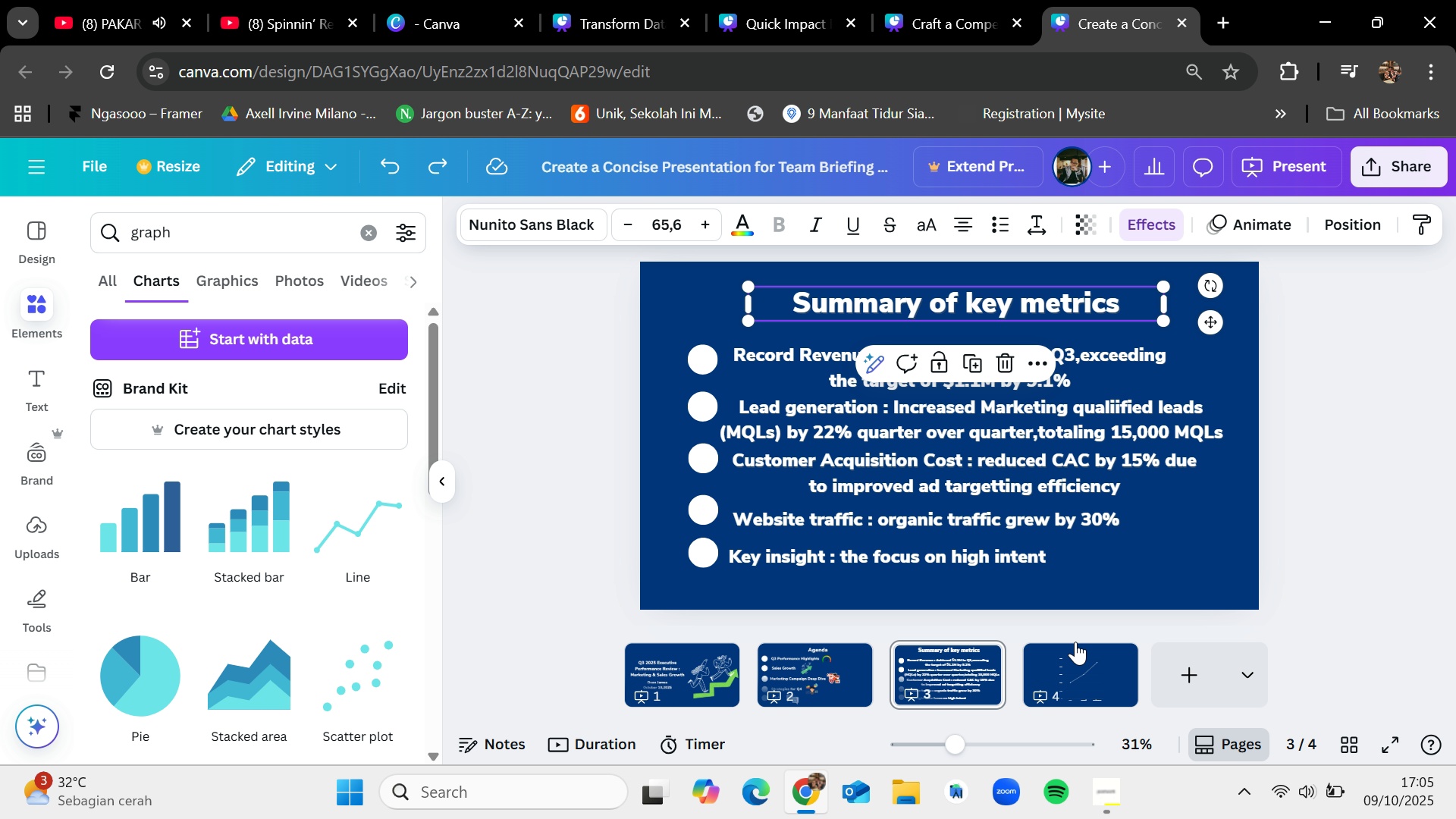 
left_click([1076, 644])
 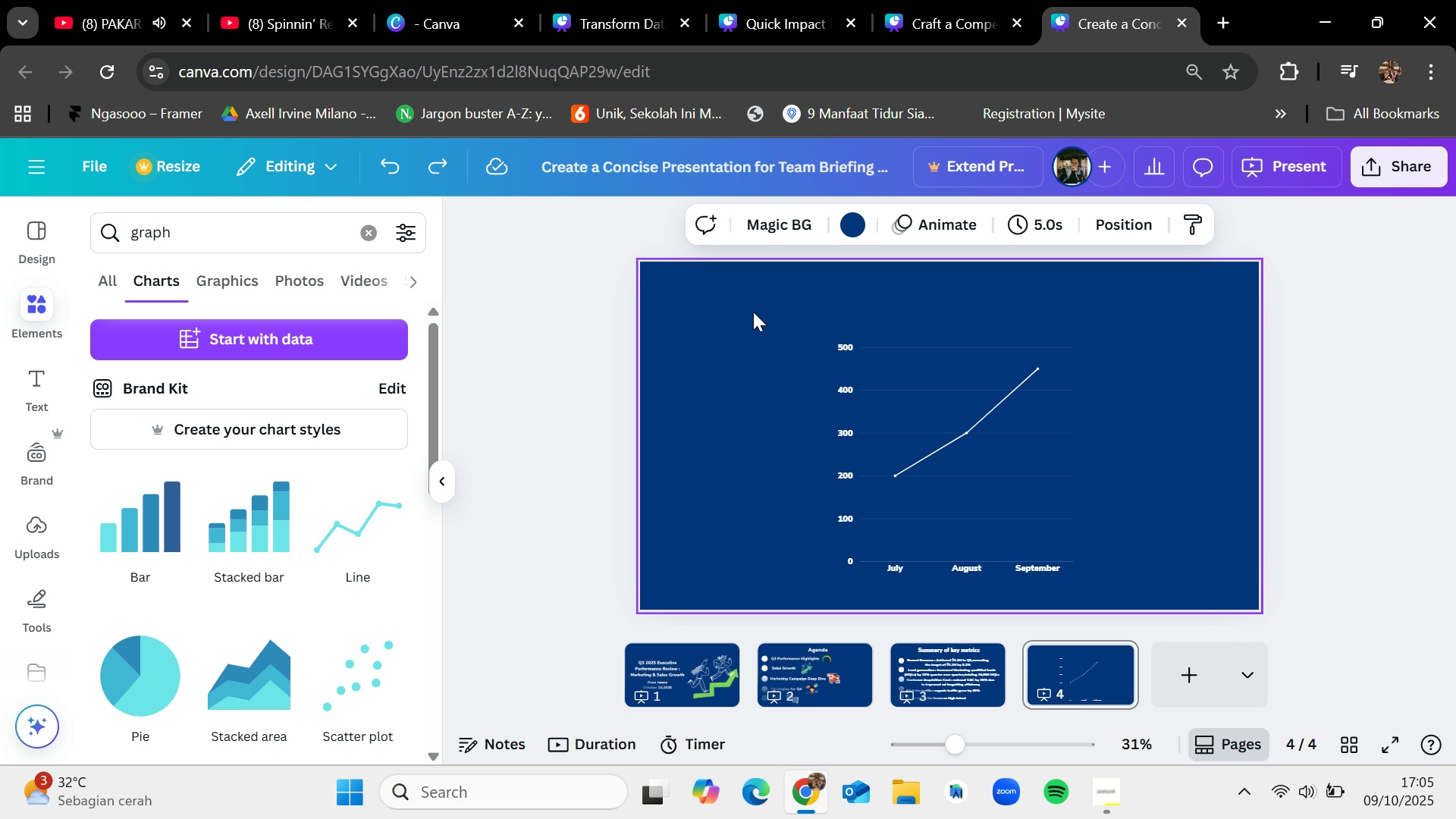 
key(Control+V)
 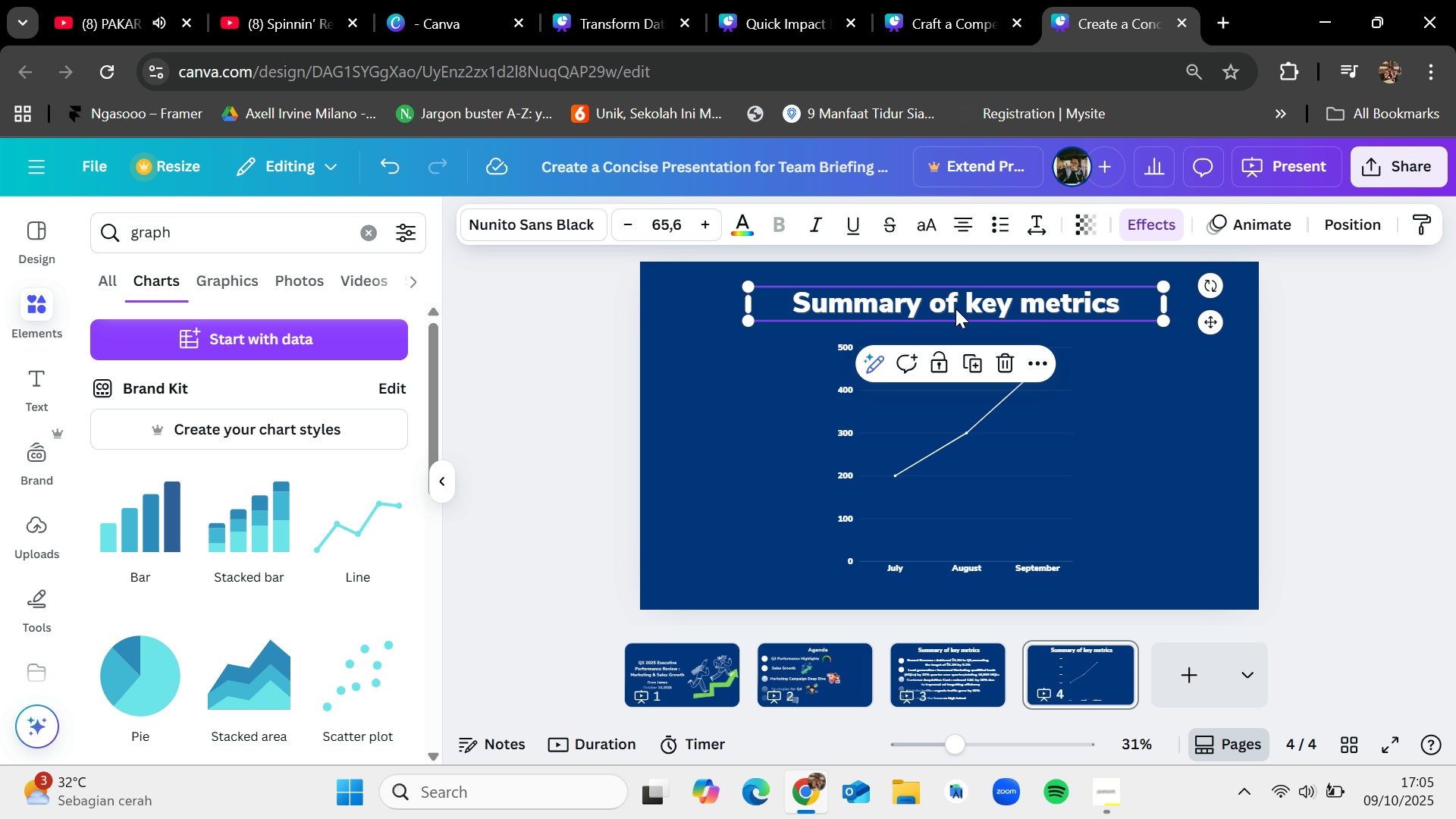 
left_click([958, 306])
 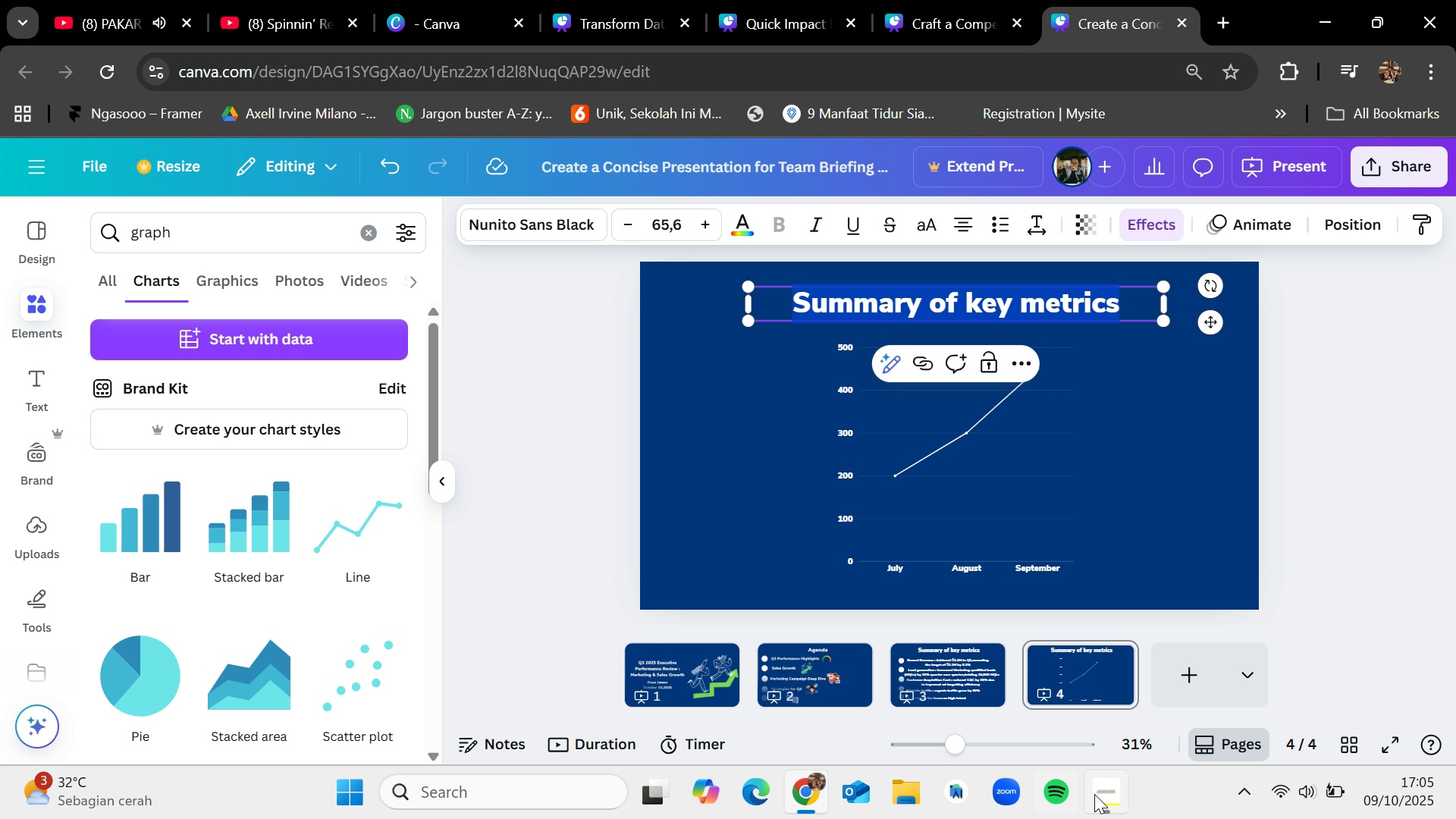 
left_click([1095, 794])
 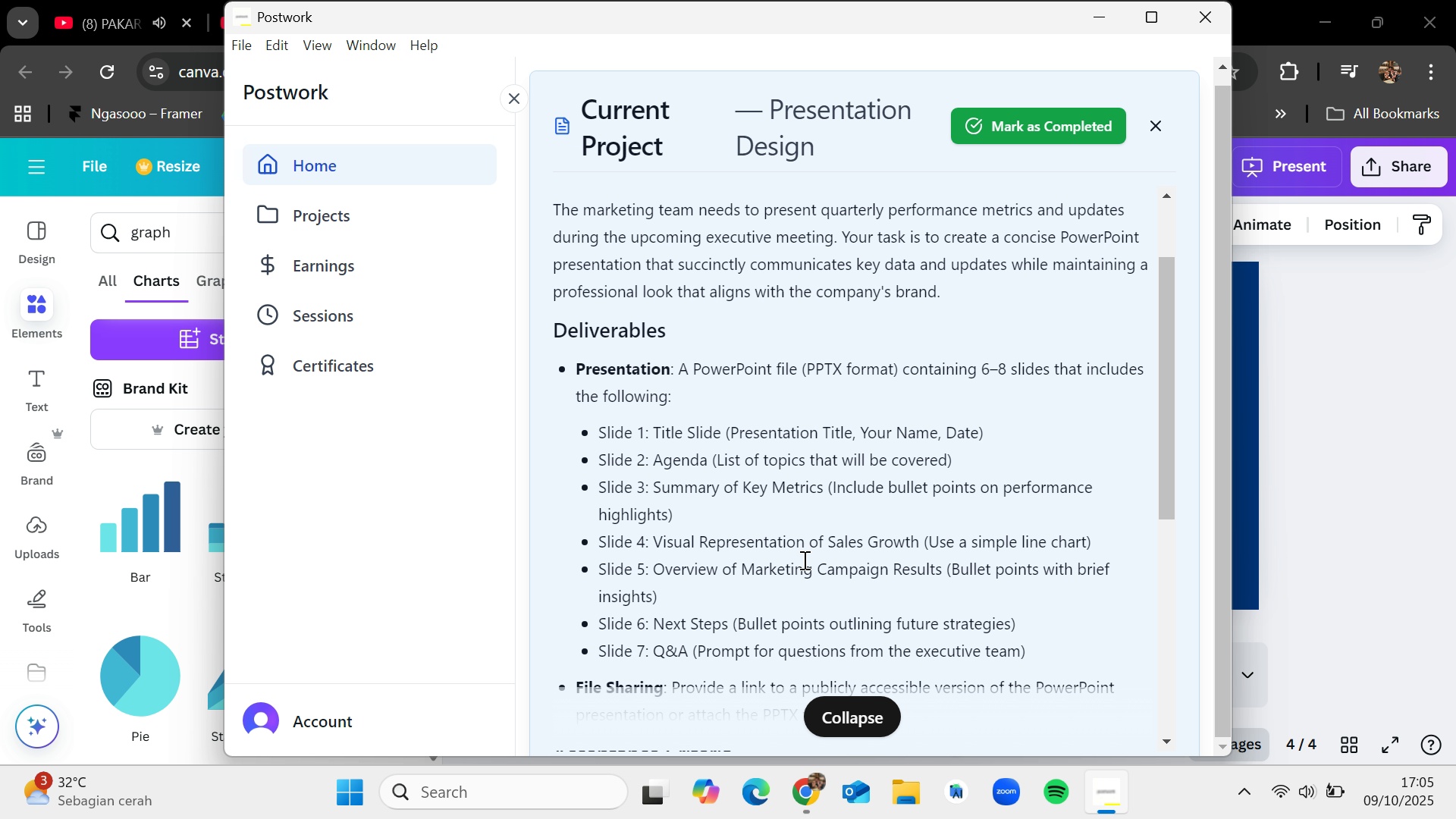 
wait(10.21)
 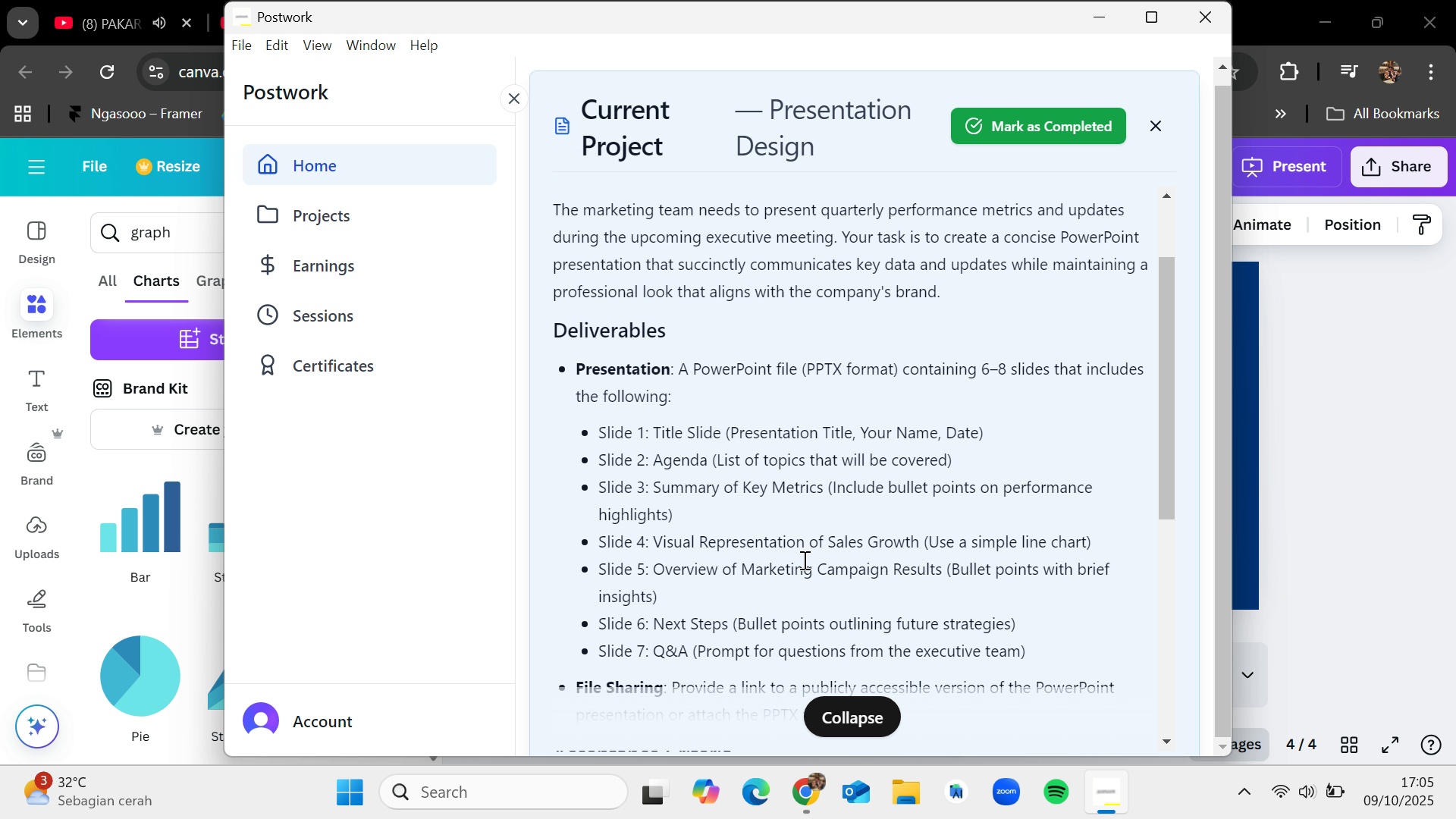 
left_click([1089, 16])
 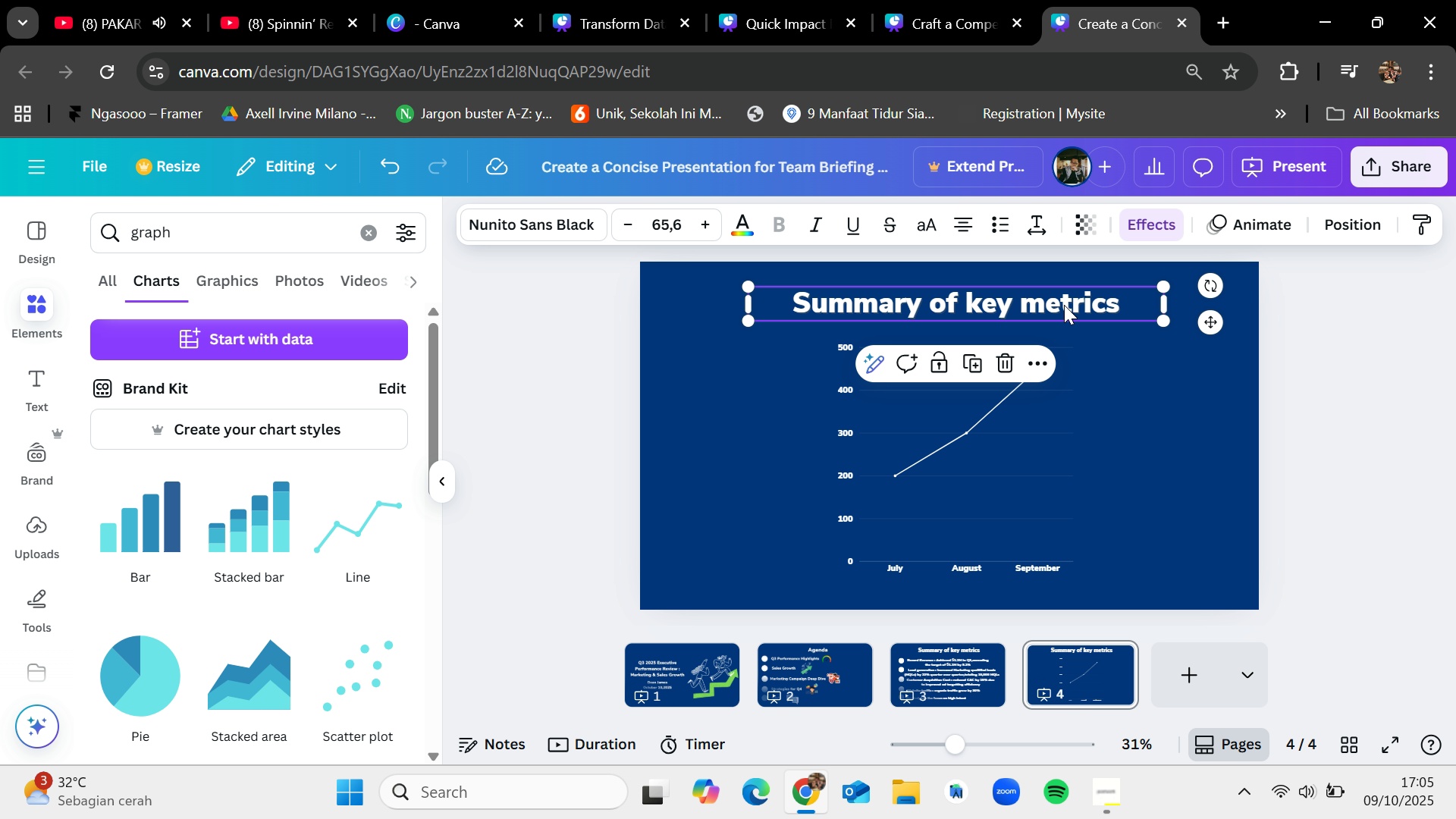 
double_click([1064, 304])
 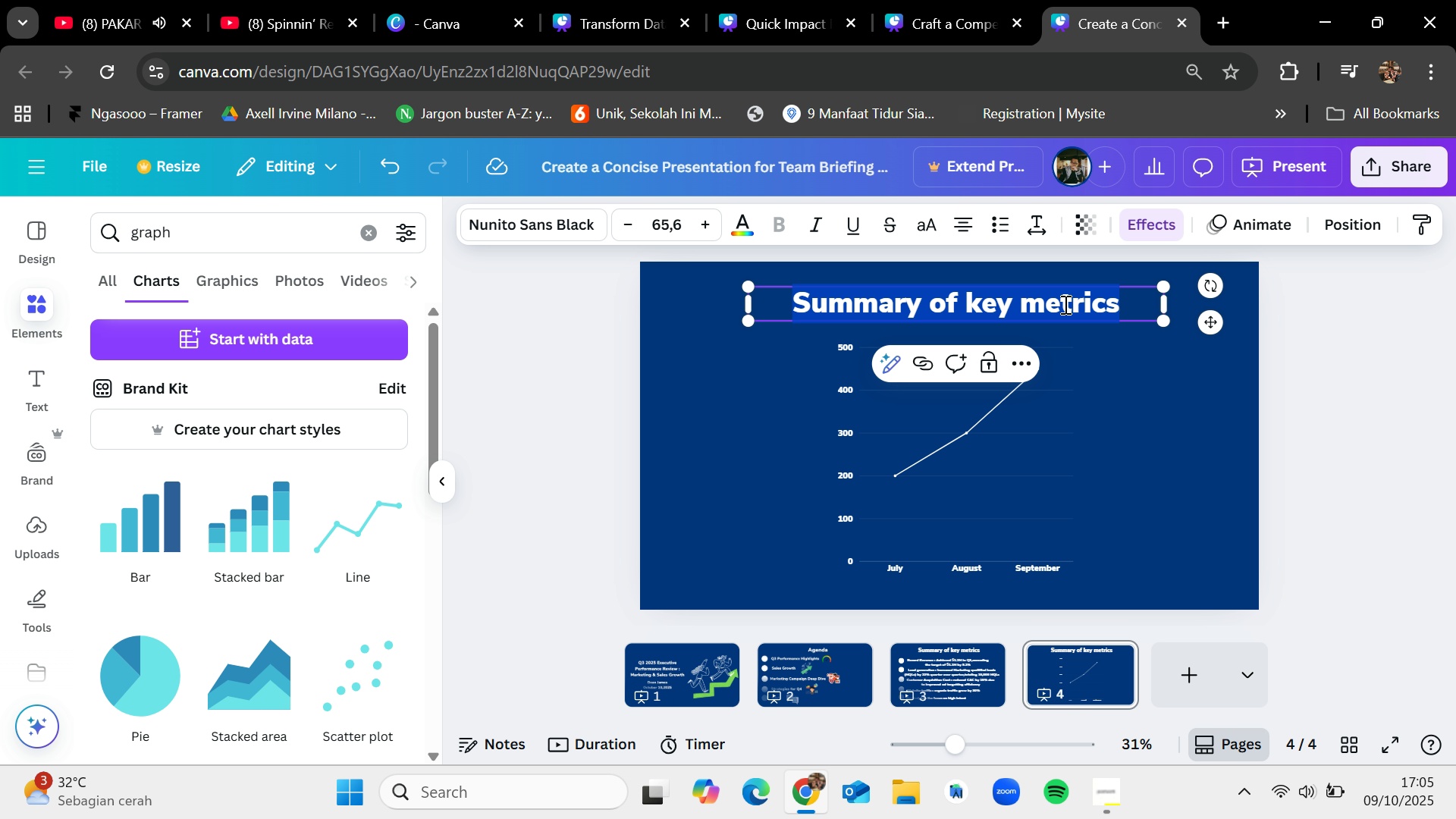 
key(Backspace)
type(Sales Growth)
 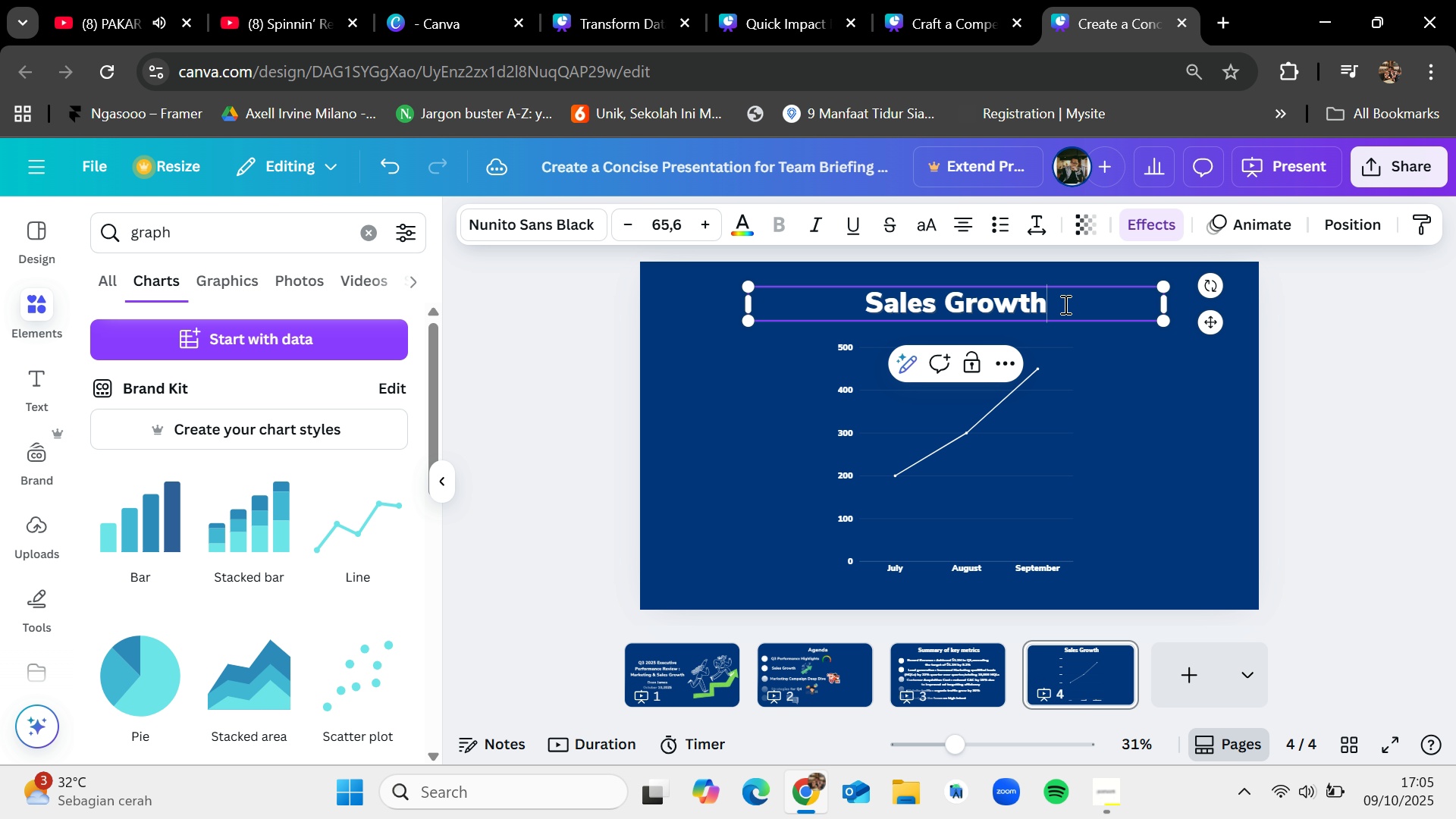 
left_click([626, 389])
 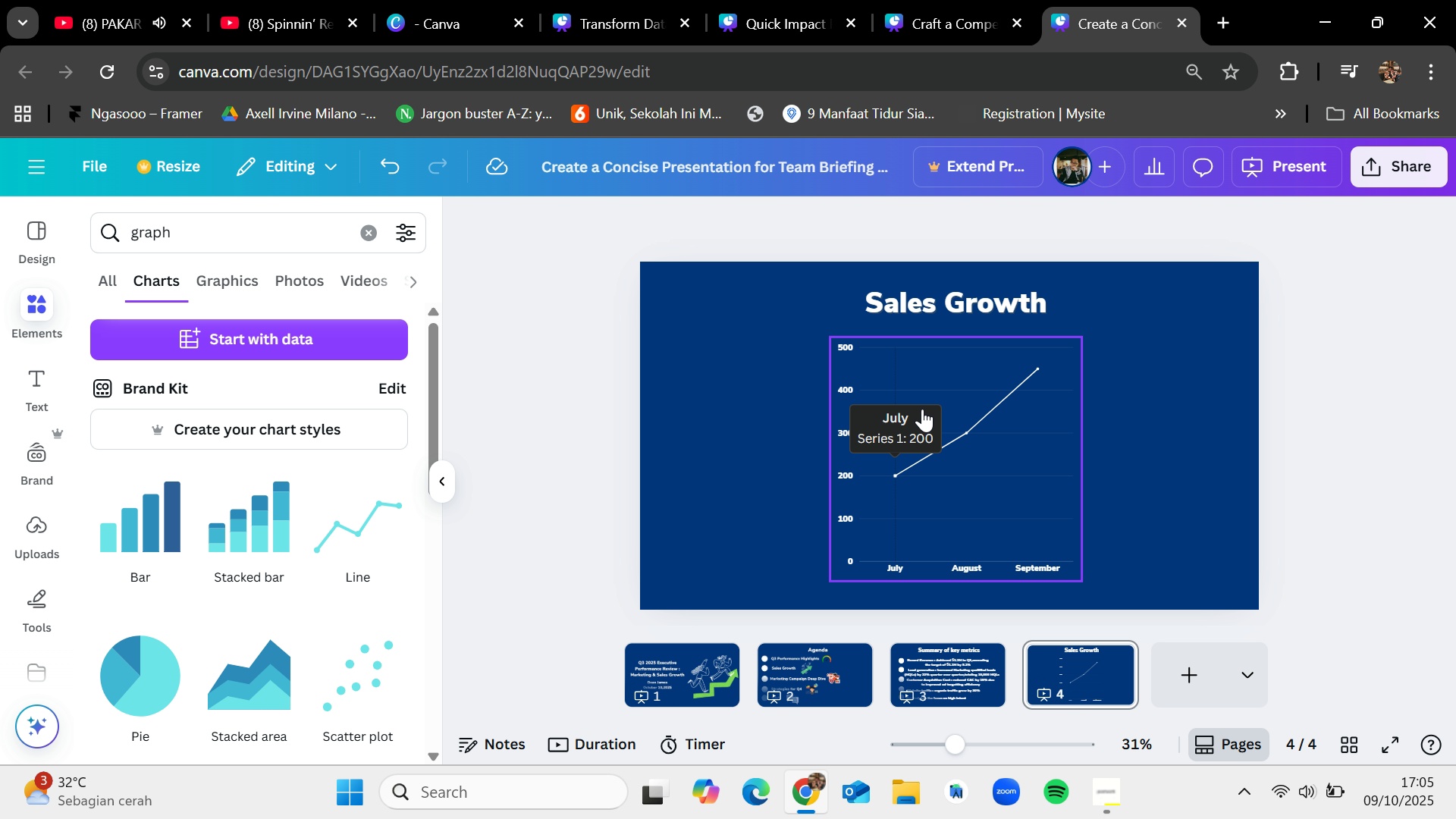 
left_click([922, 409])
 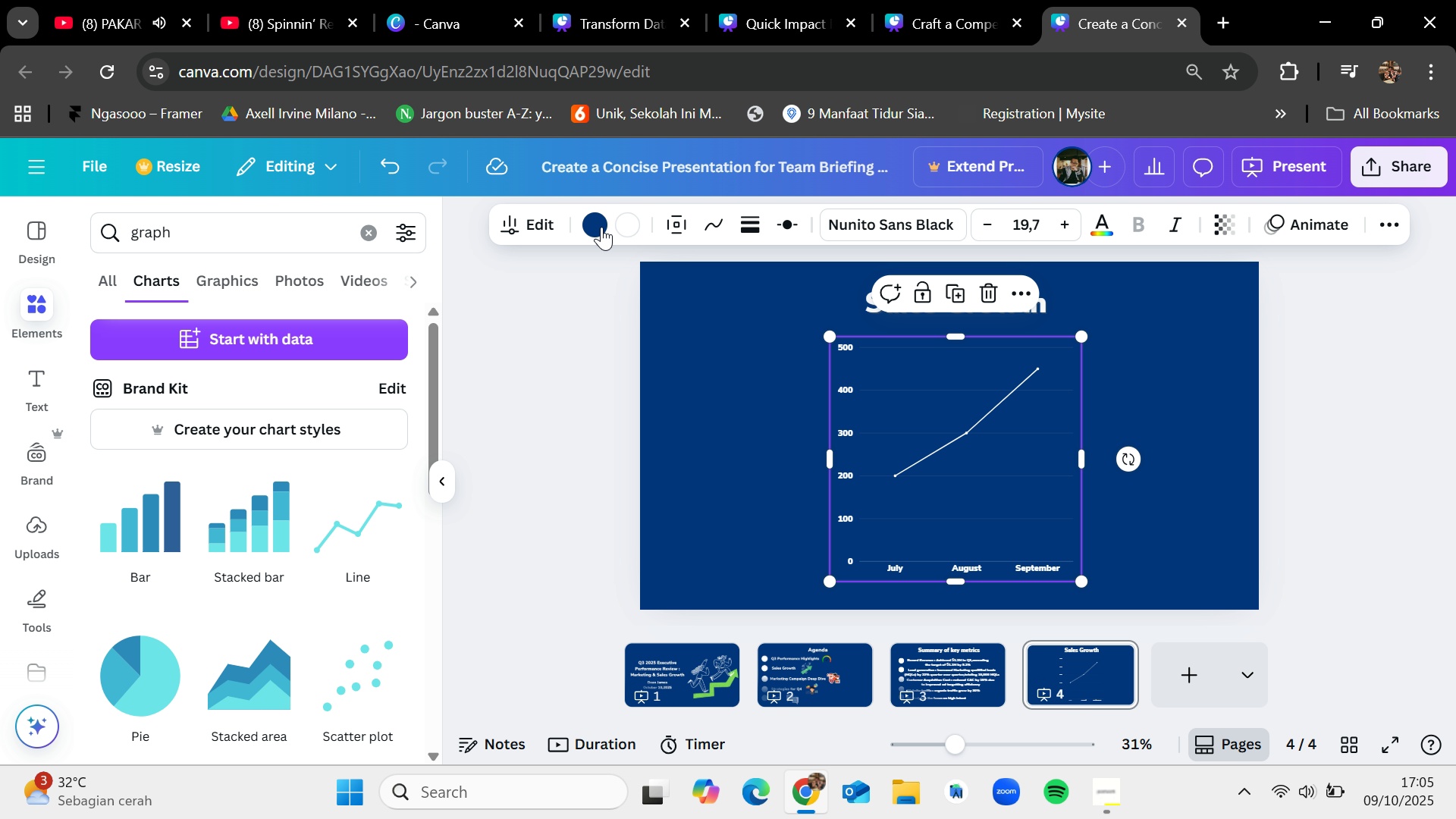 
left_click([590, 221])
 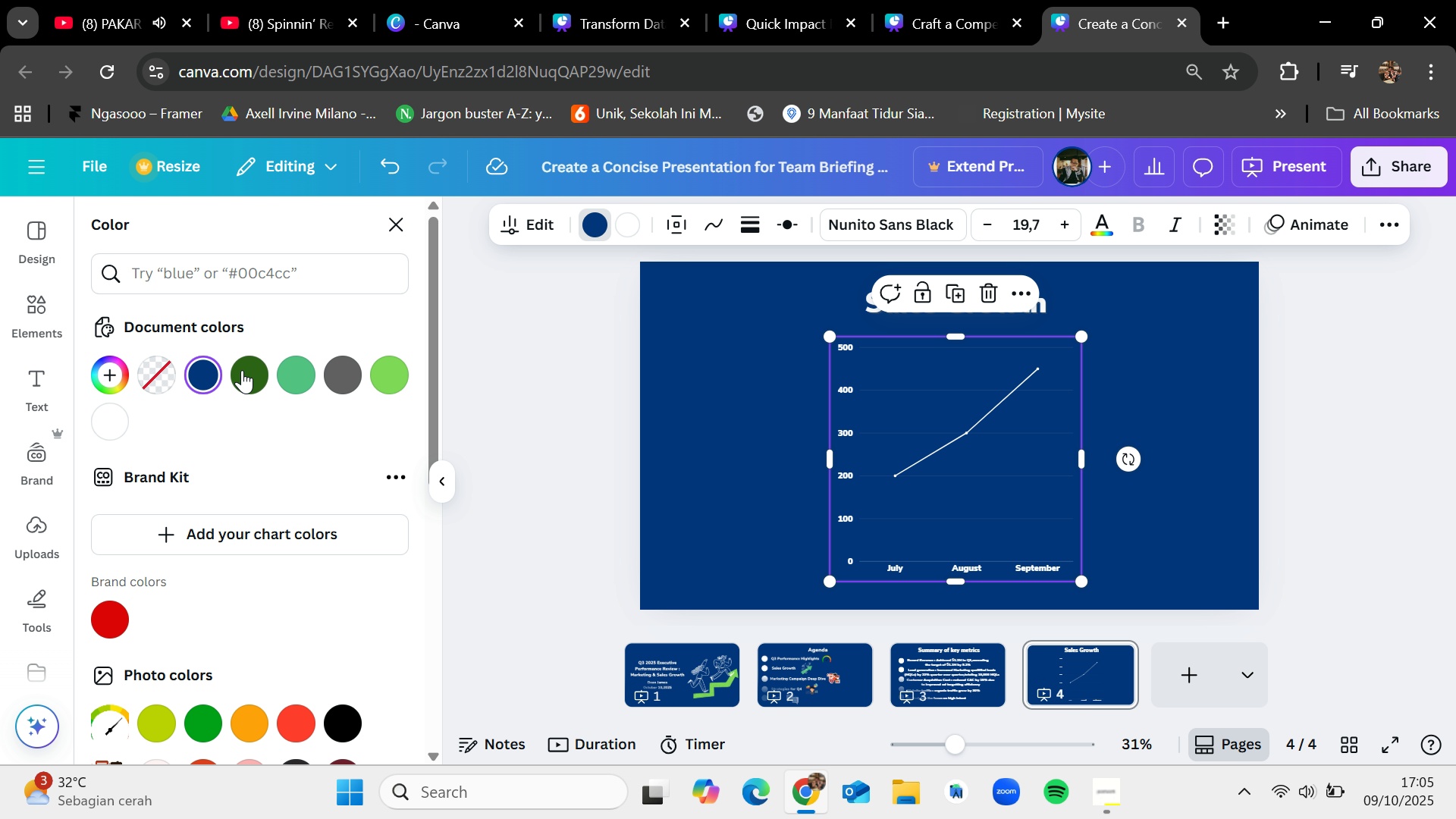 
left_click([250, 374])
 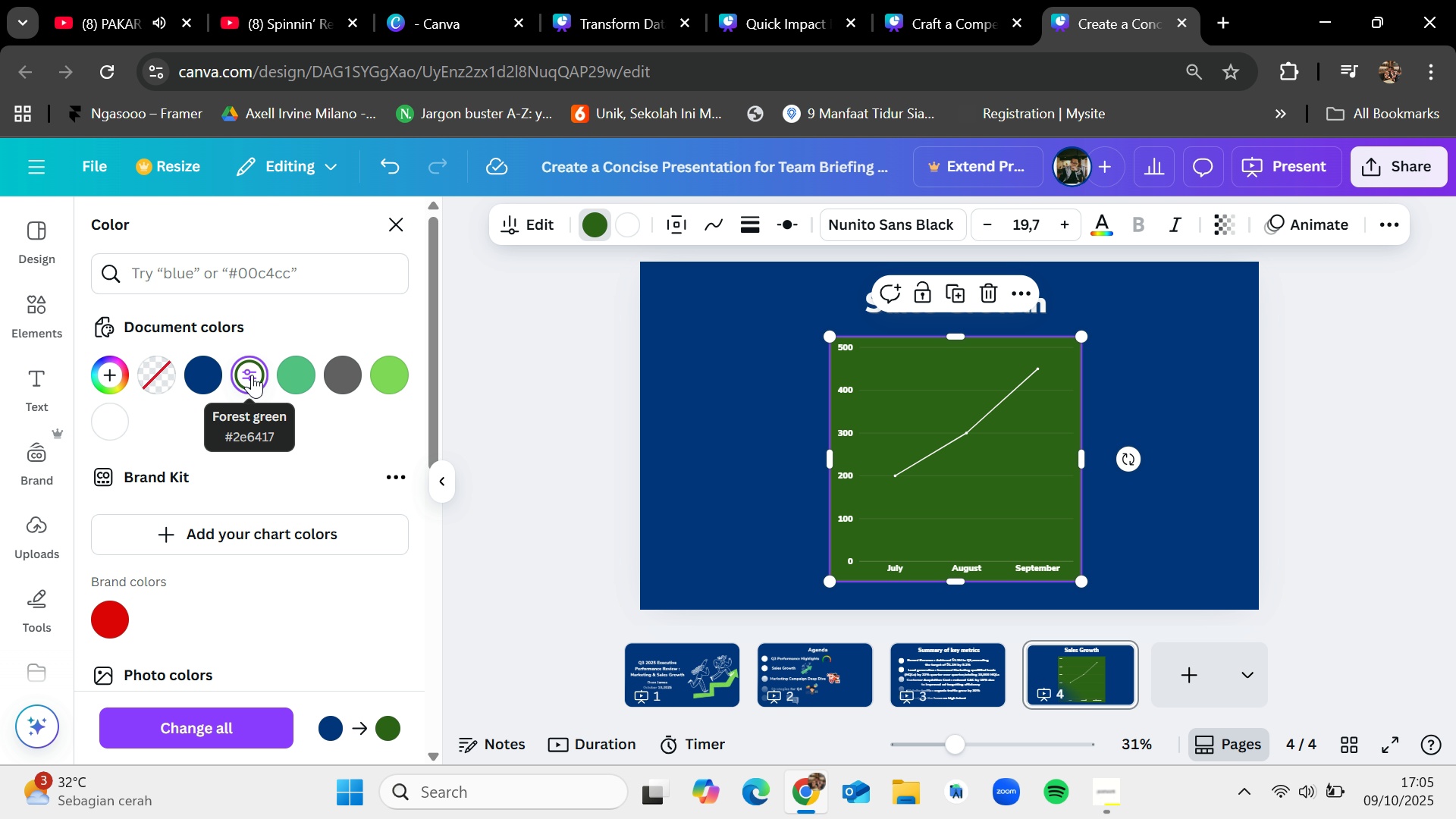 
scroll: coordinate [253, 376], scroll_direction: down, amount: 2.0
 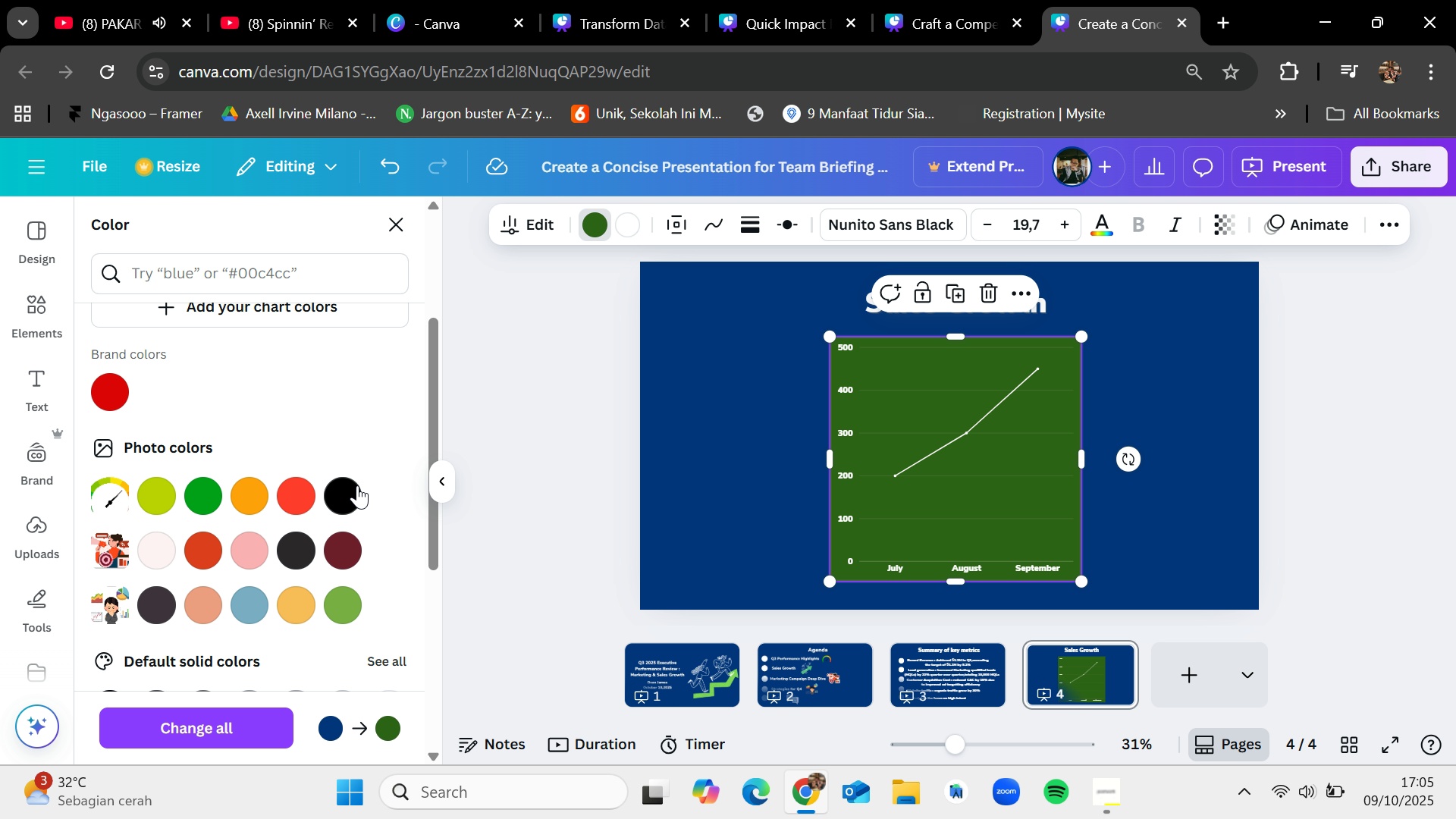 
left_click([357, 485])
 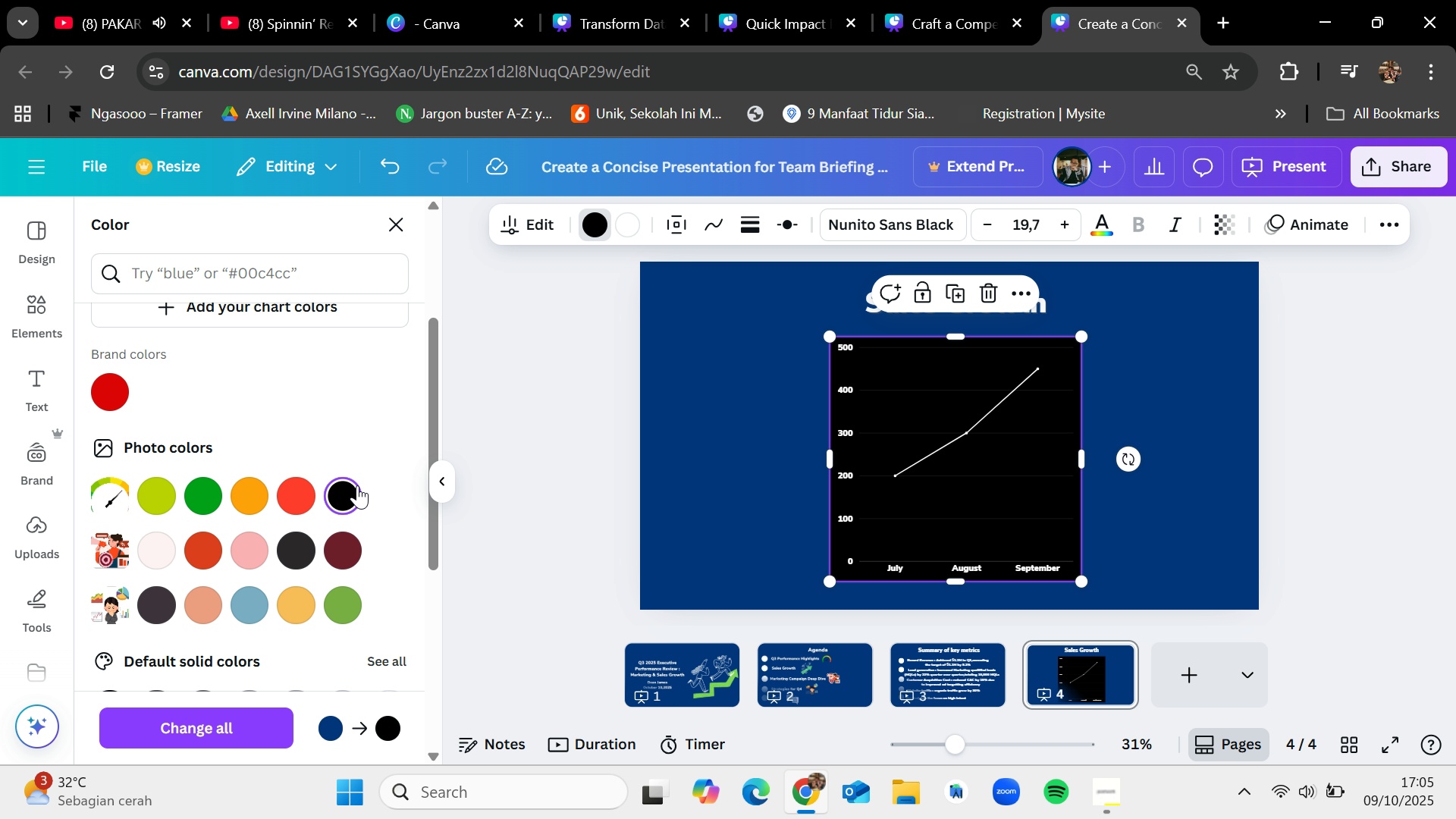 
scroll: coordinate [357, 485], scroll_direction: down, amount: 1.0
 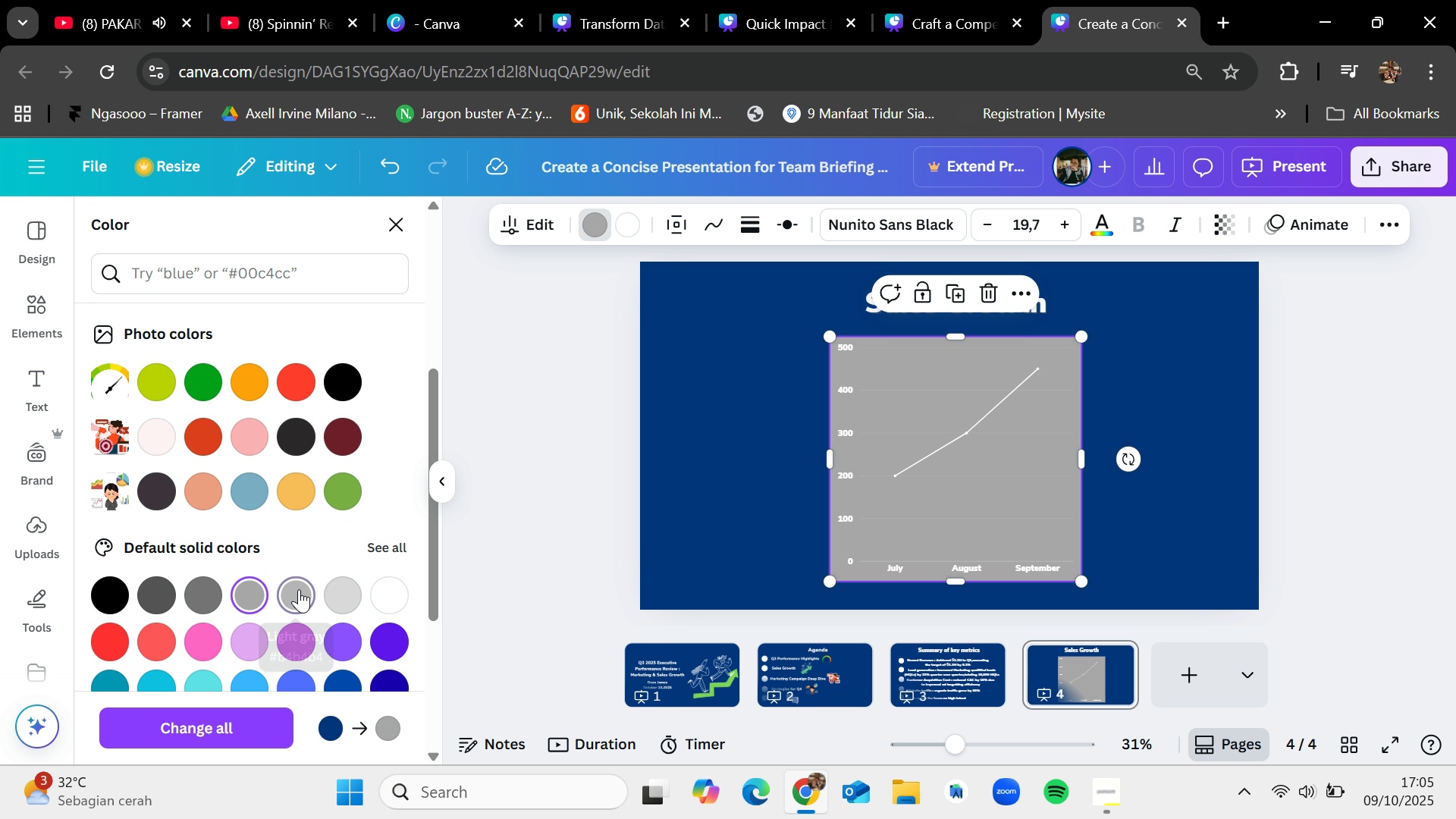 
left_click([205, 592])
 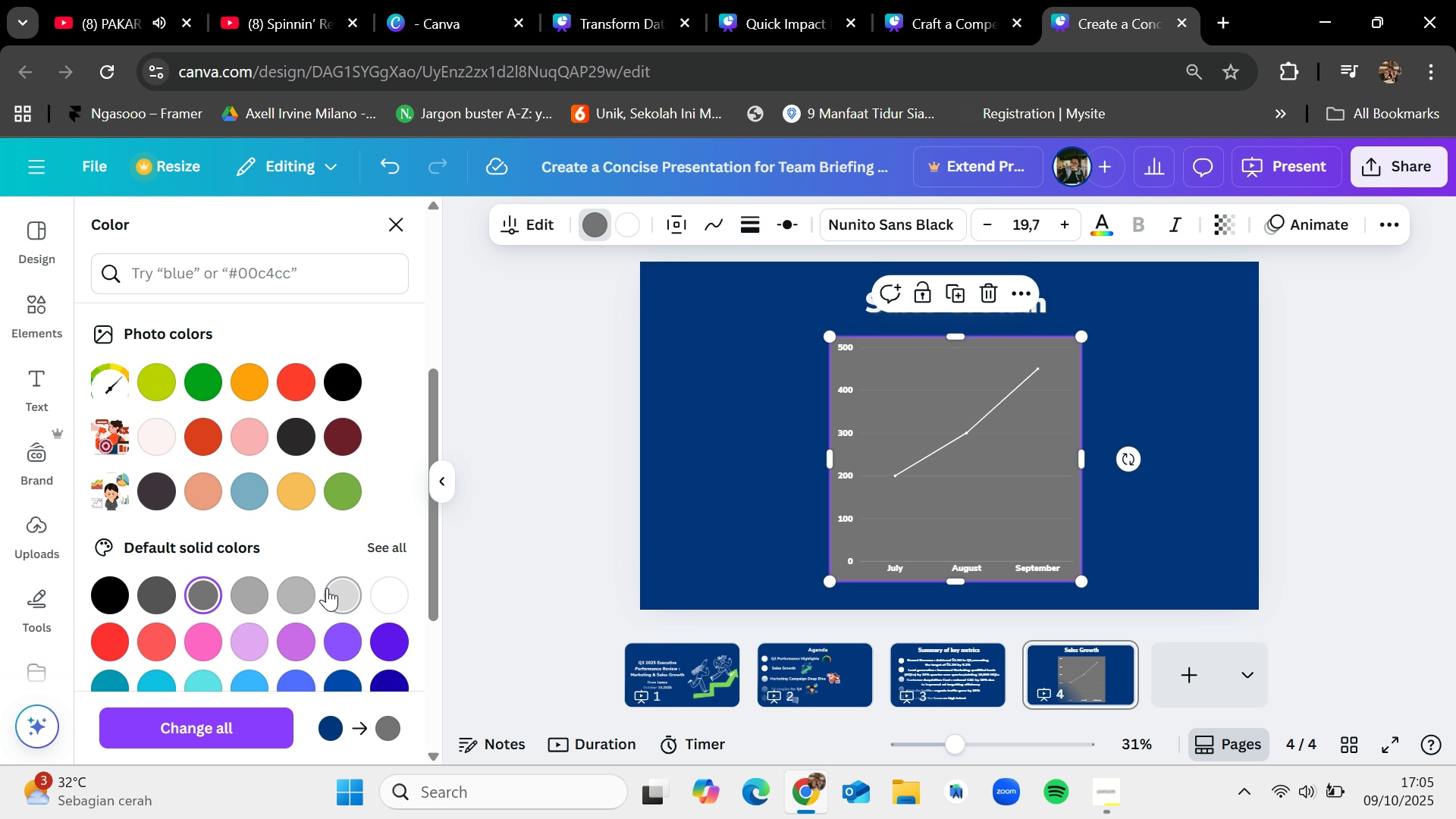 
scroll: coordinate [327, 588], scroll_direction: down, amount: 1.0
 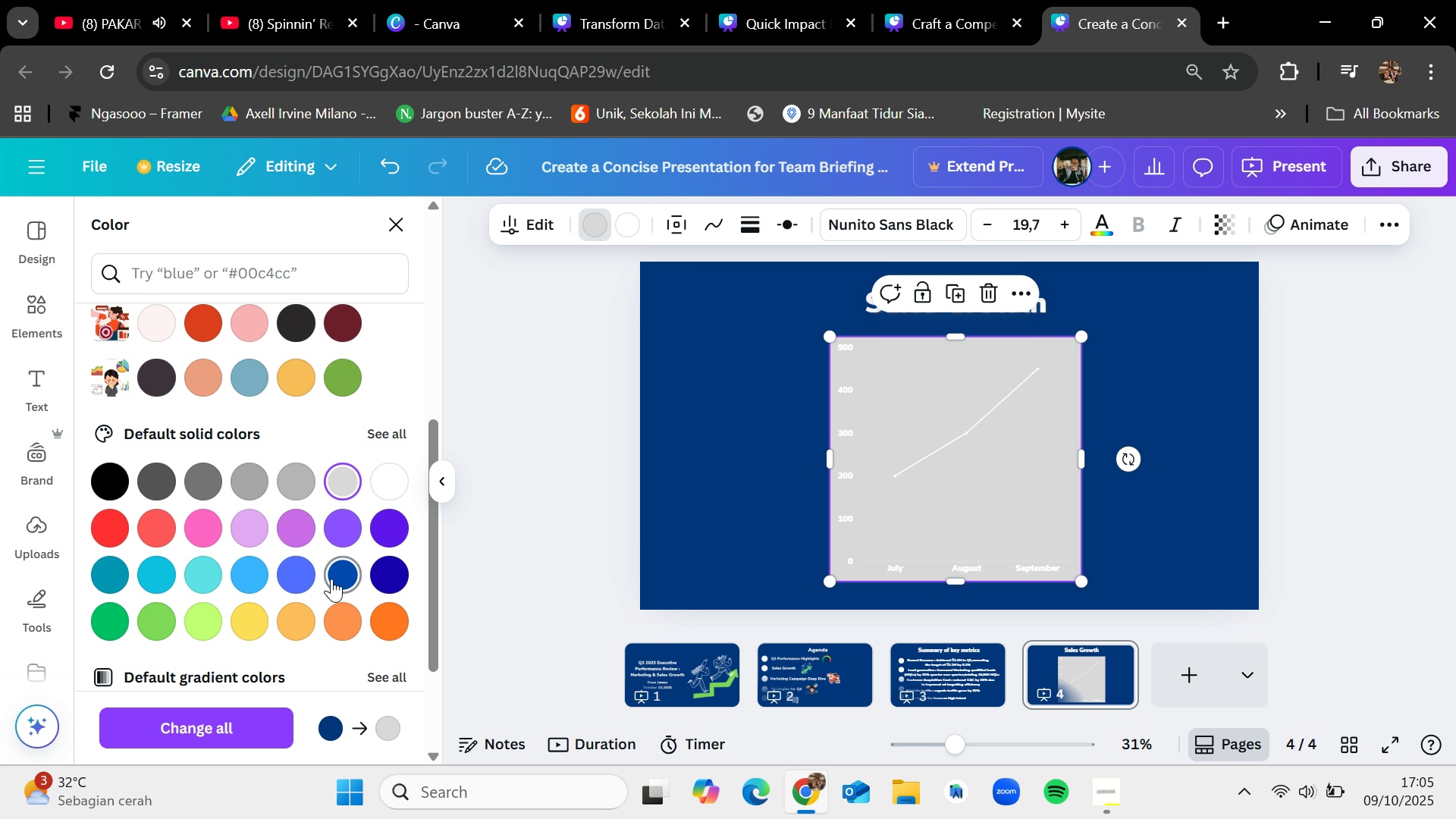 
left_click([335, 576])
 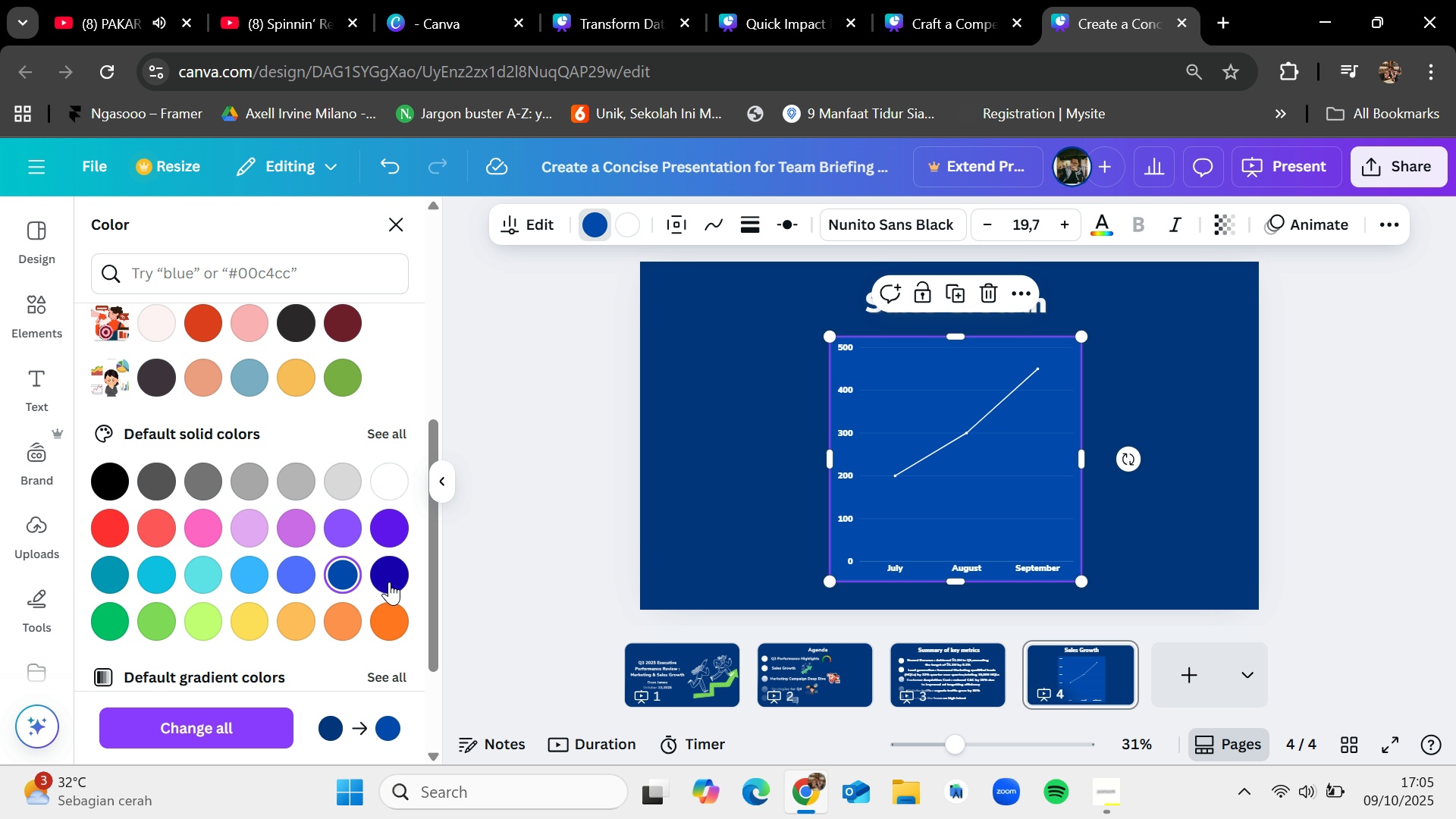 
left_click([390, 582])
 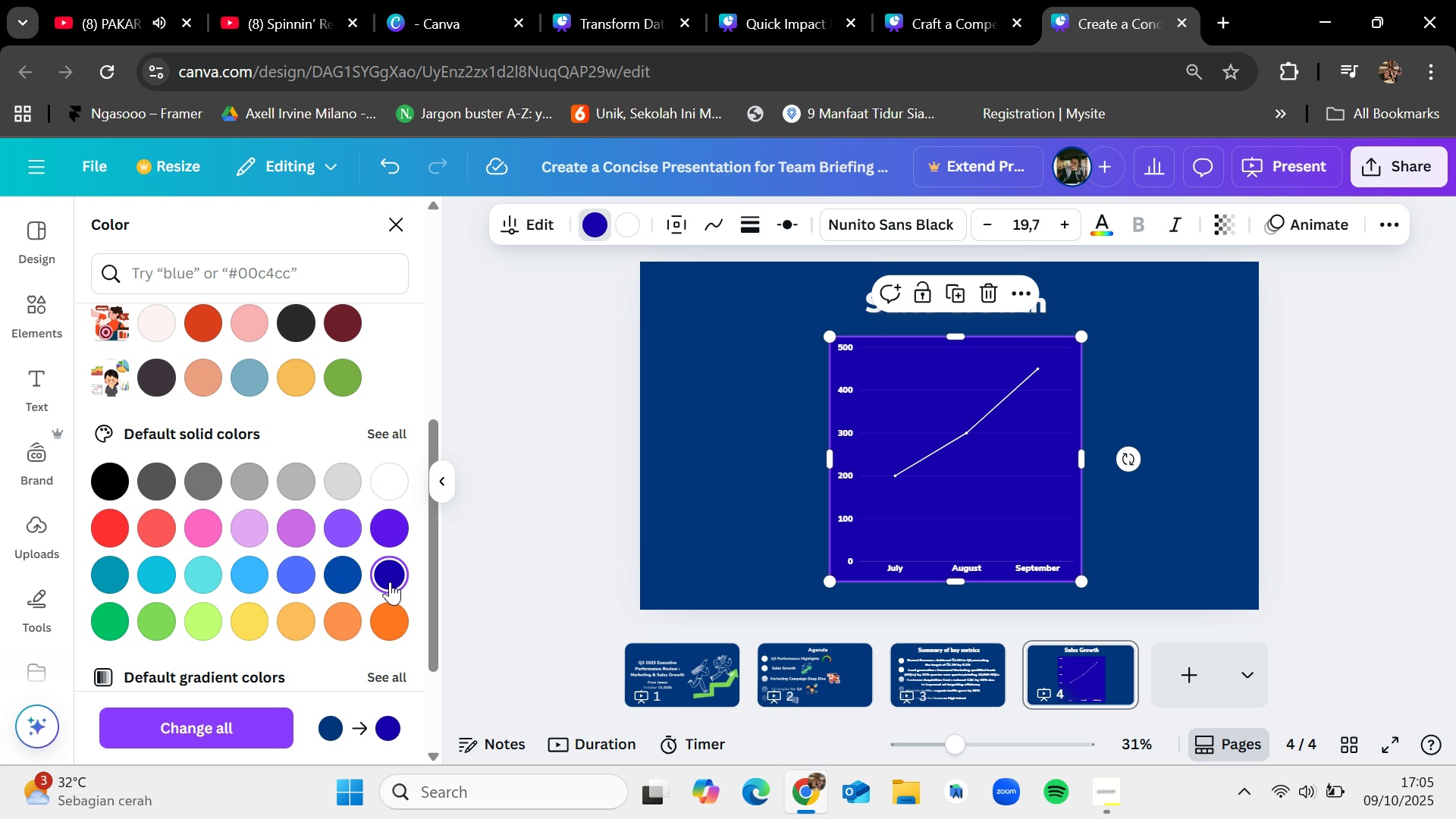 
scroll: coordinate [390, 582], scroll_direction: down, amount: 2.0
 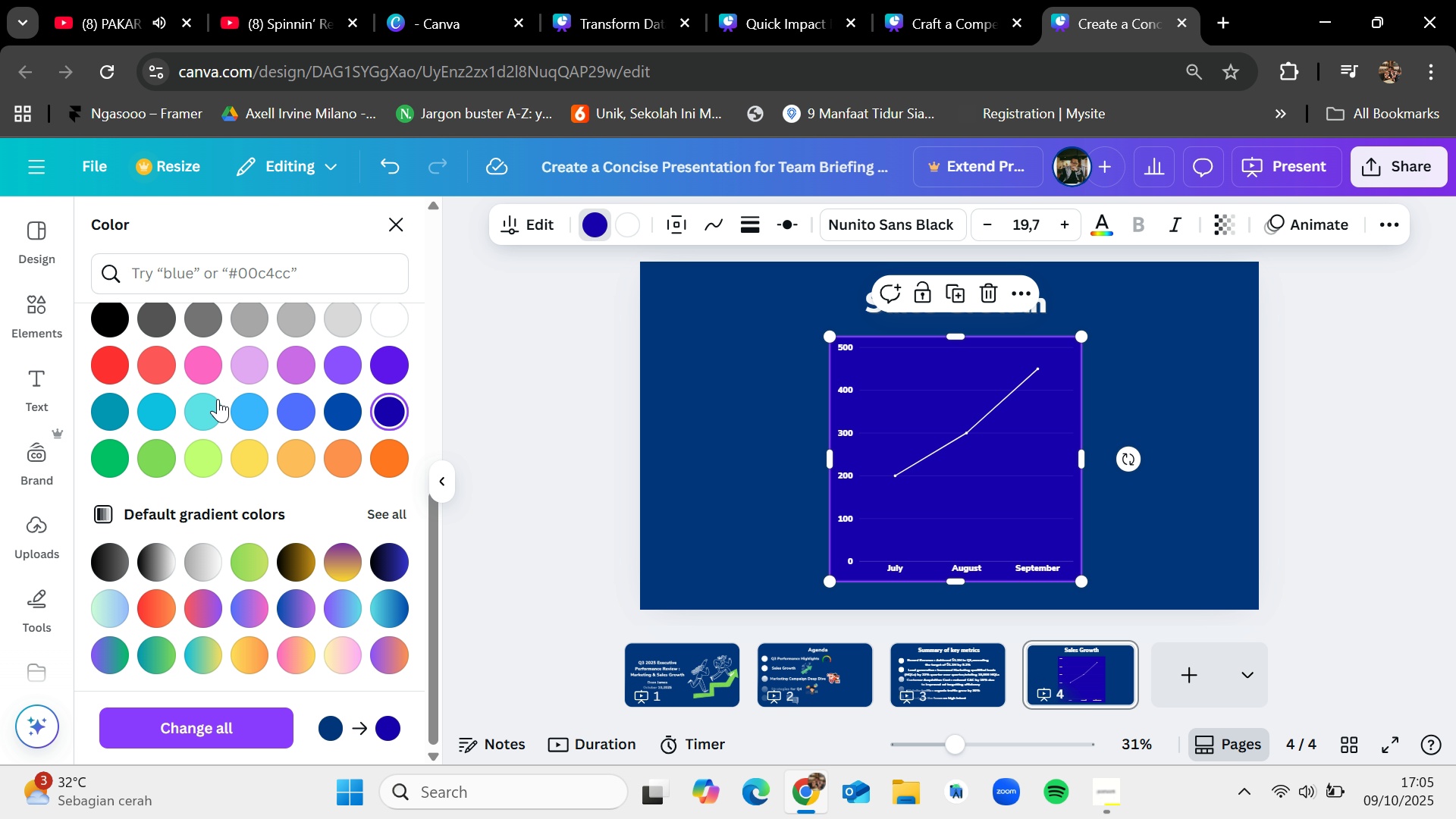 
left_click([205, 398])
 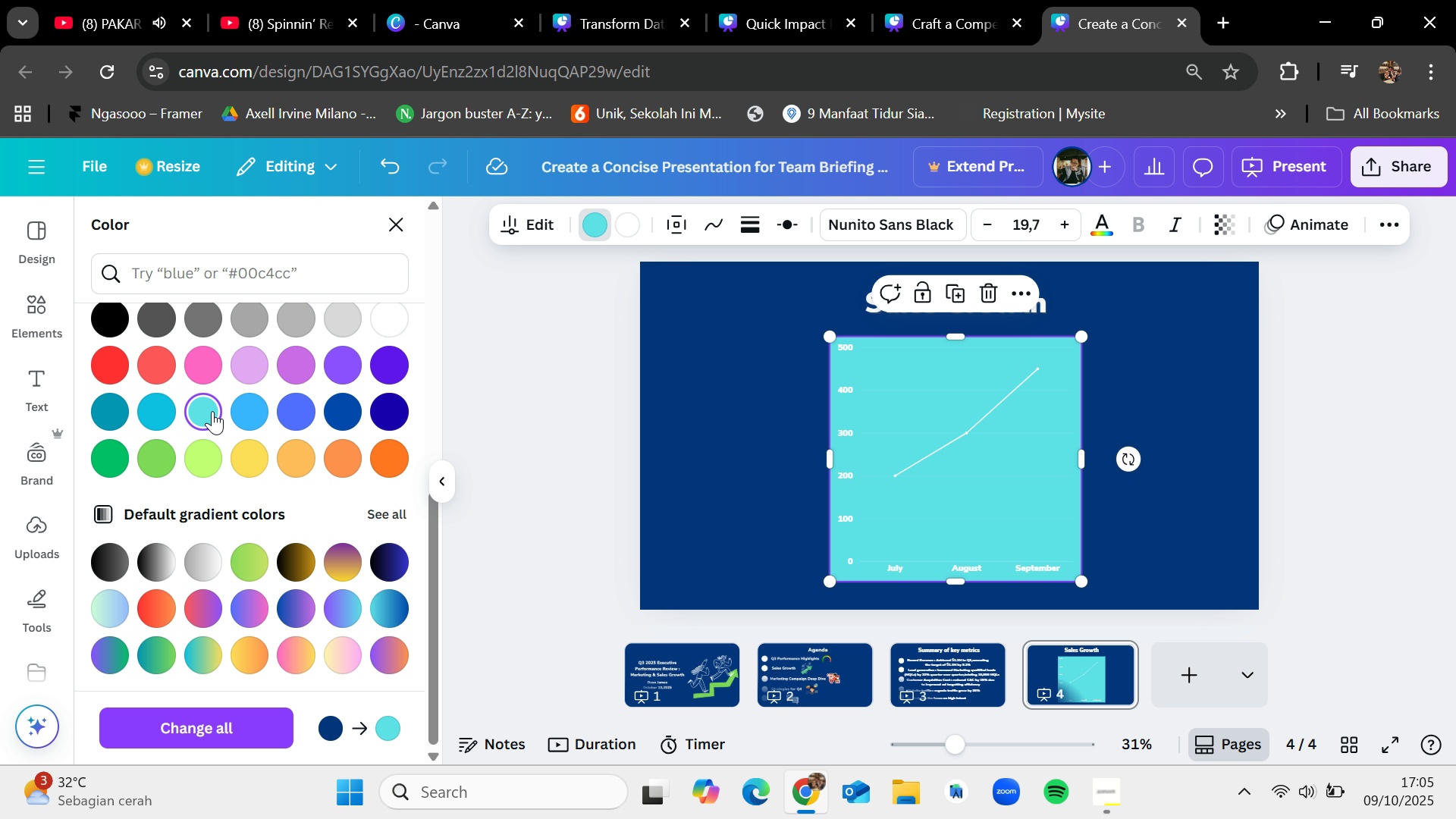 
scroll: coordinate [228, 435], scroll_direction: up, amount: 4.0
 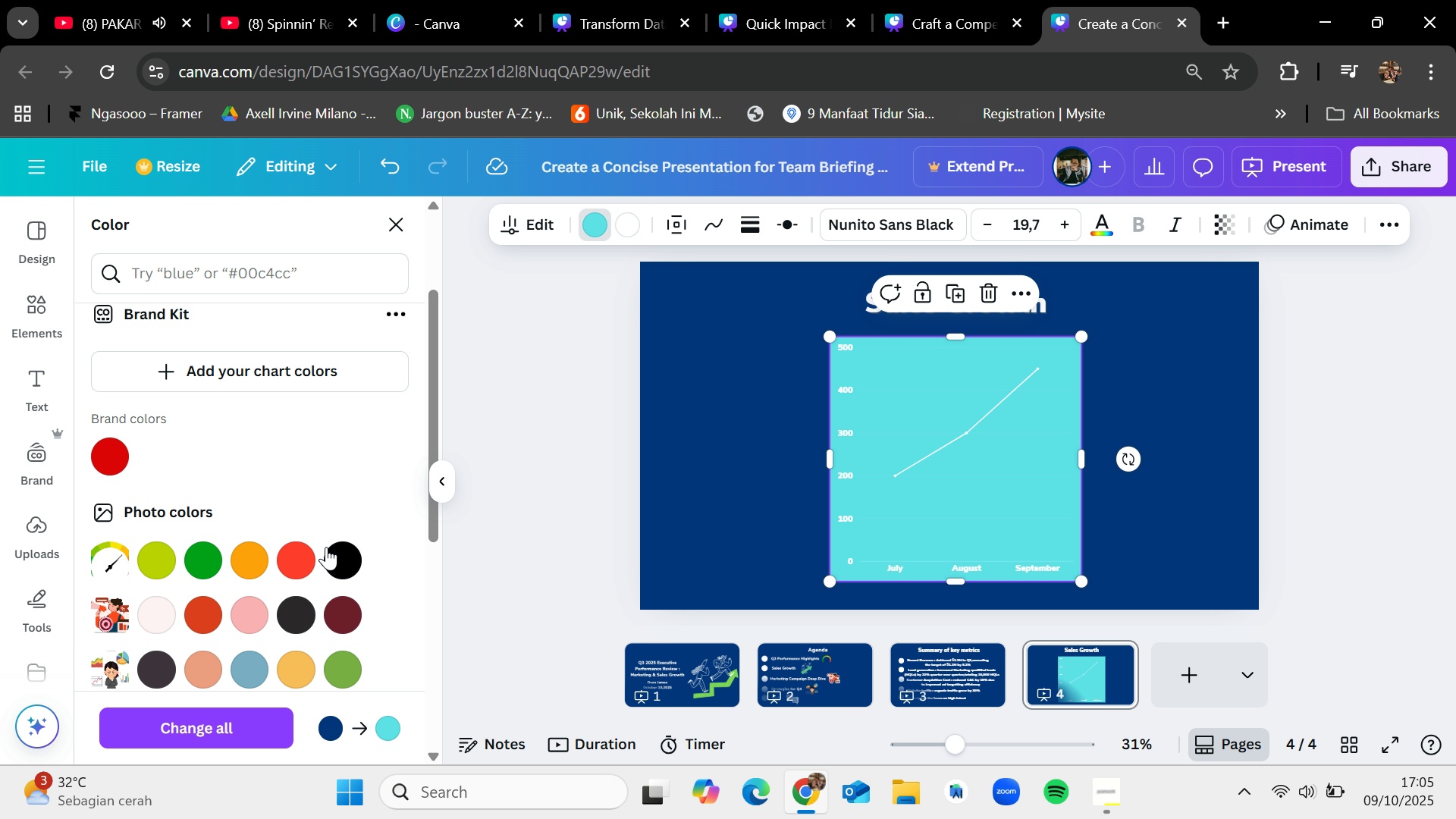 
left_click([340, 558])
 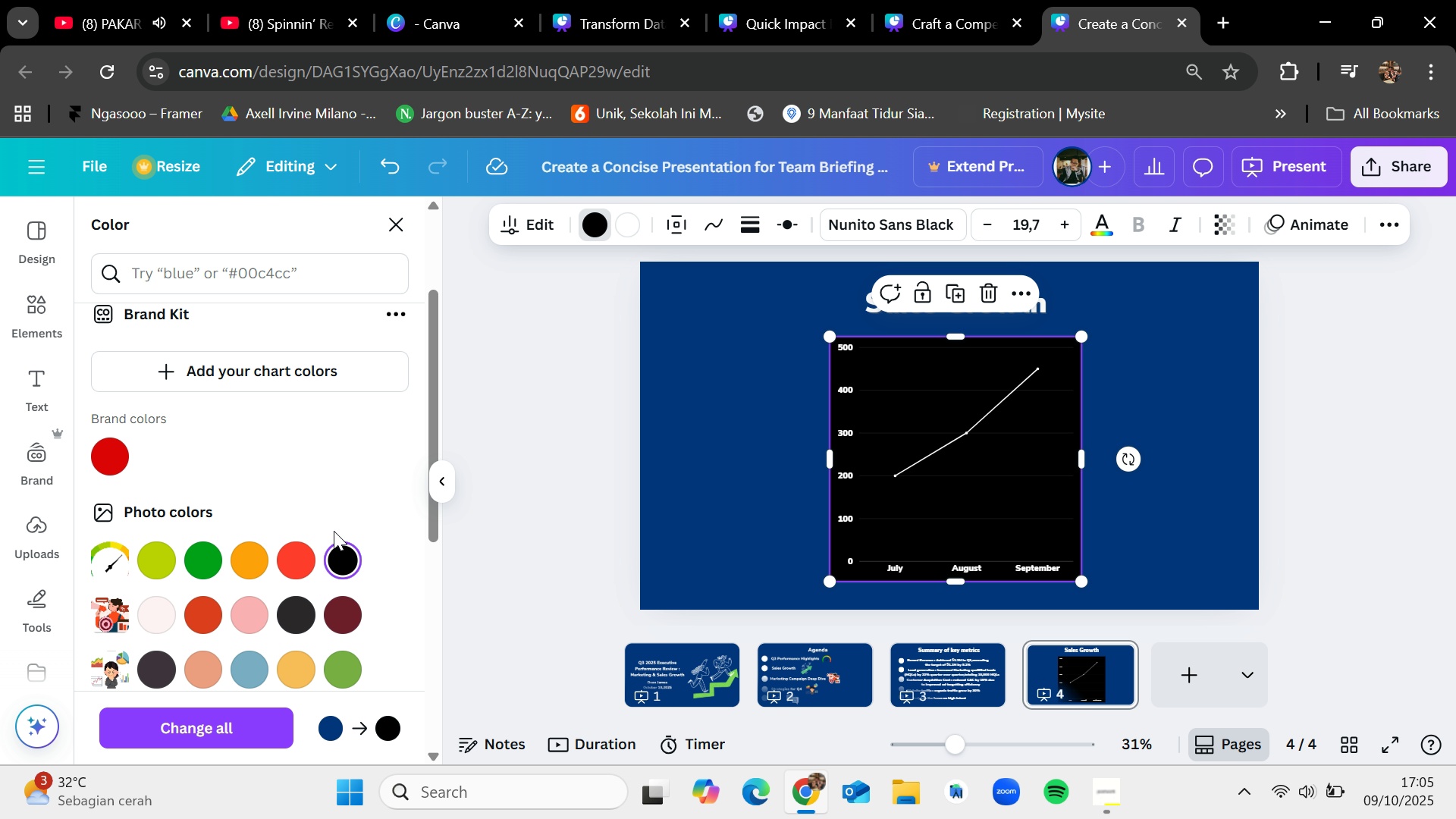 
left_click([701, 428])
 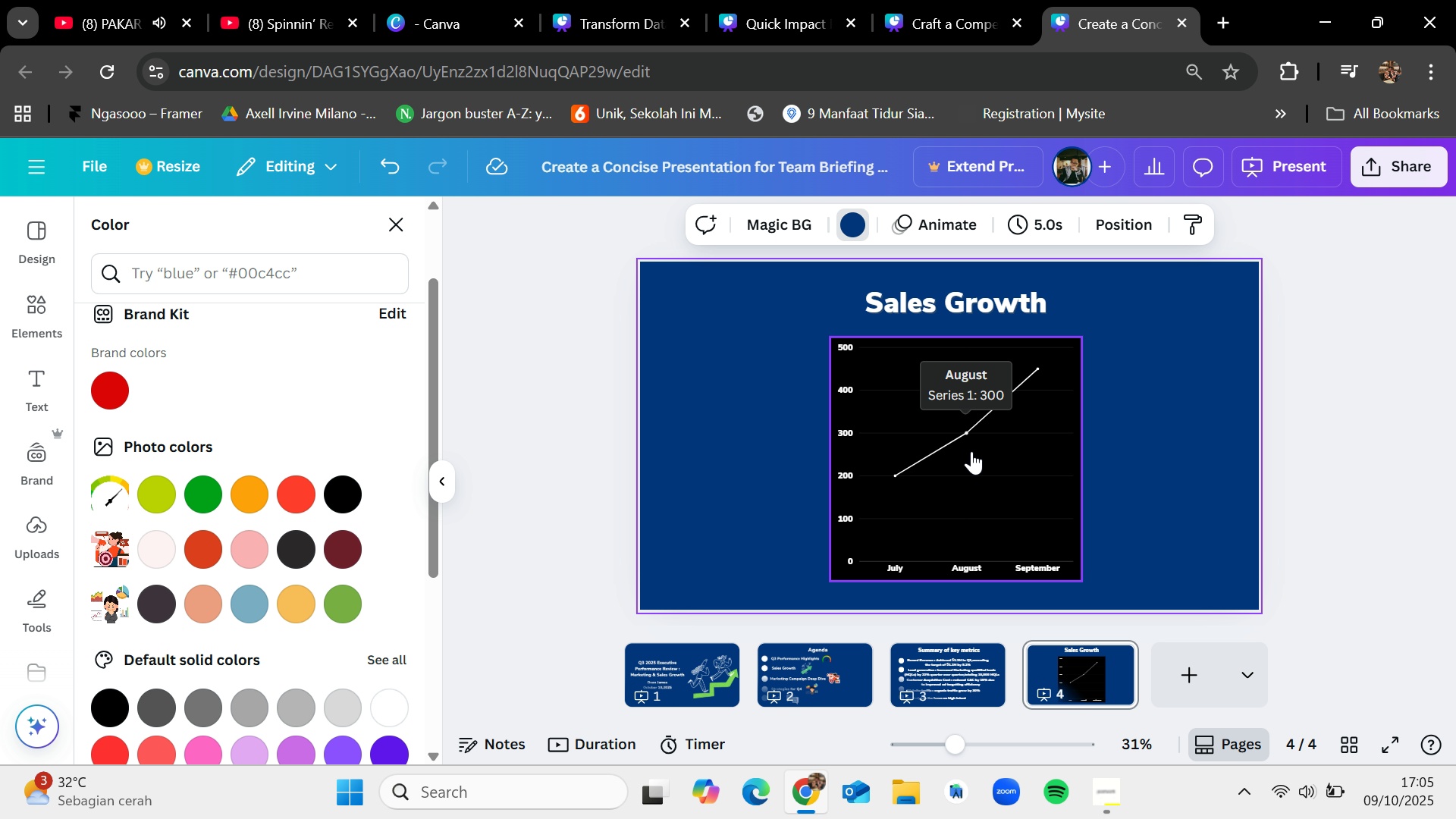 
left_click([854, 675])
 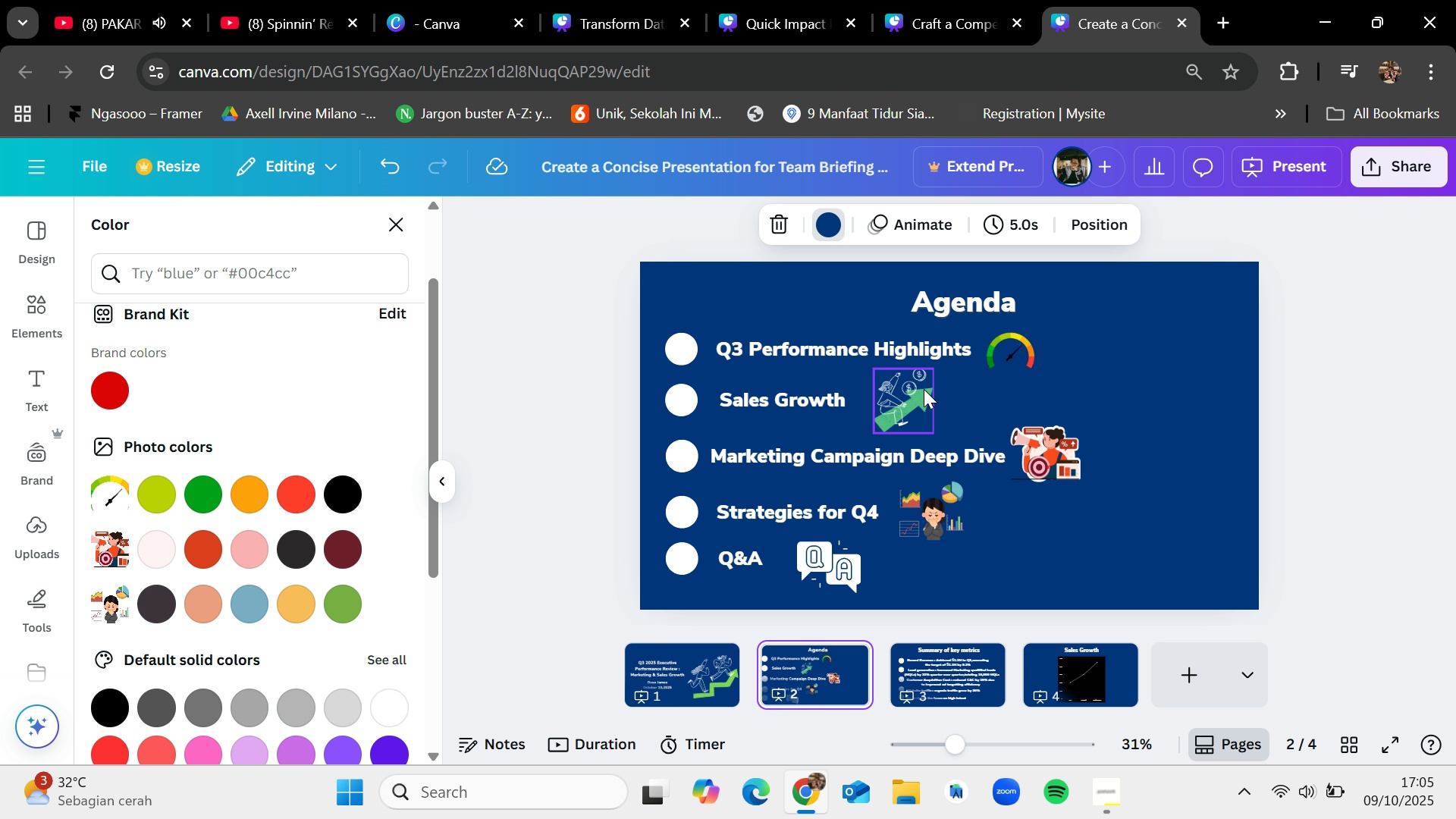 
left_click([921, 398])
 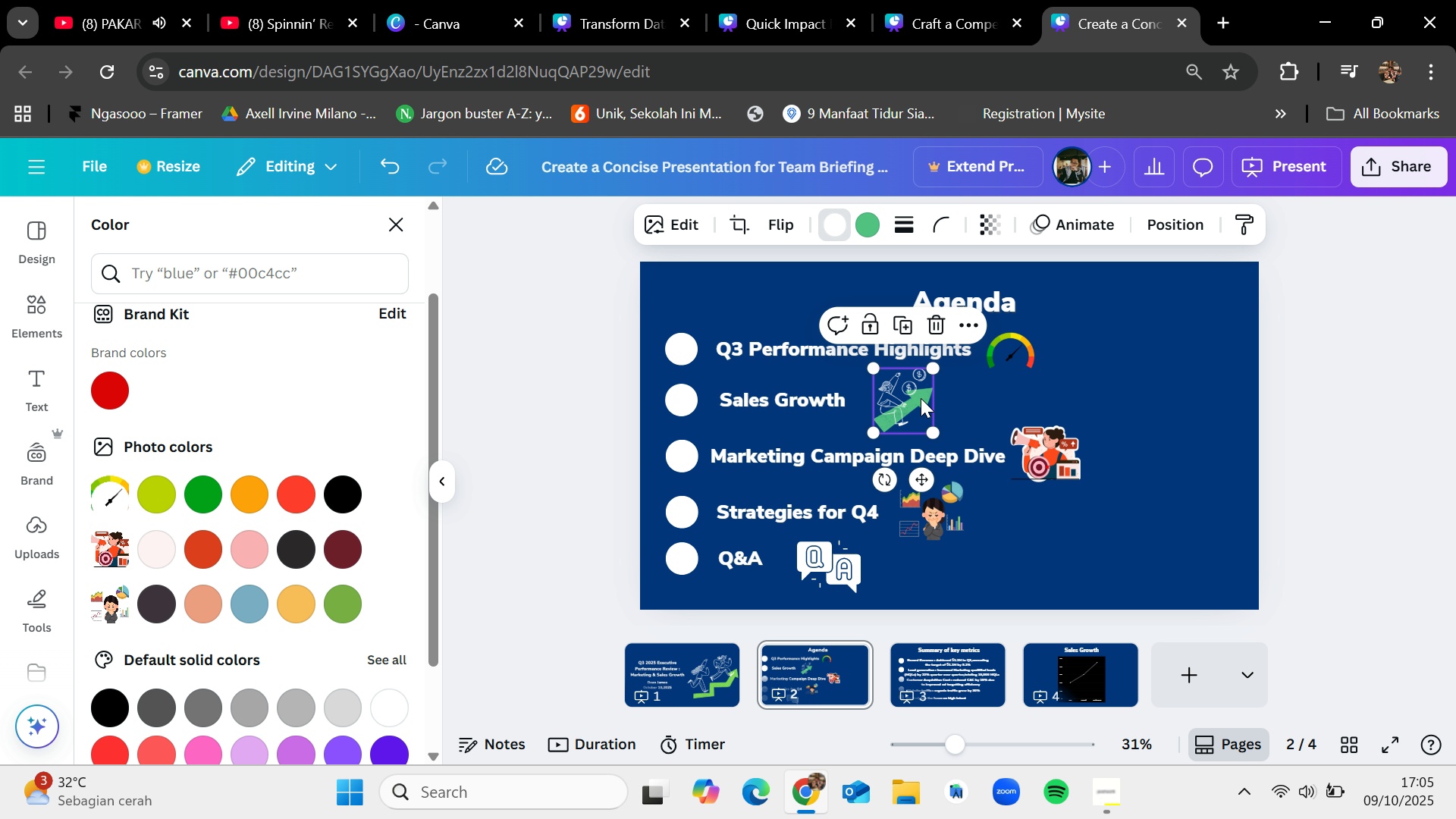 
key(Control+C)
 